 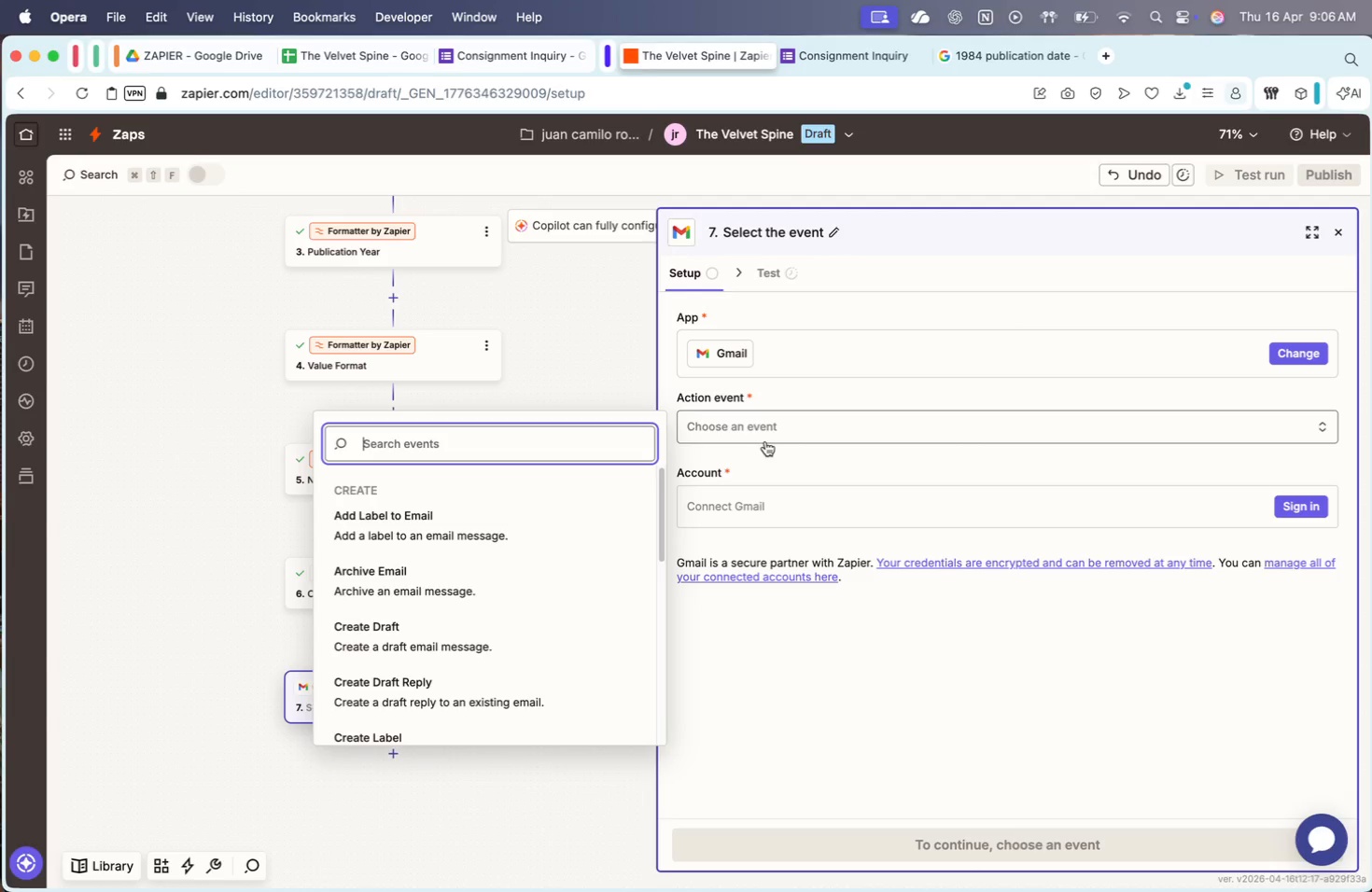 
scroll: coordinate [492, 510], scroll_direction: up, amount: 6.0
 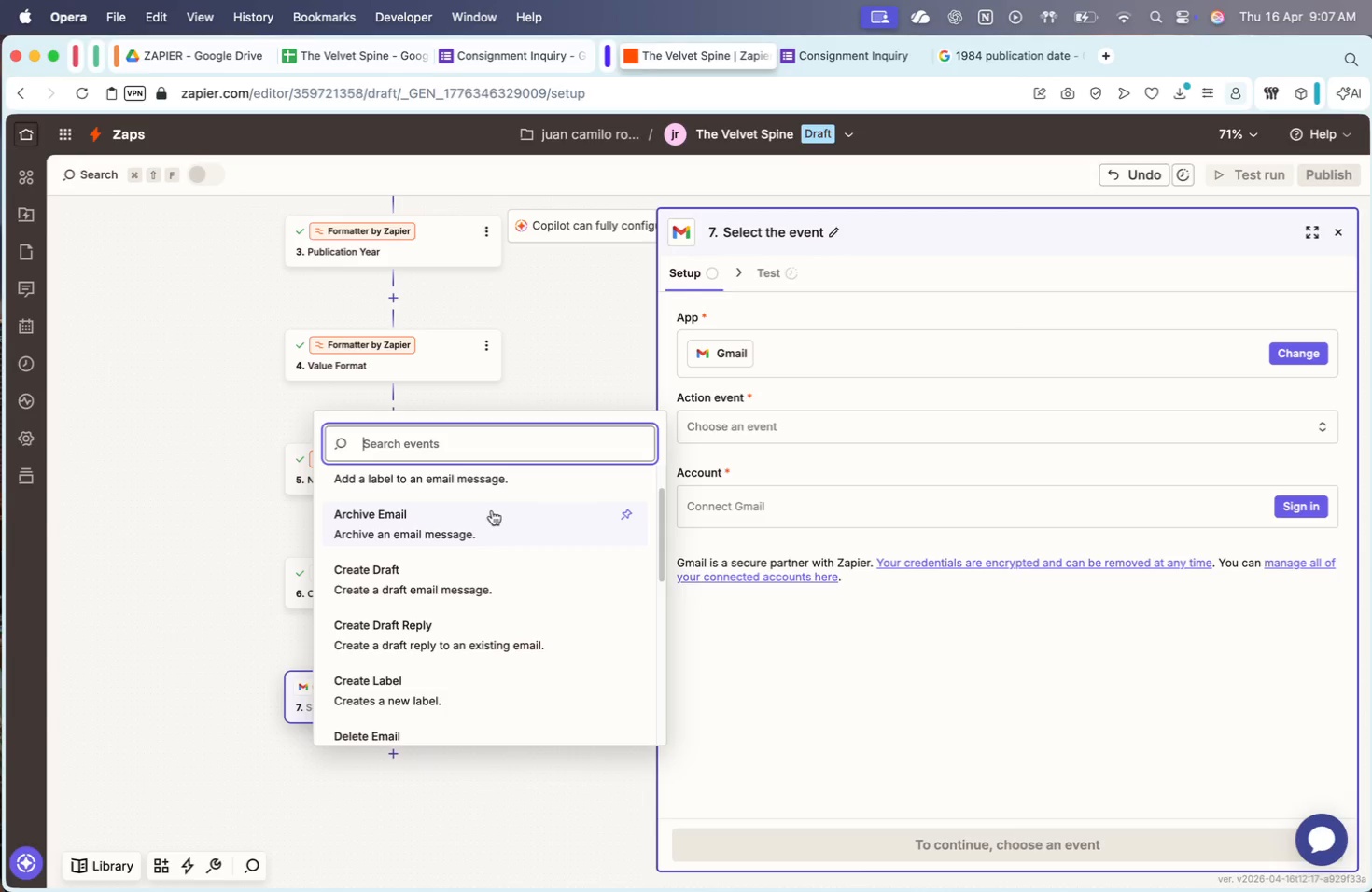 
wait(27.42)
 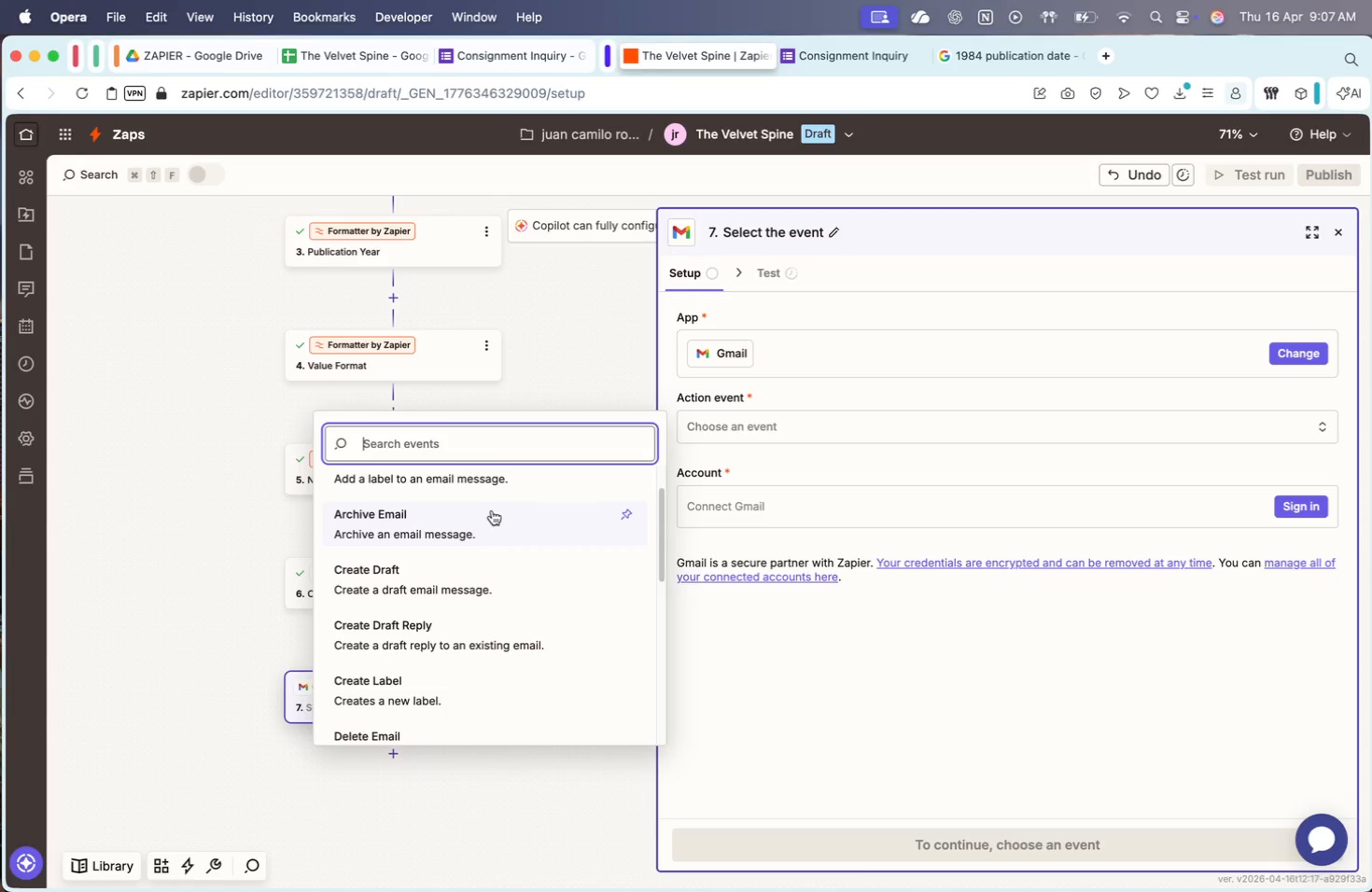 
type(sen)
 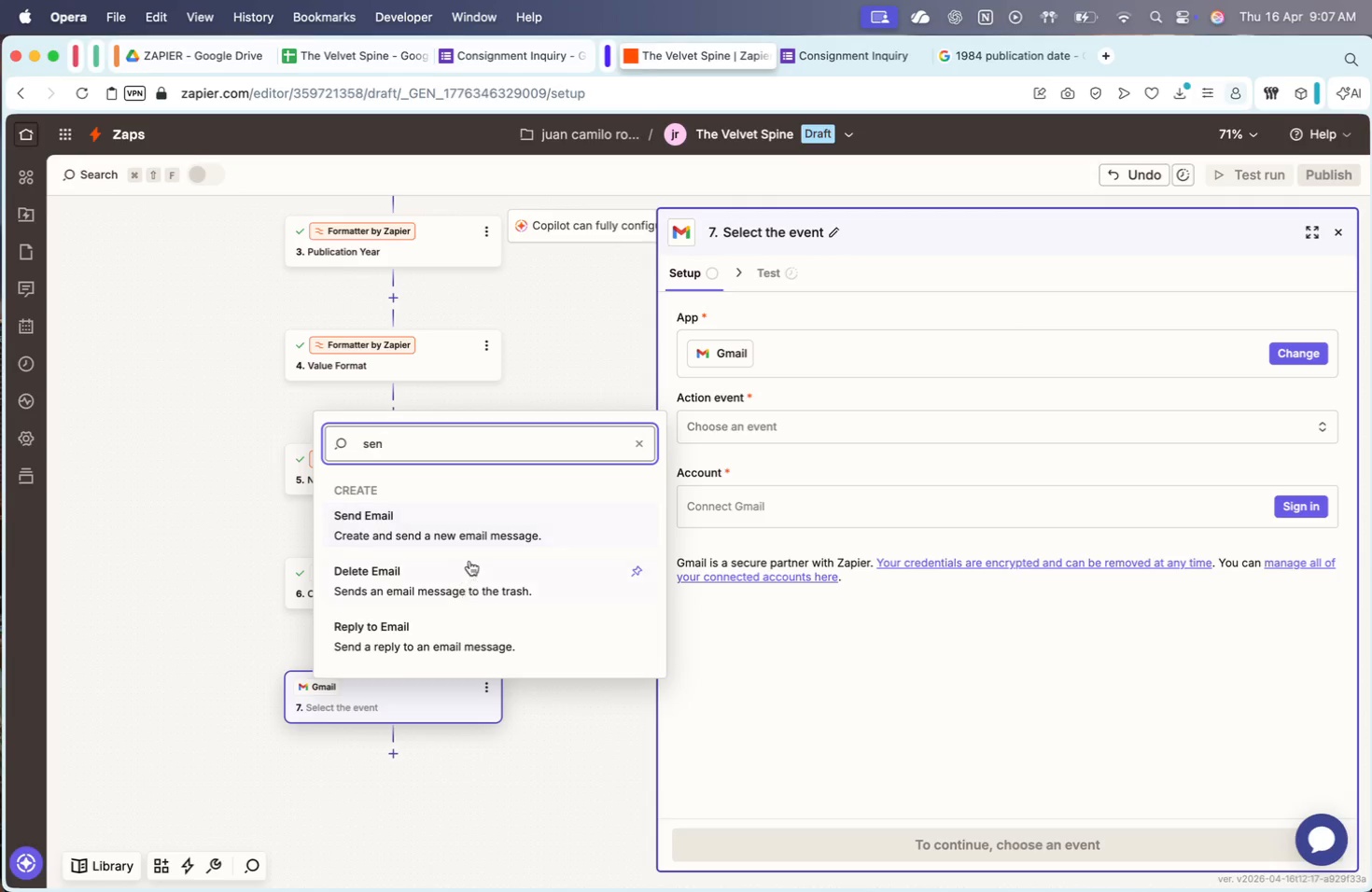 
left_click([474, 524])
 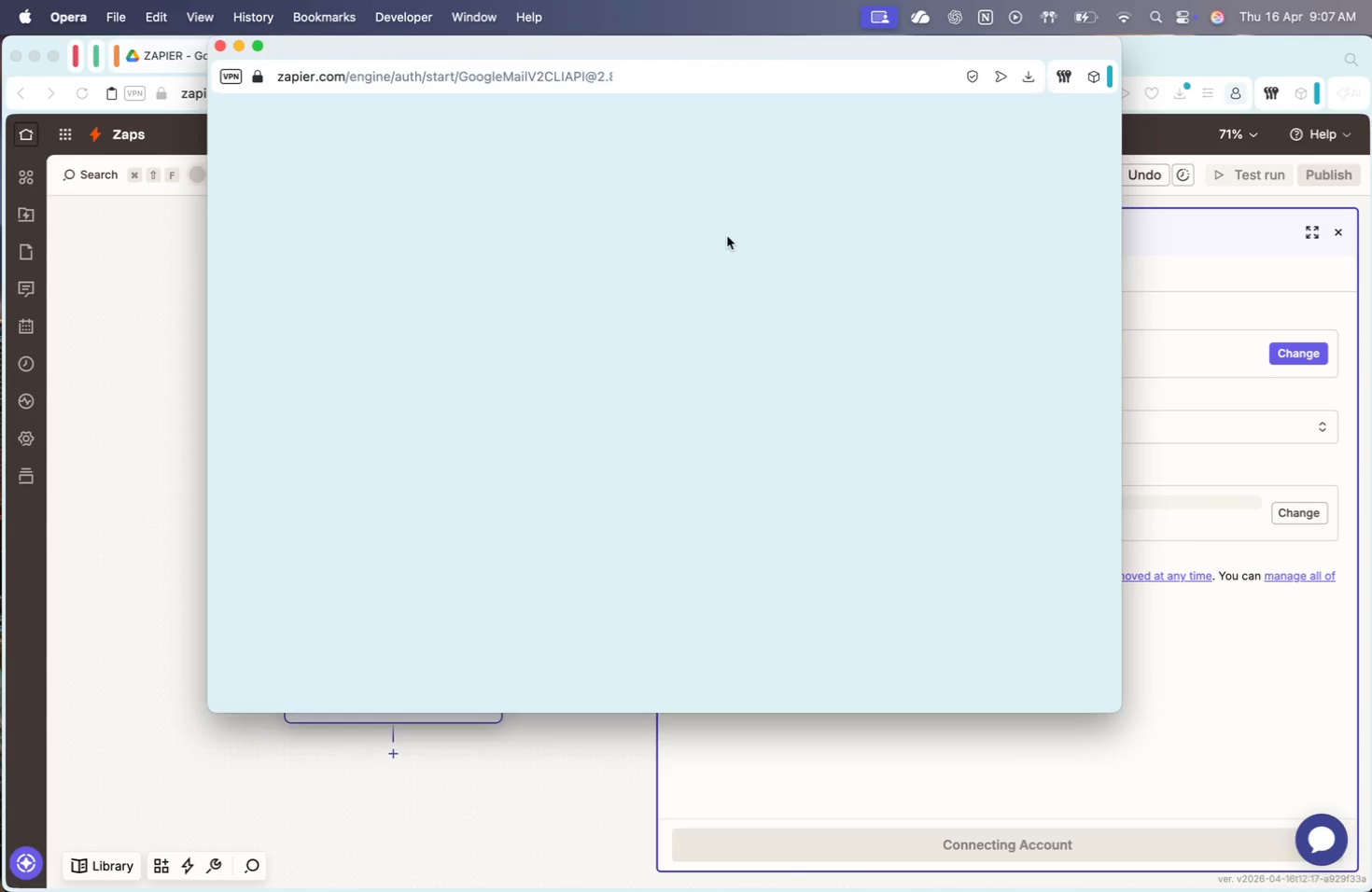 
left_click([629, 356])
 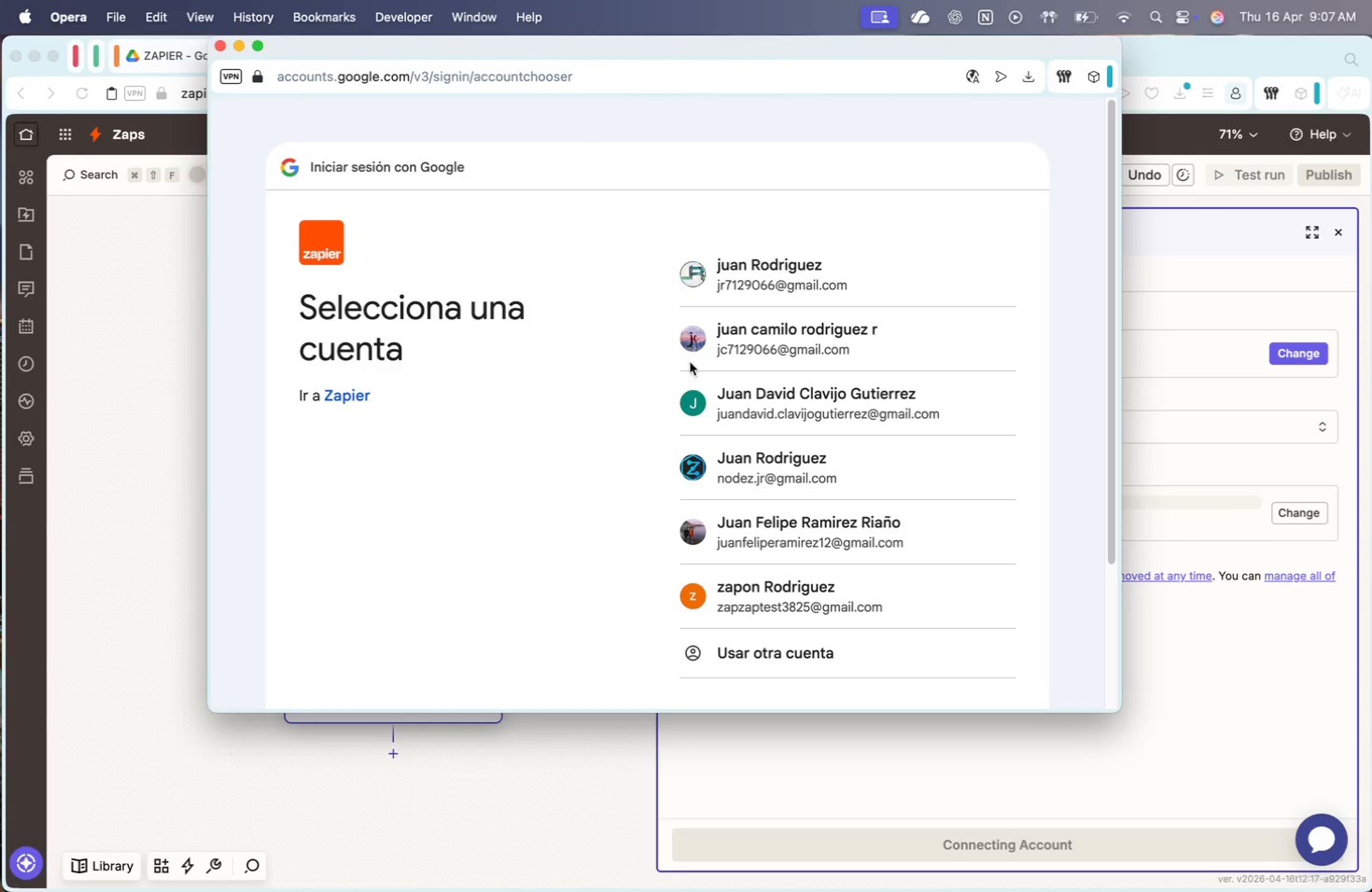 
left_click([766, 584])
 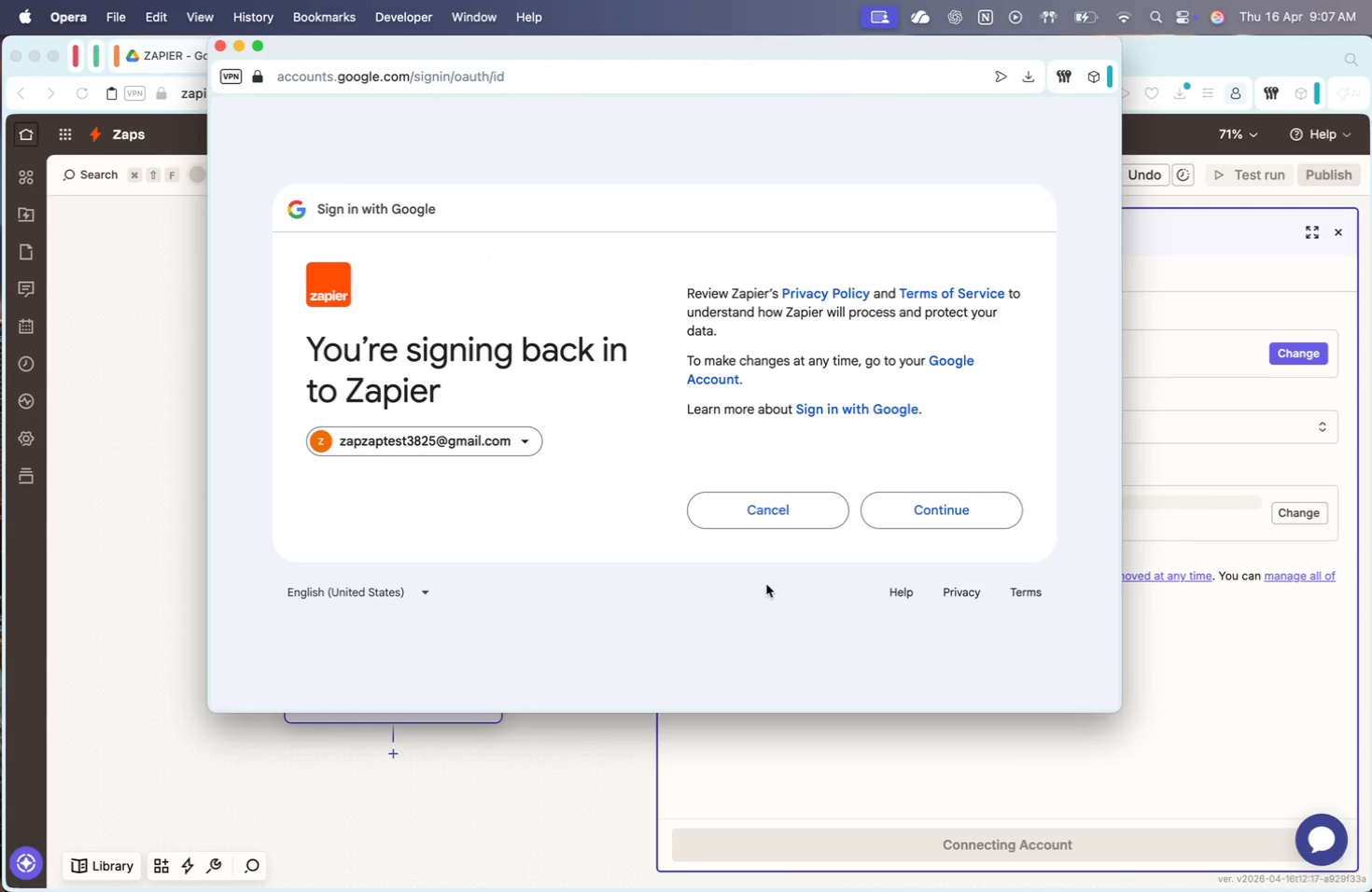 
wait(8.77)
 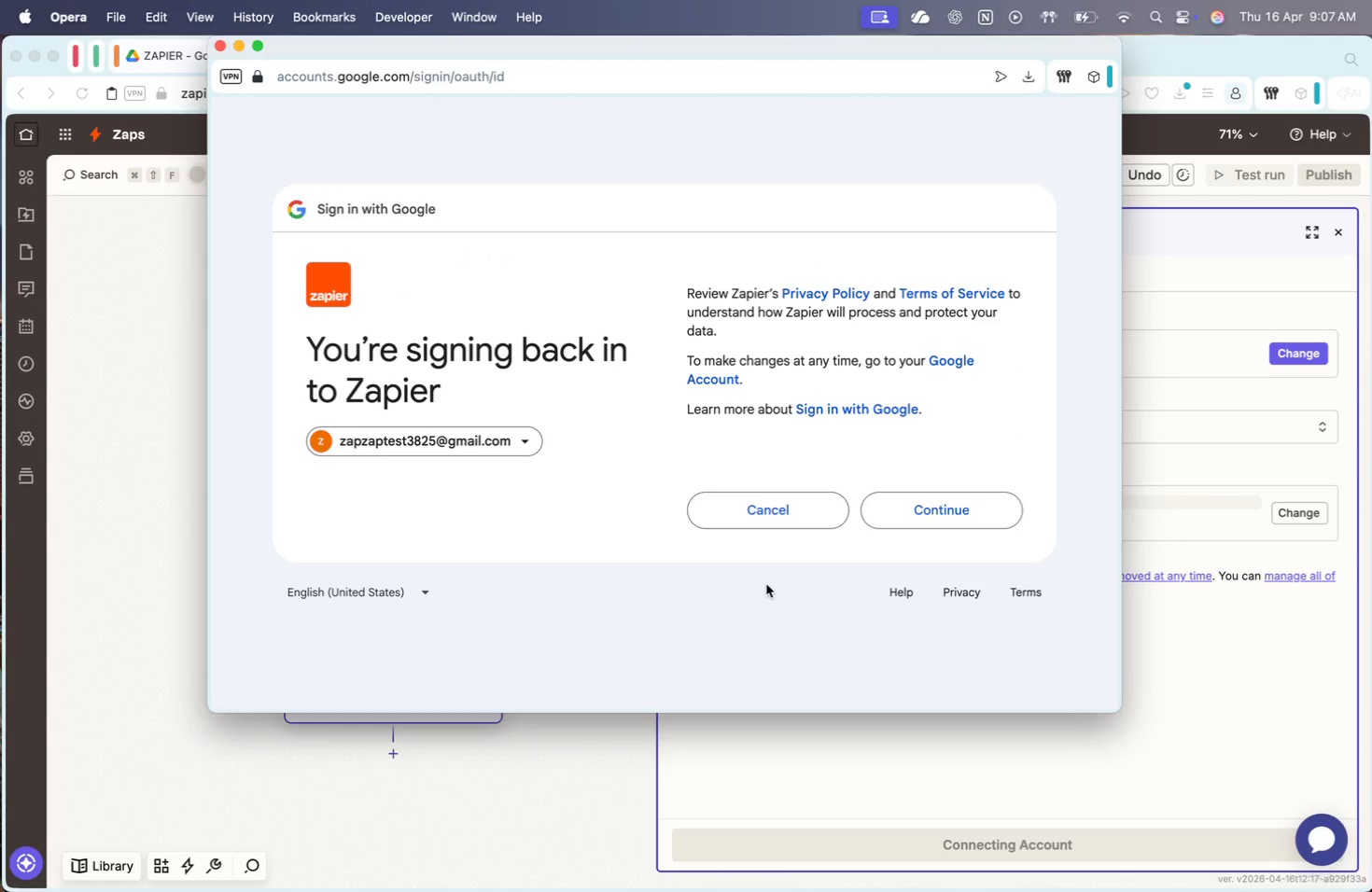 
left_click([945, 513])
 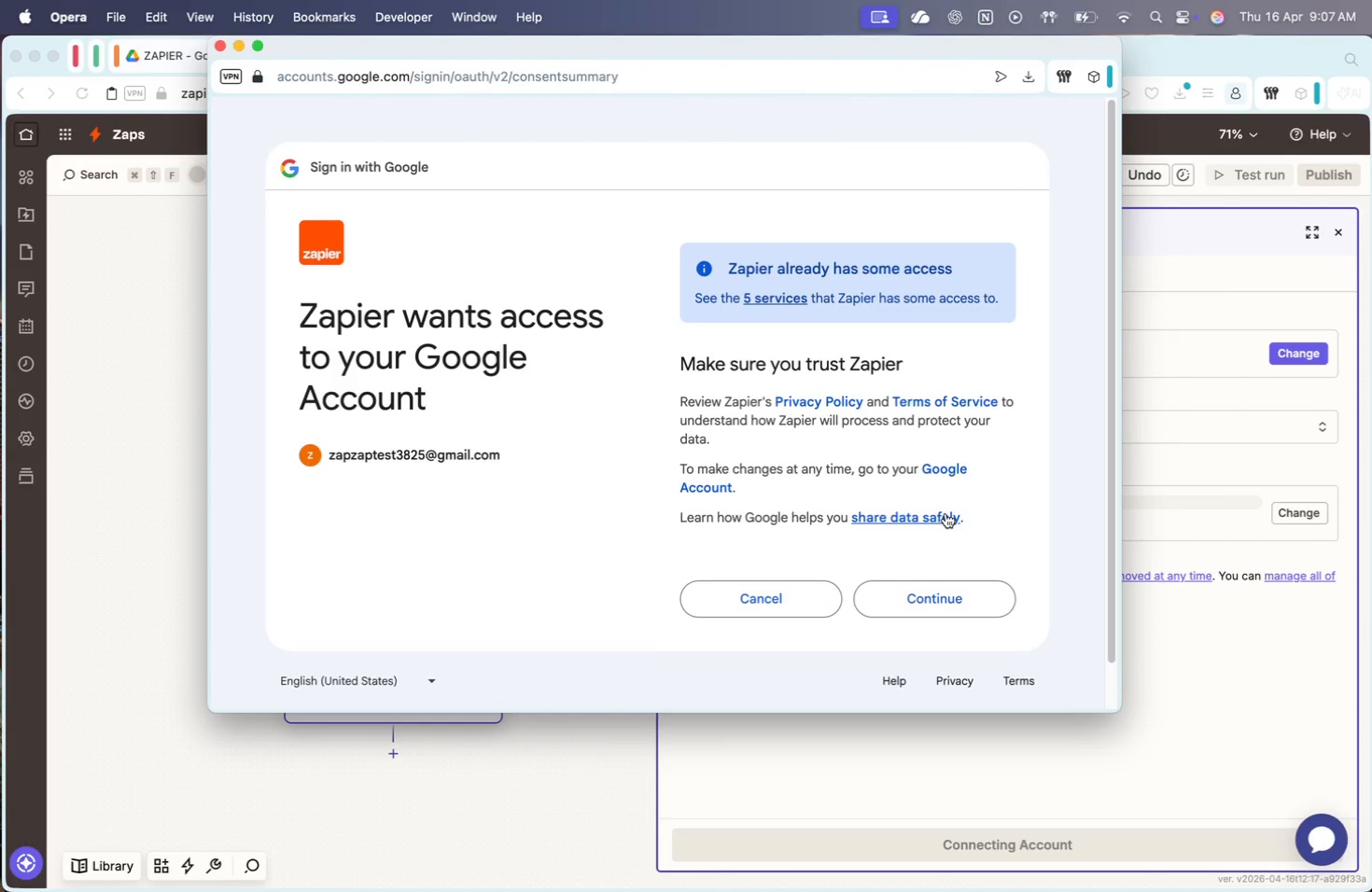 
left_click([901, 595])
 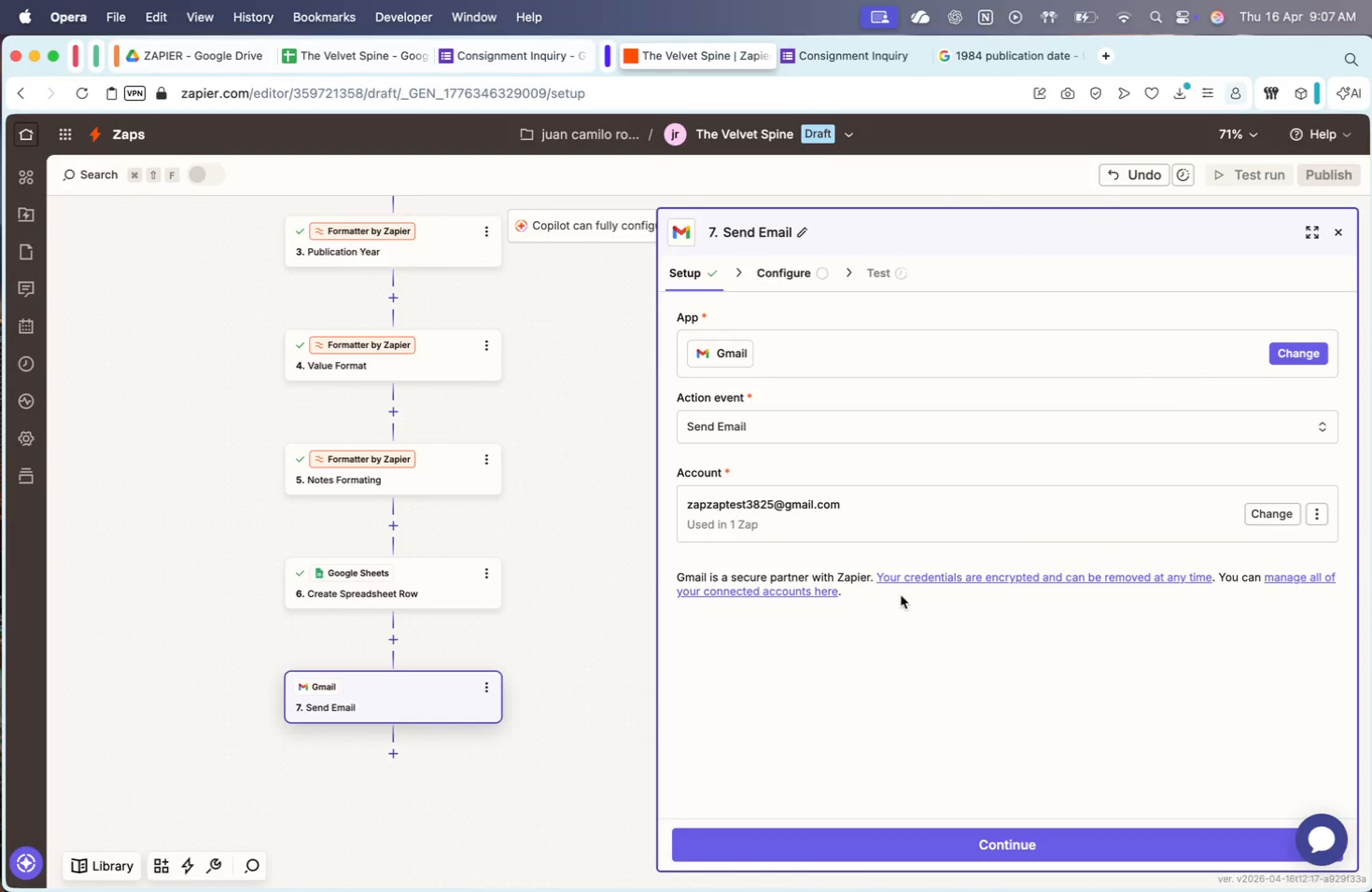 
left_click([812, 843])
 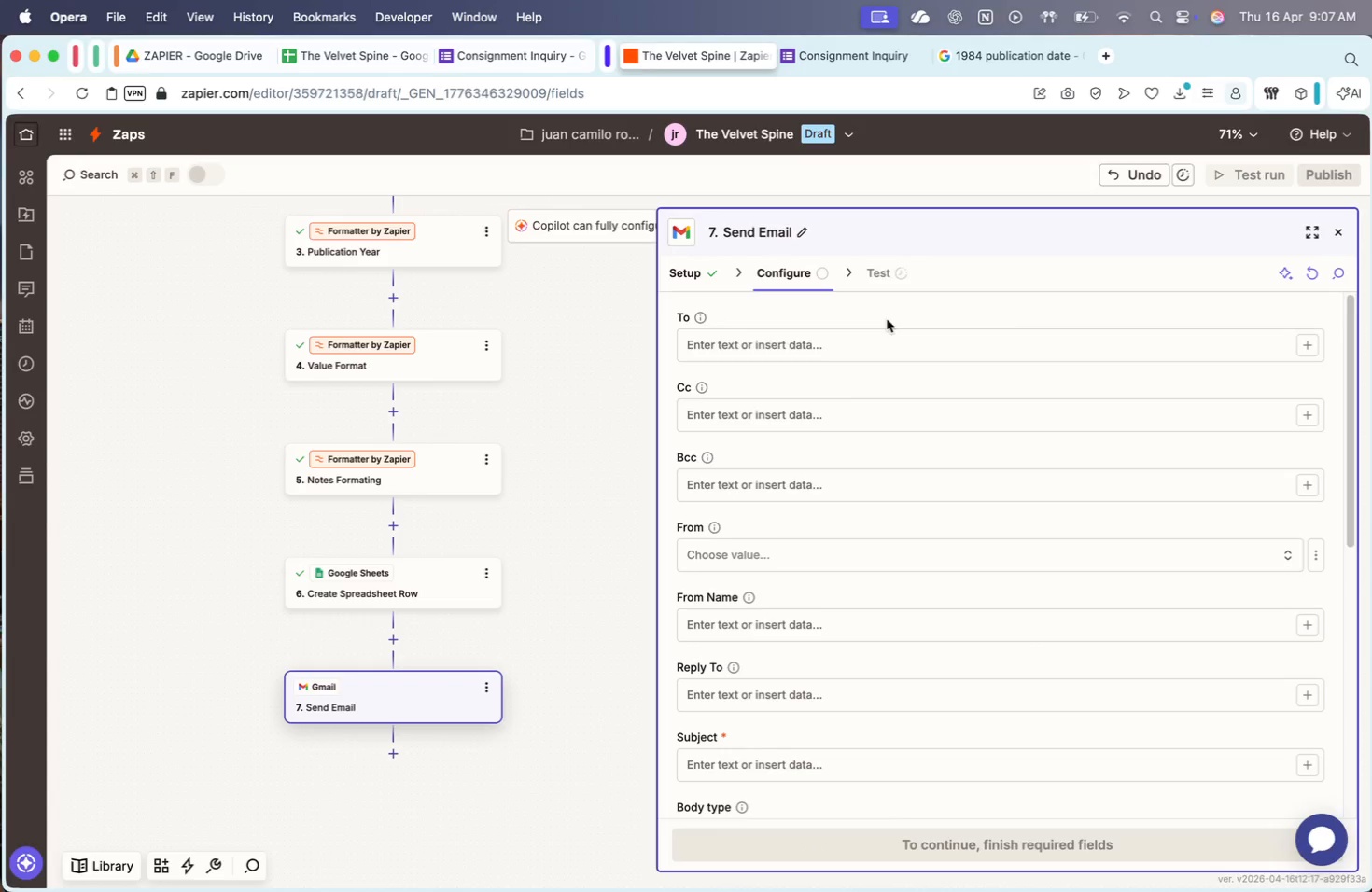 
type(jc7129066@gamil.com)
 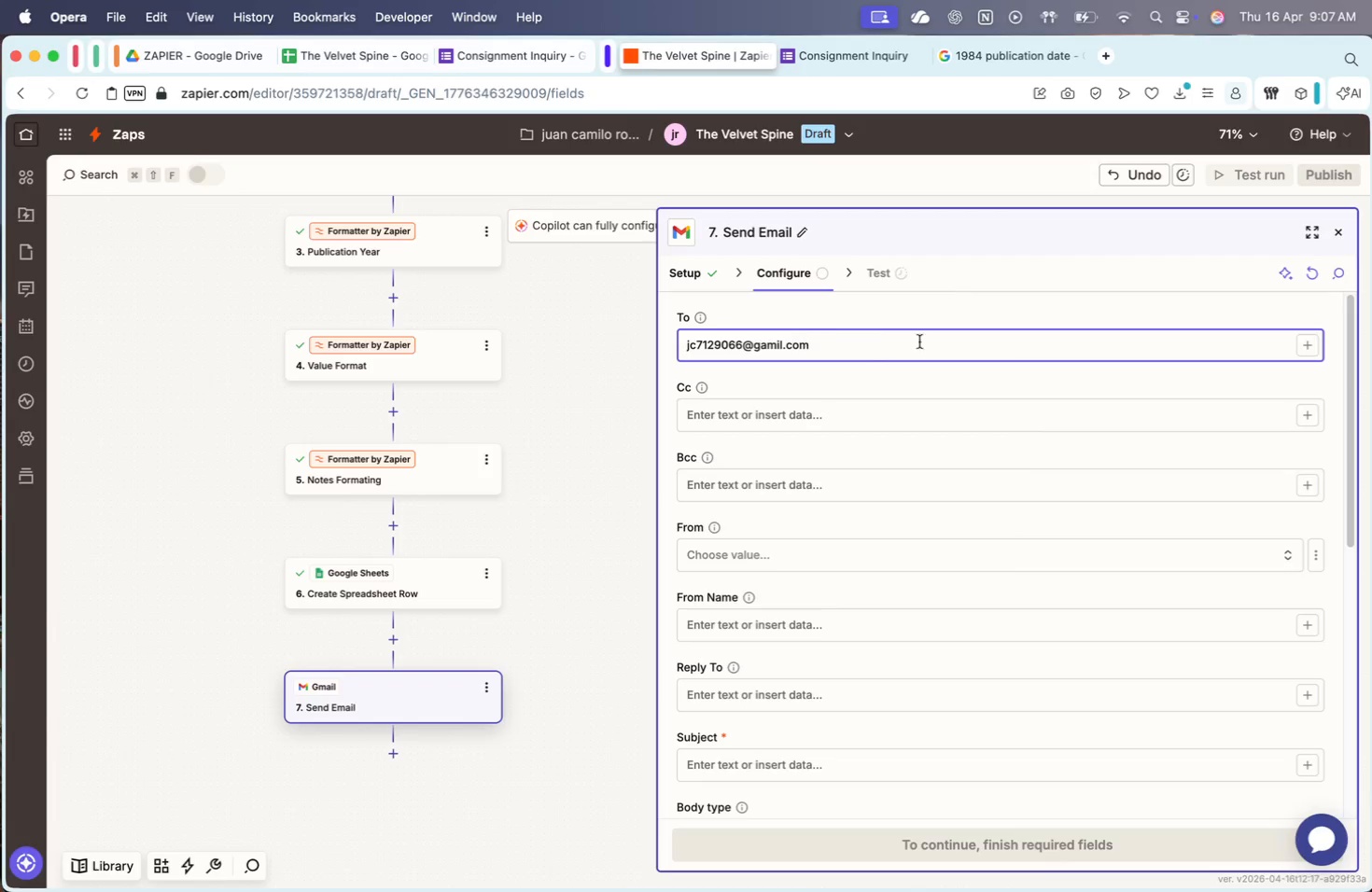 
left_click_drag(start_coordinate=[738, 340], to_coordinate=[656, 340])
 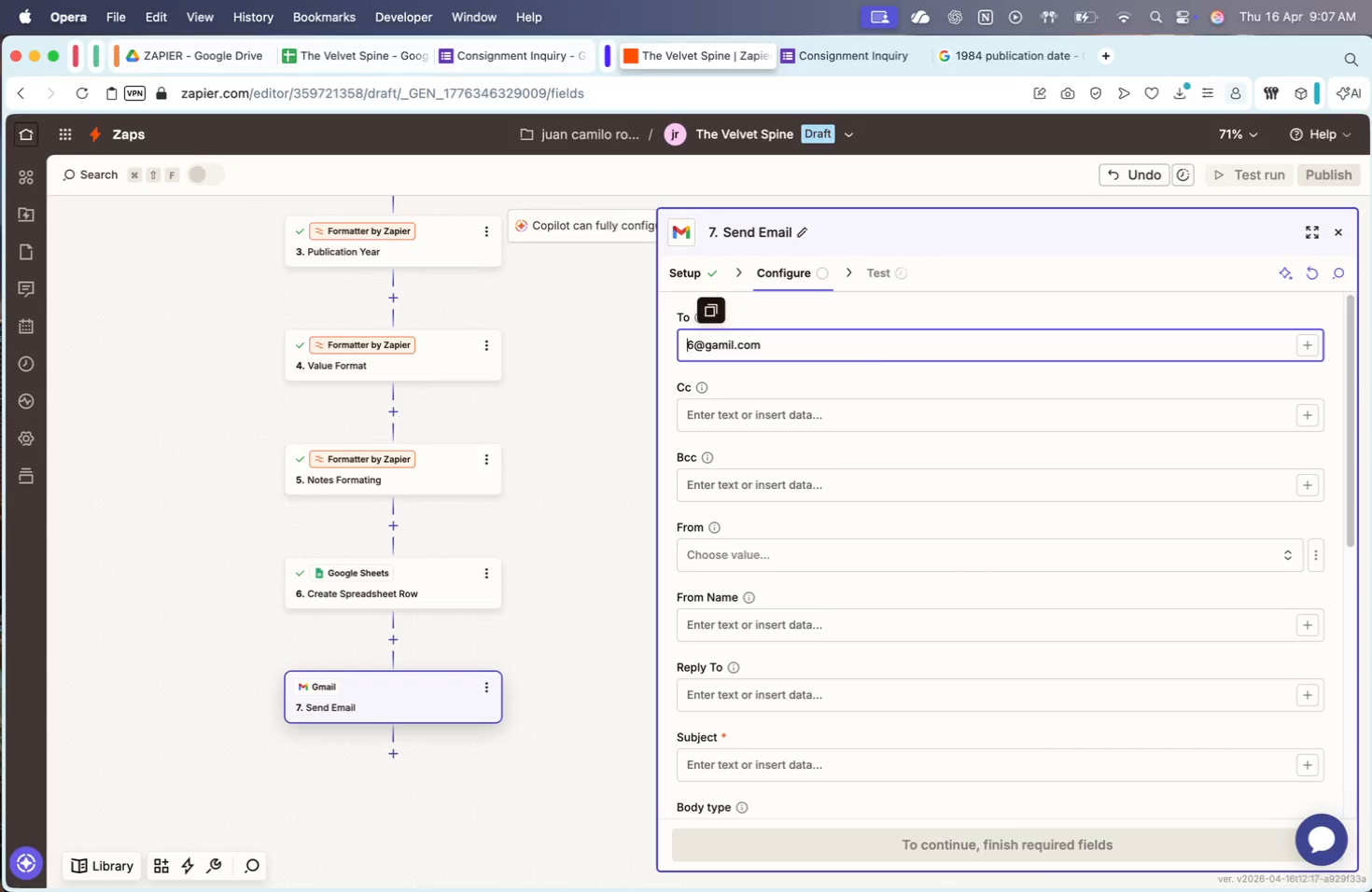 
key(Backspace)
 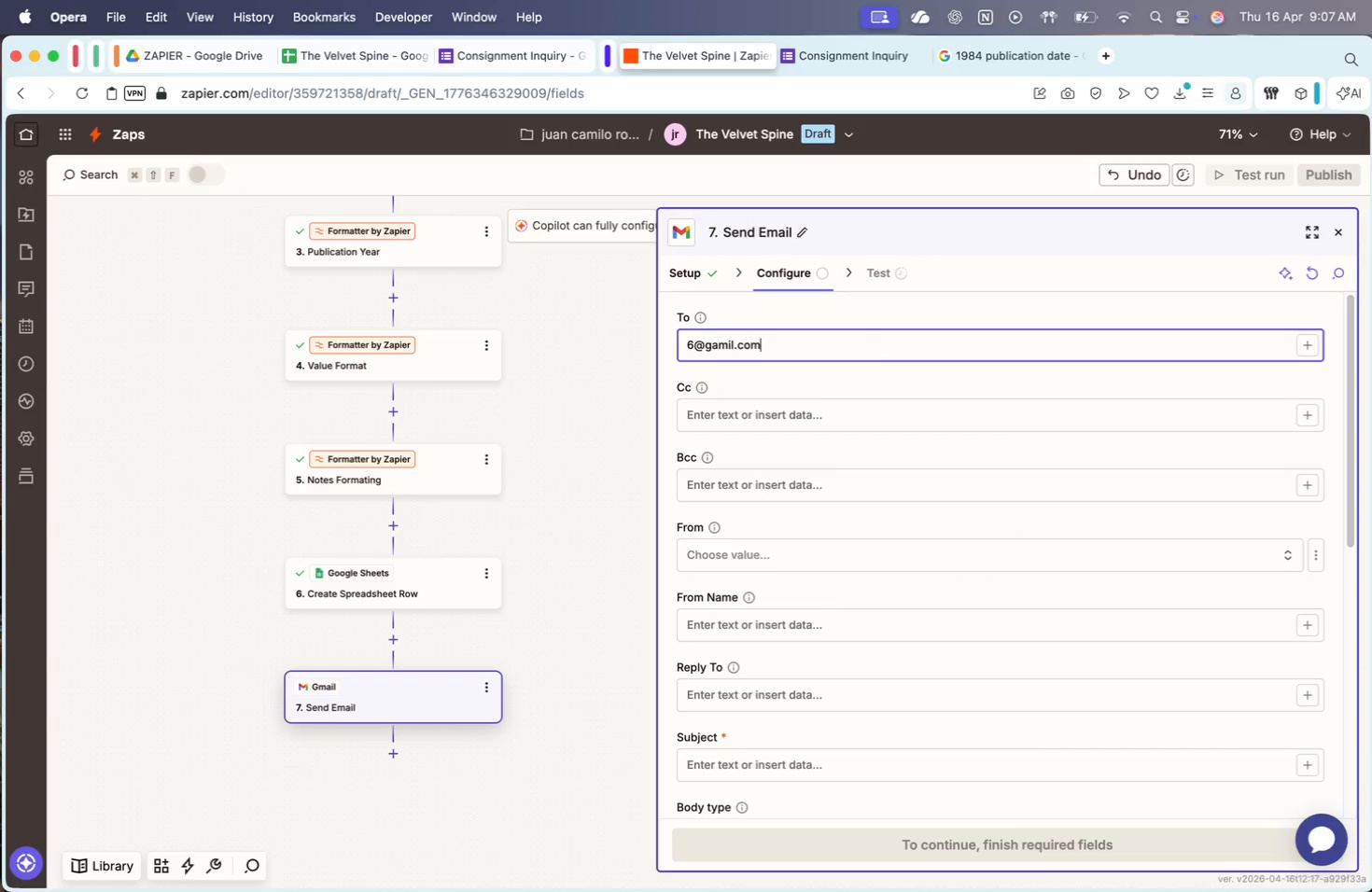 
key(ArrowDown)
 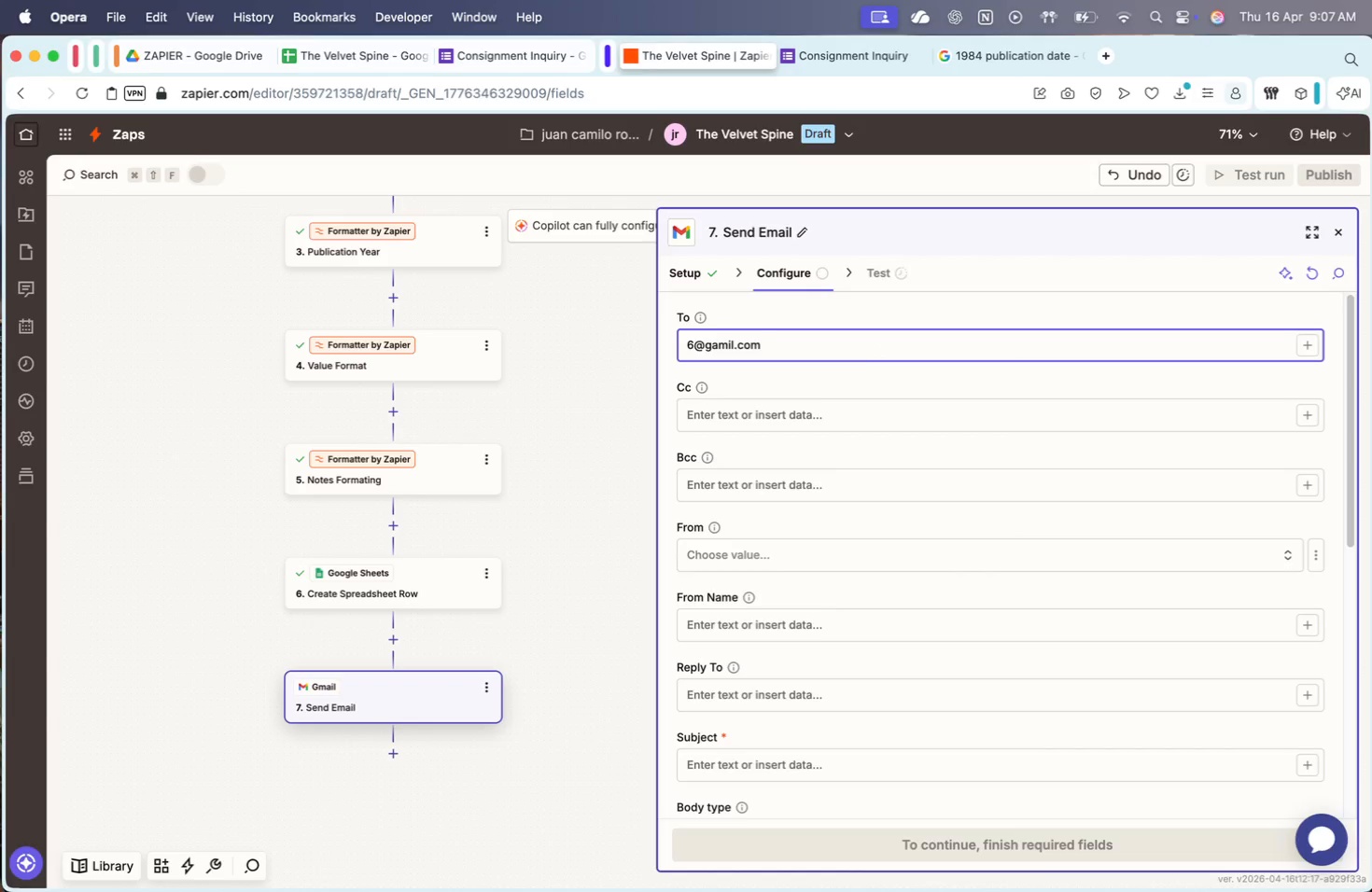 
key(Meta+ArrowLeft)
 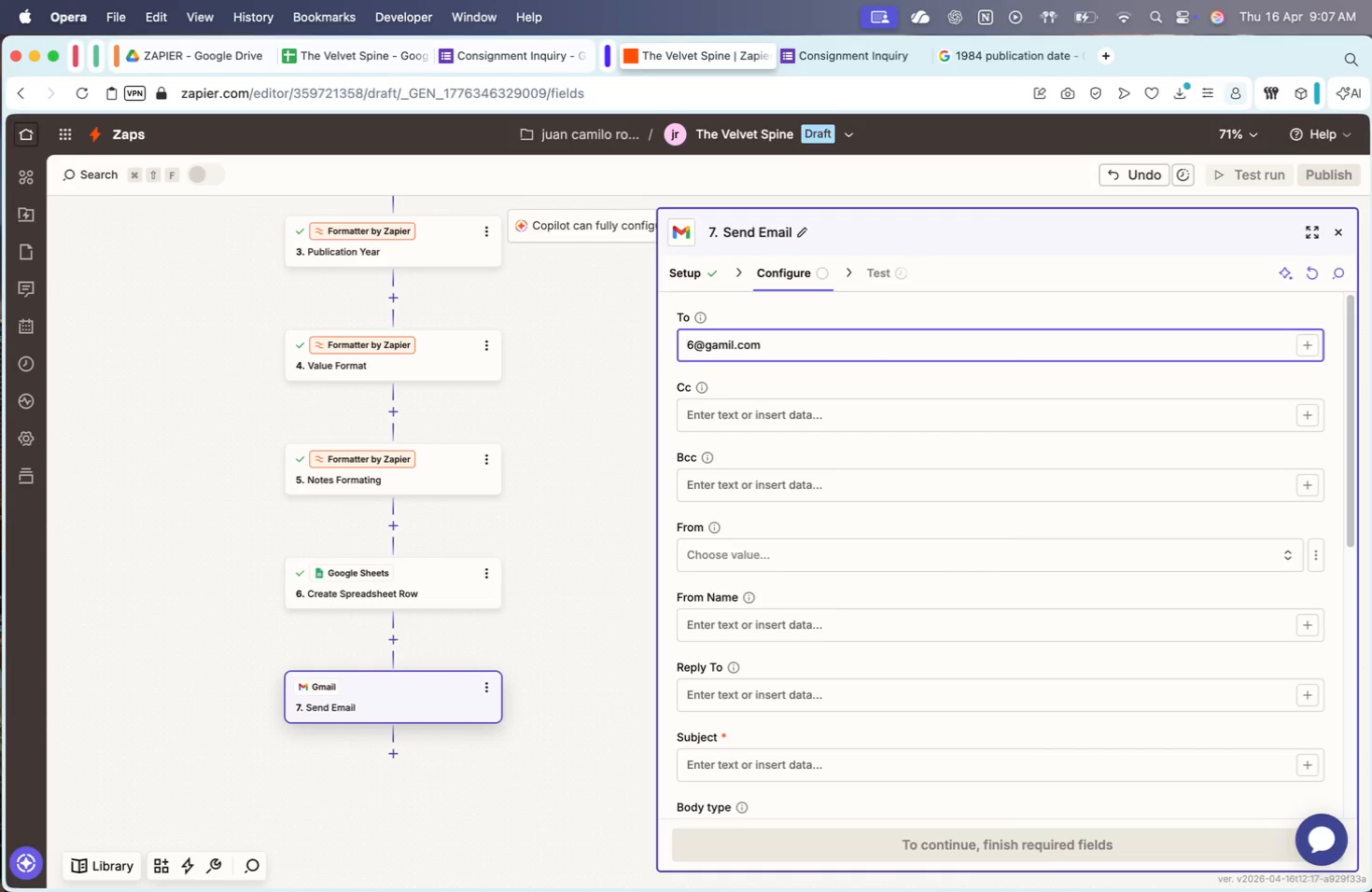 
key(ArrowRight)
 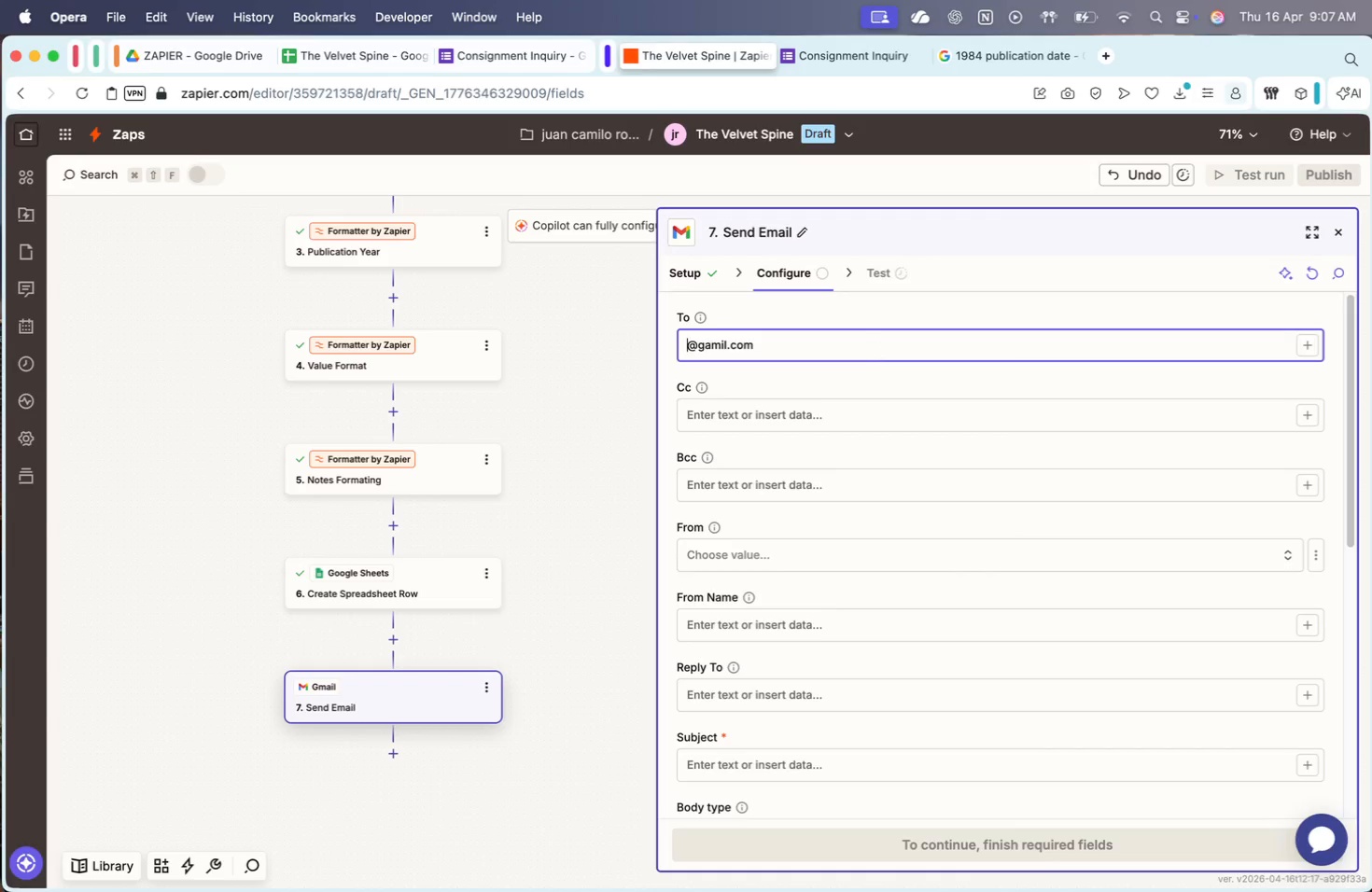 
key(Backspace)
type(StoreOwner)
 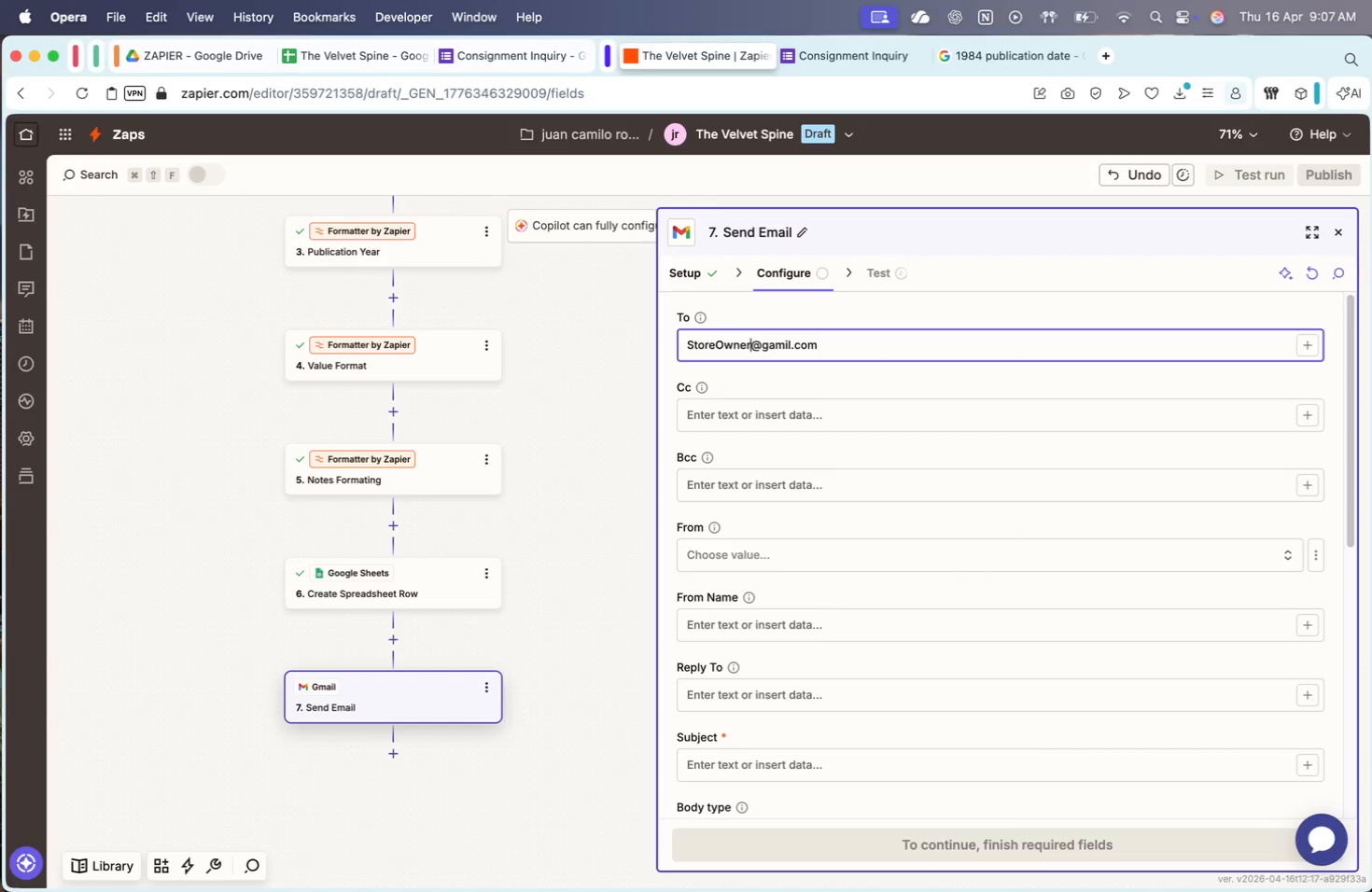 
key(ArrowRight)
 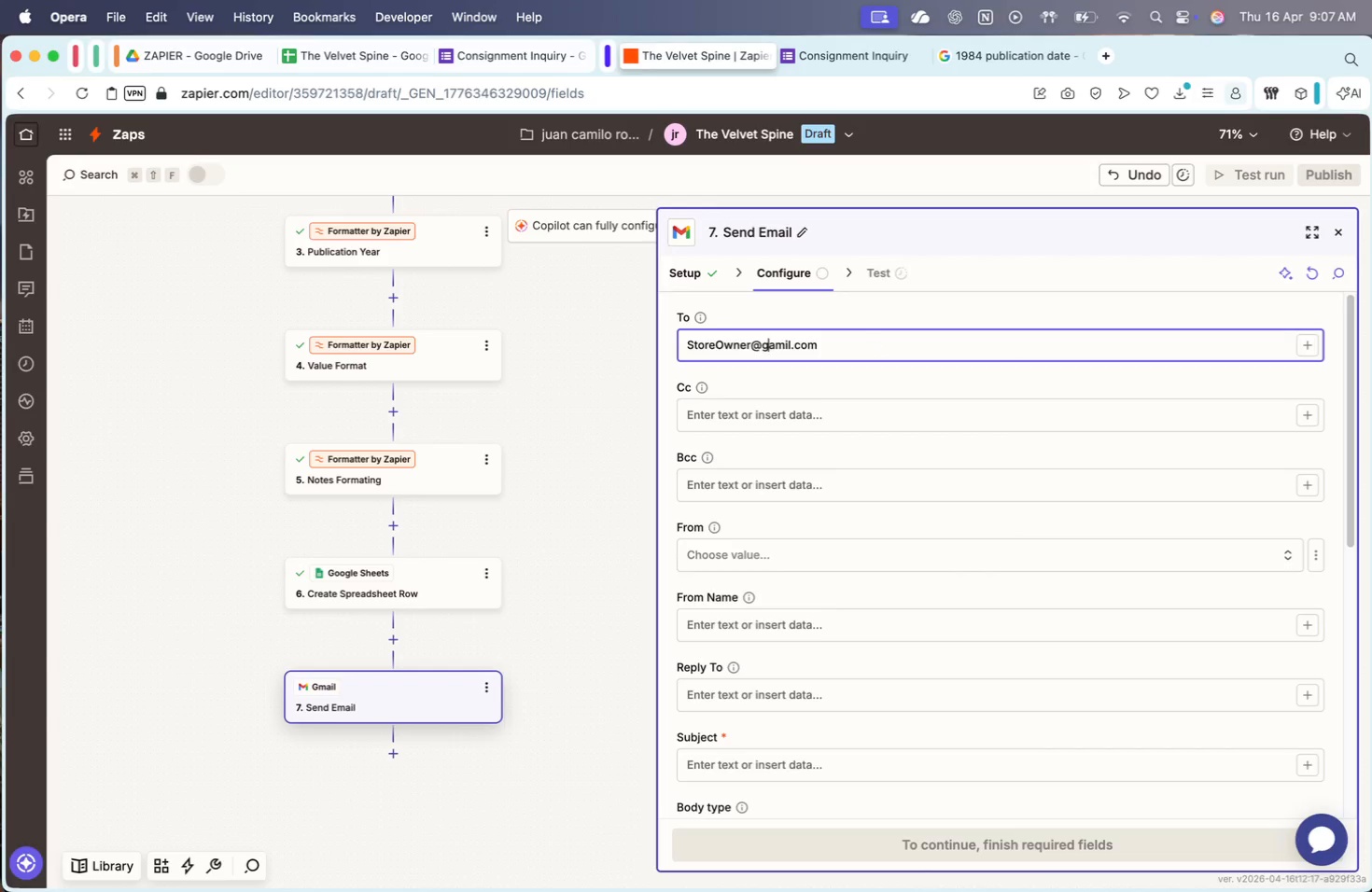 
key(ArrowRight)
 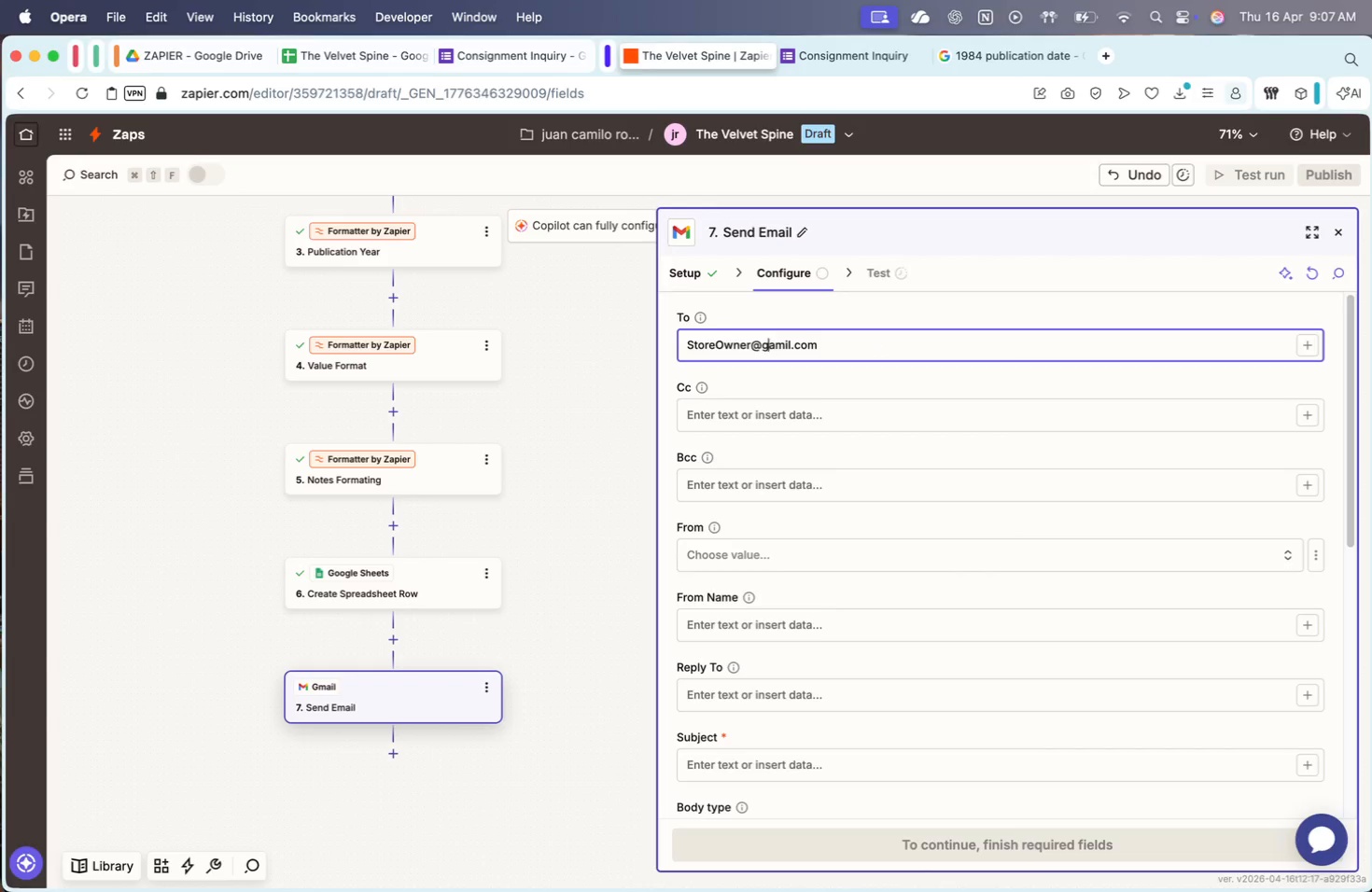 
key(ArrowRight)
 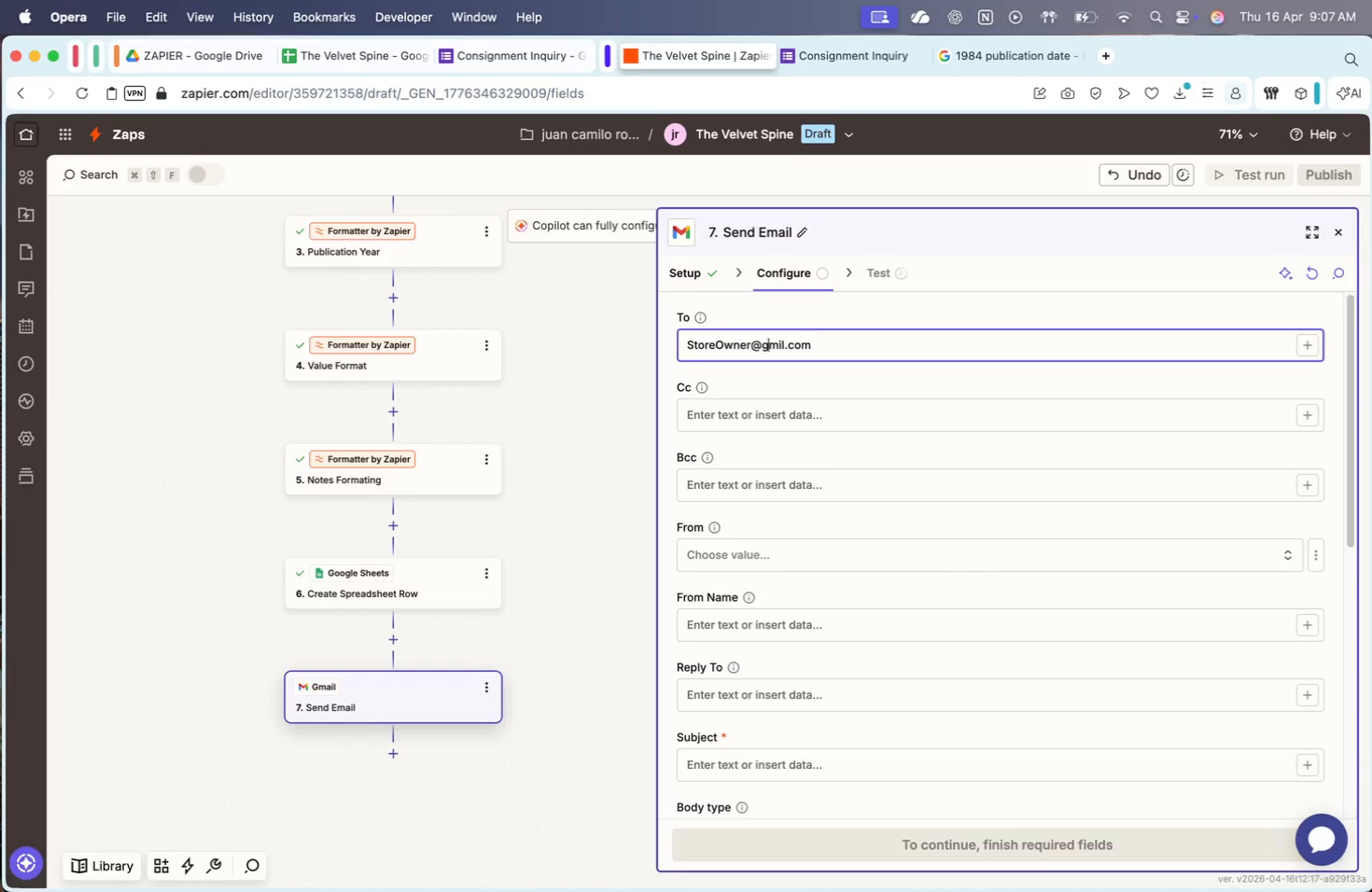 
key(Backspace)
 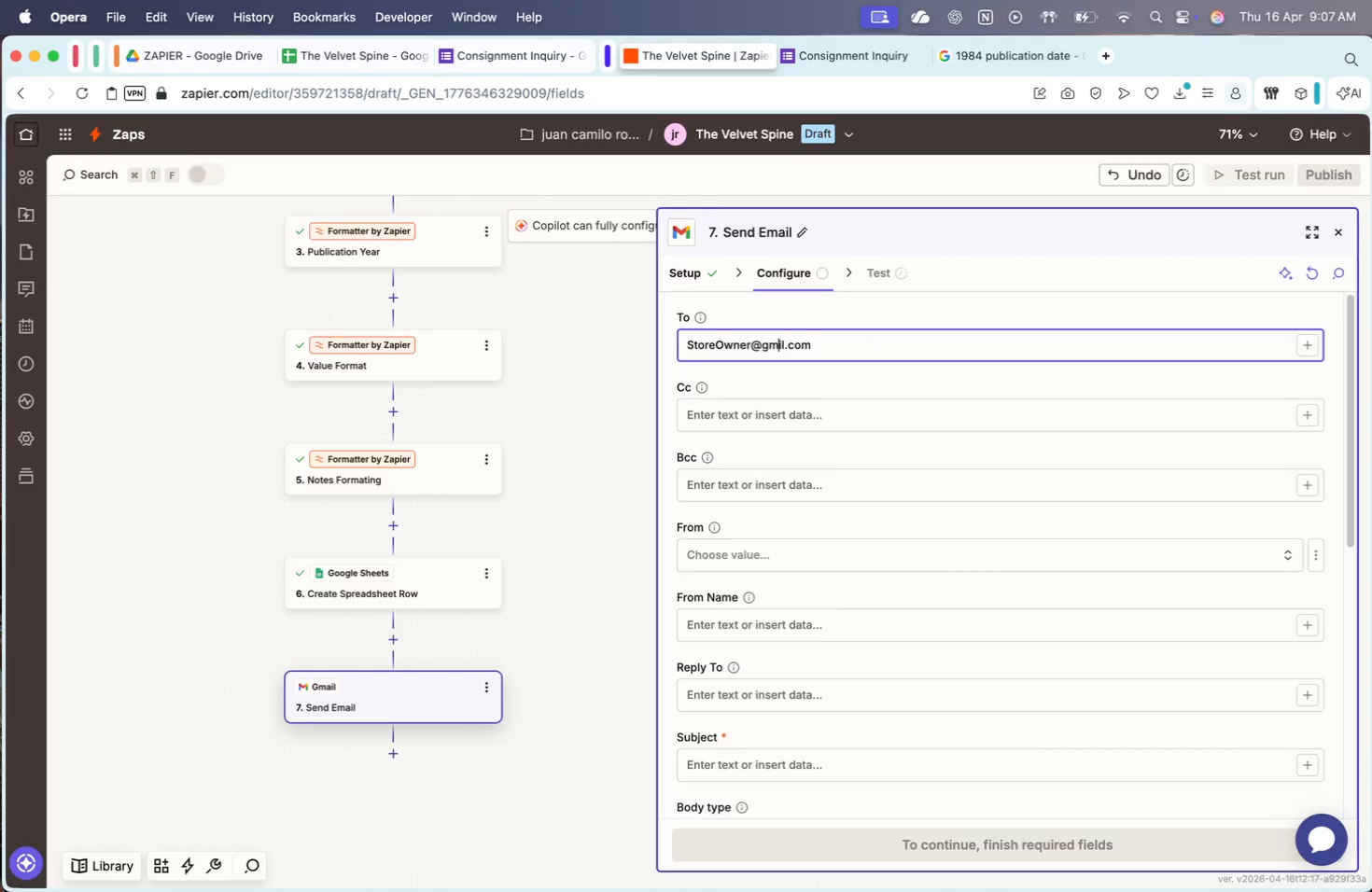 
key(ArrowRight)
 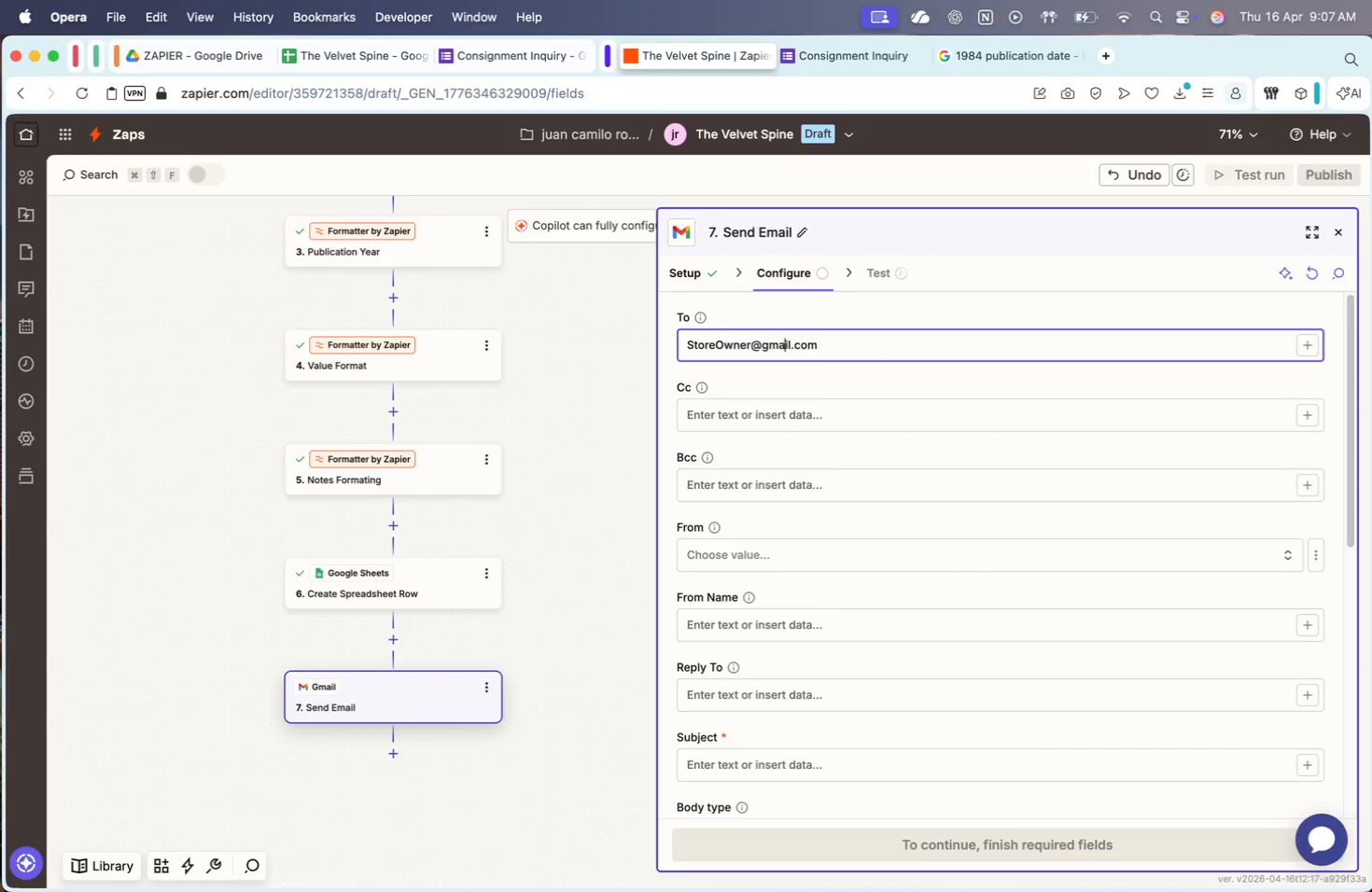 
key(A)
 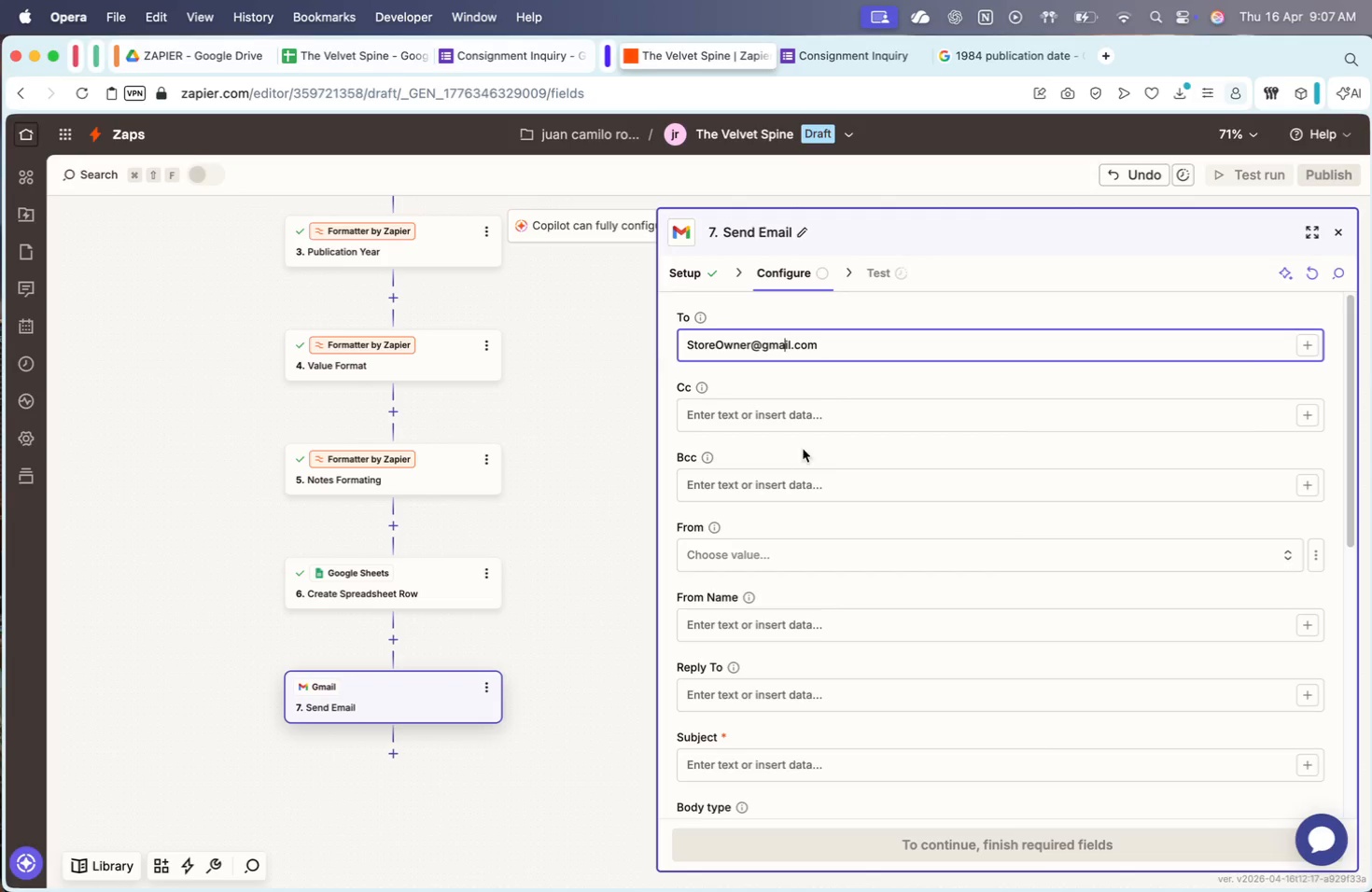 
scroll: coordinate [821, 469], scroll_direction: down, amount: 14.0
 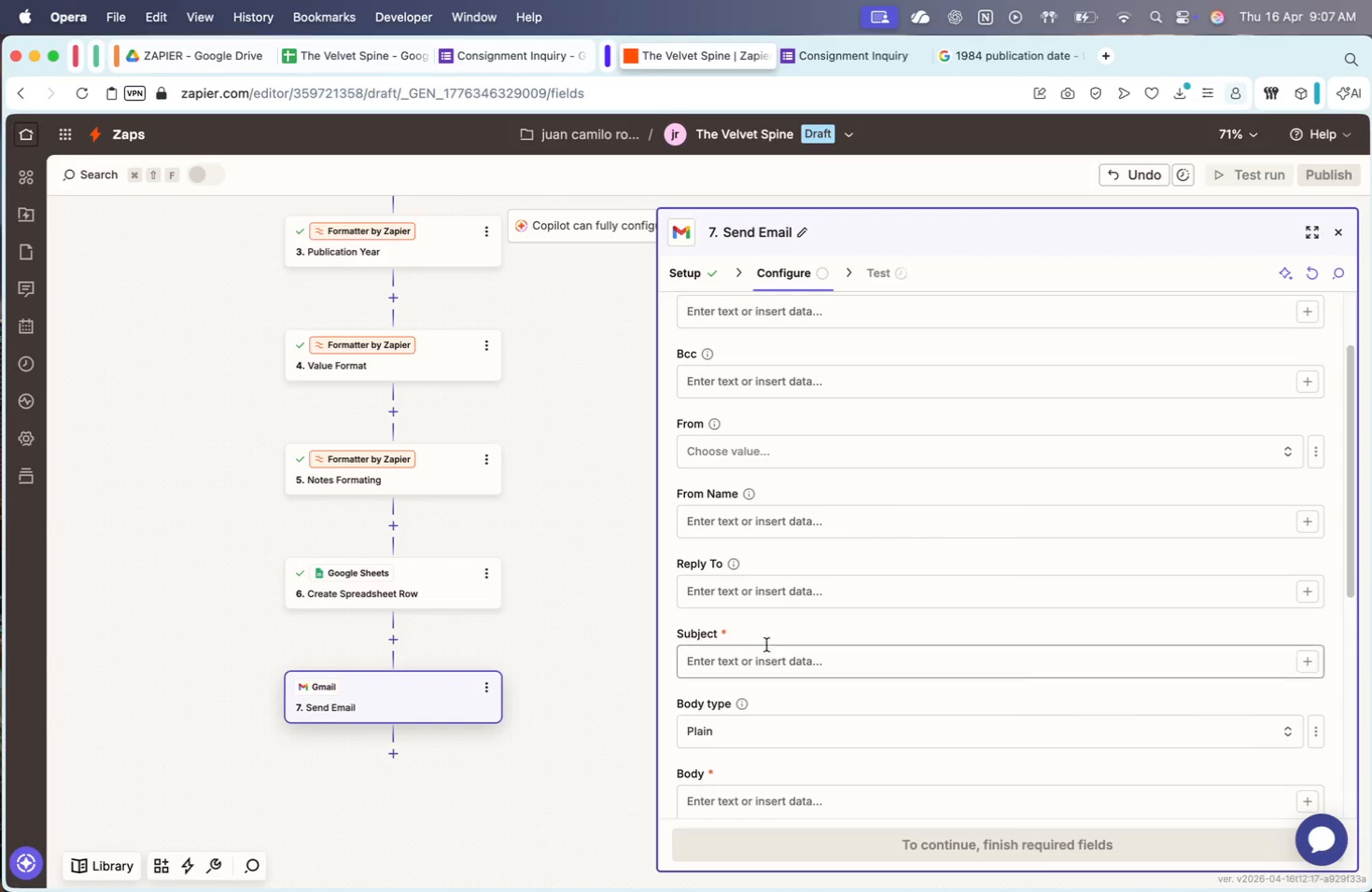 
left_click([762, 655])
 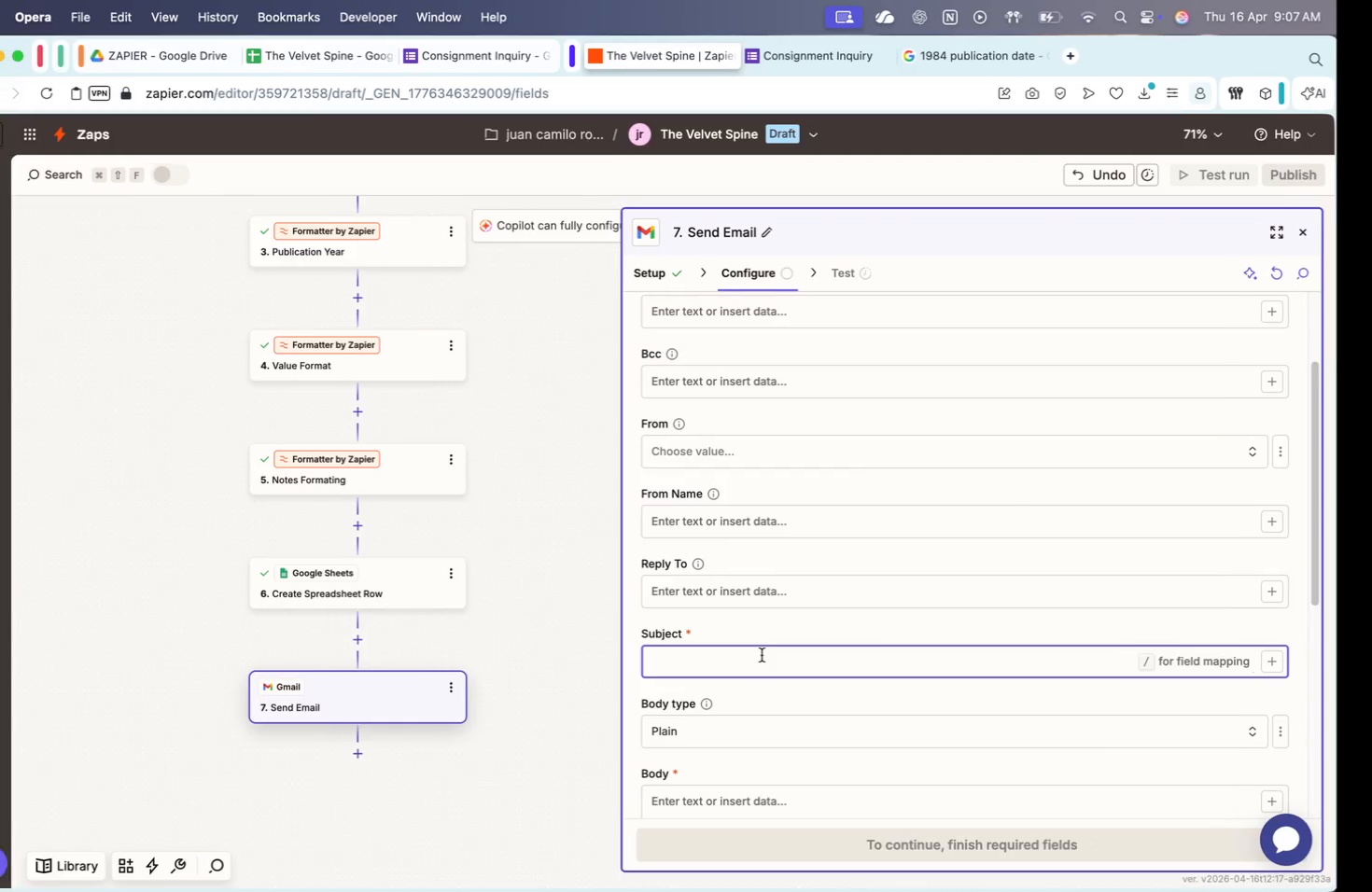 
type(New Consignment Inquiery)
 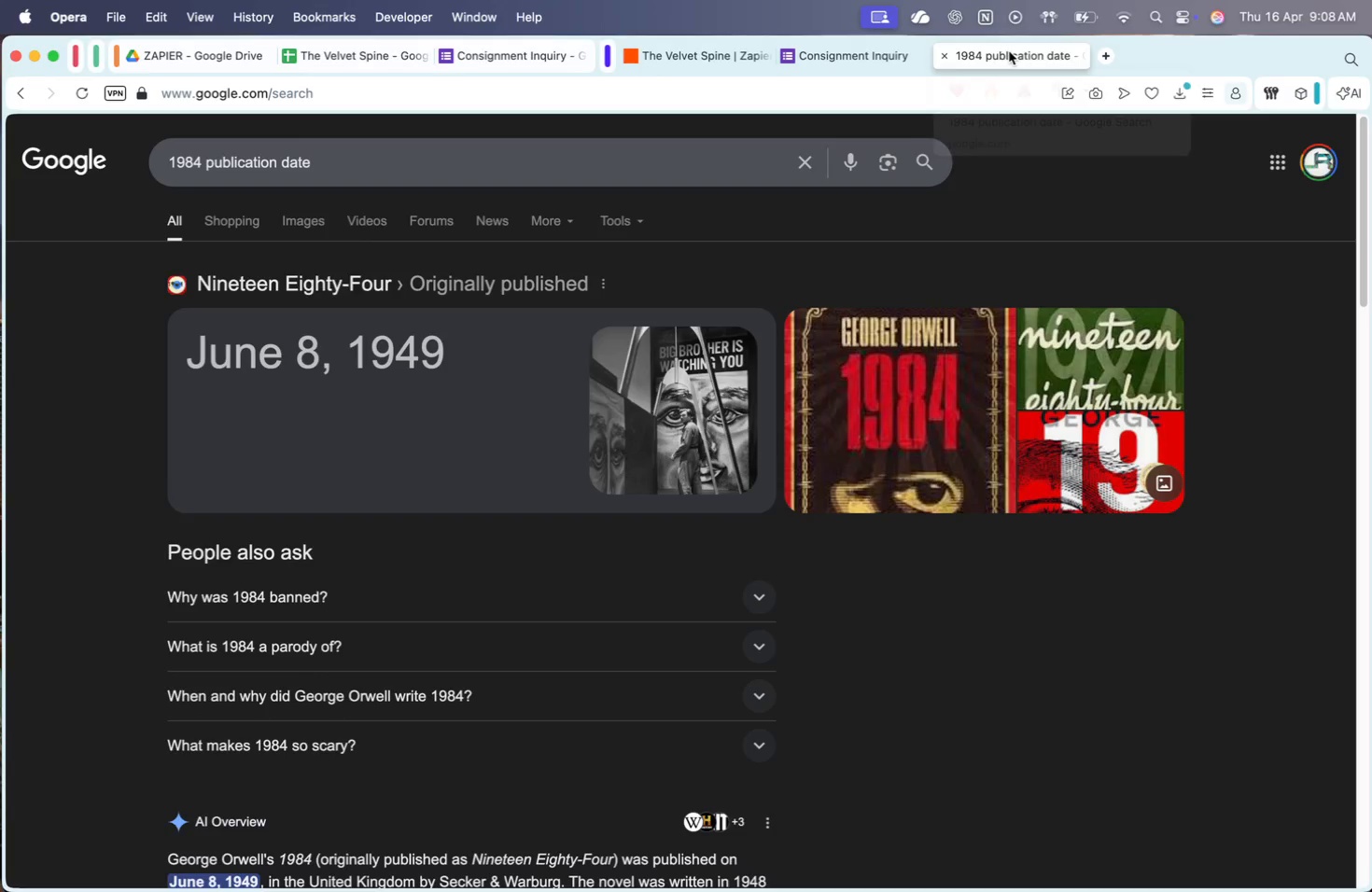 
left_click([693, 90])
 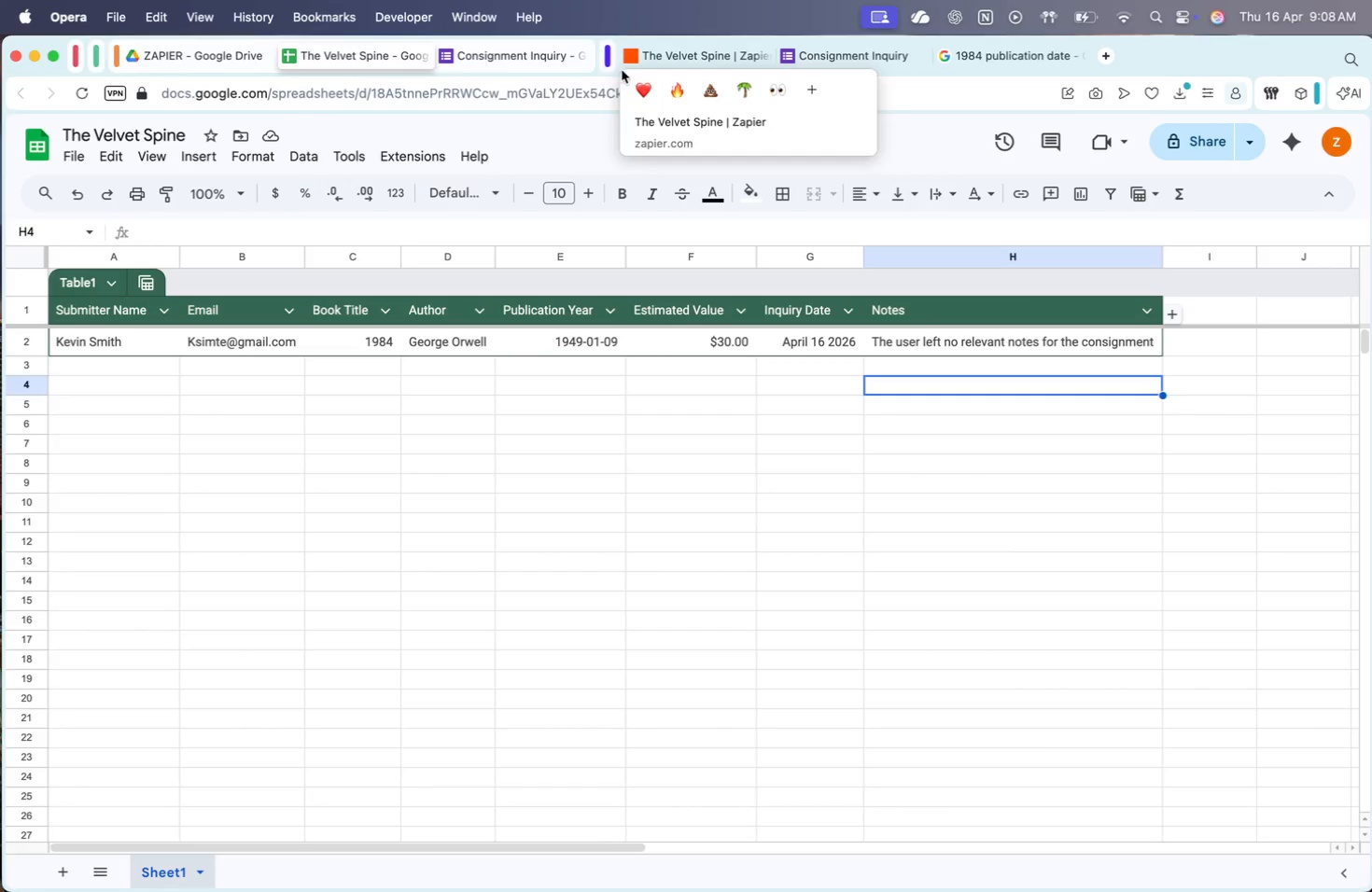 
left_click([692, 63])
 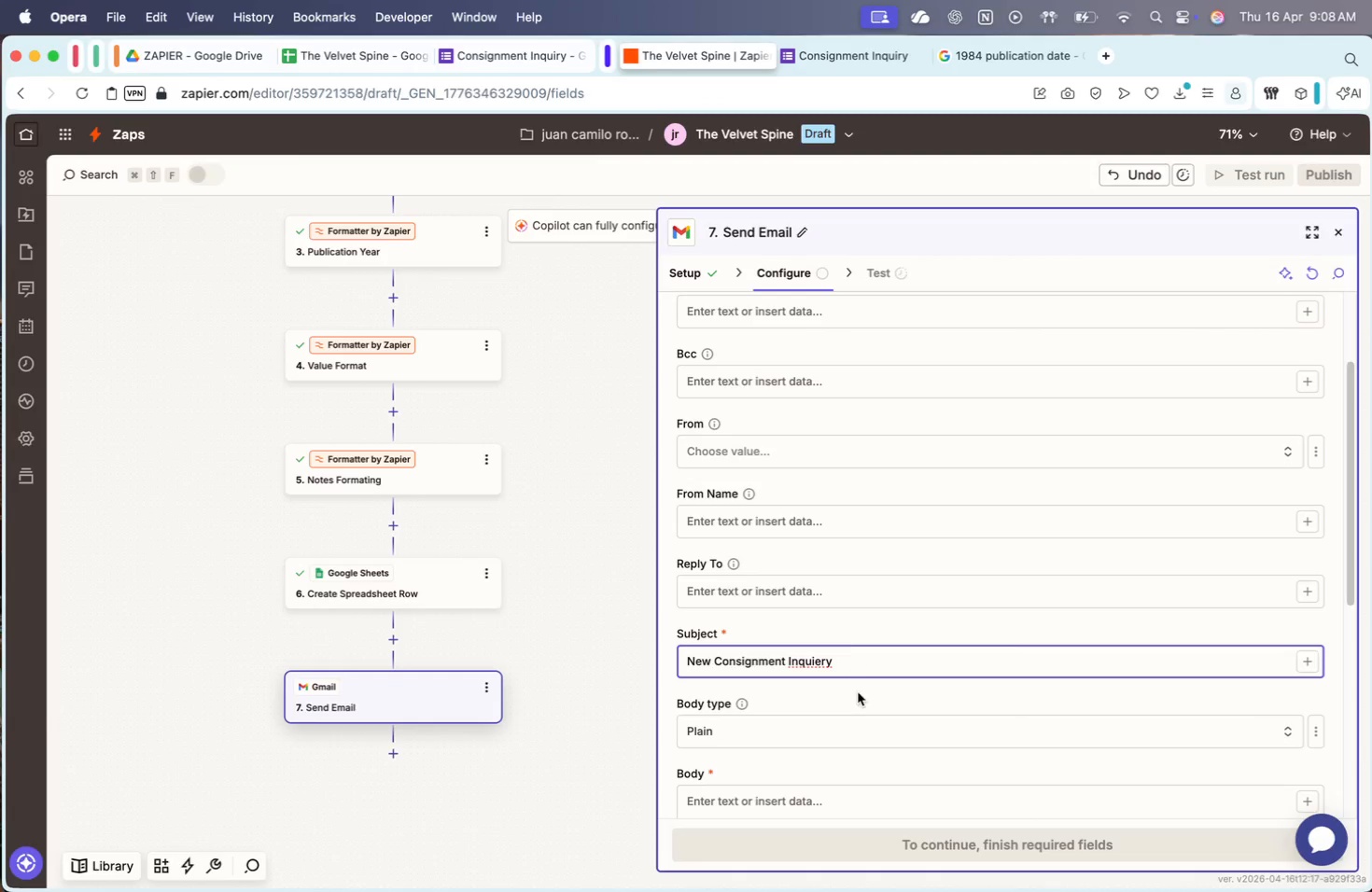 
left_click_drag(start_coordinate=[847, 667], to_coordinate=[717, 657])
 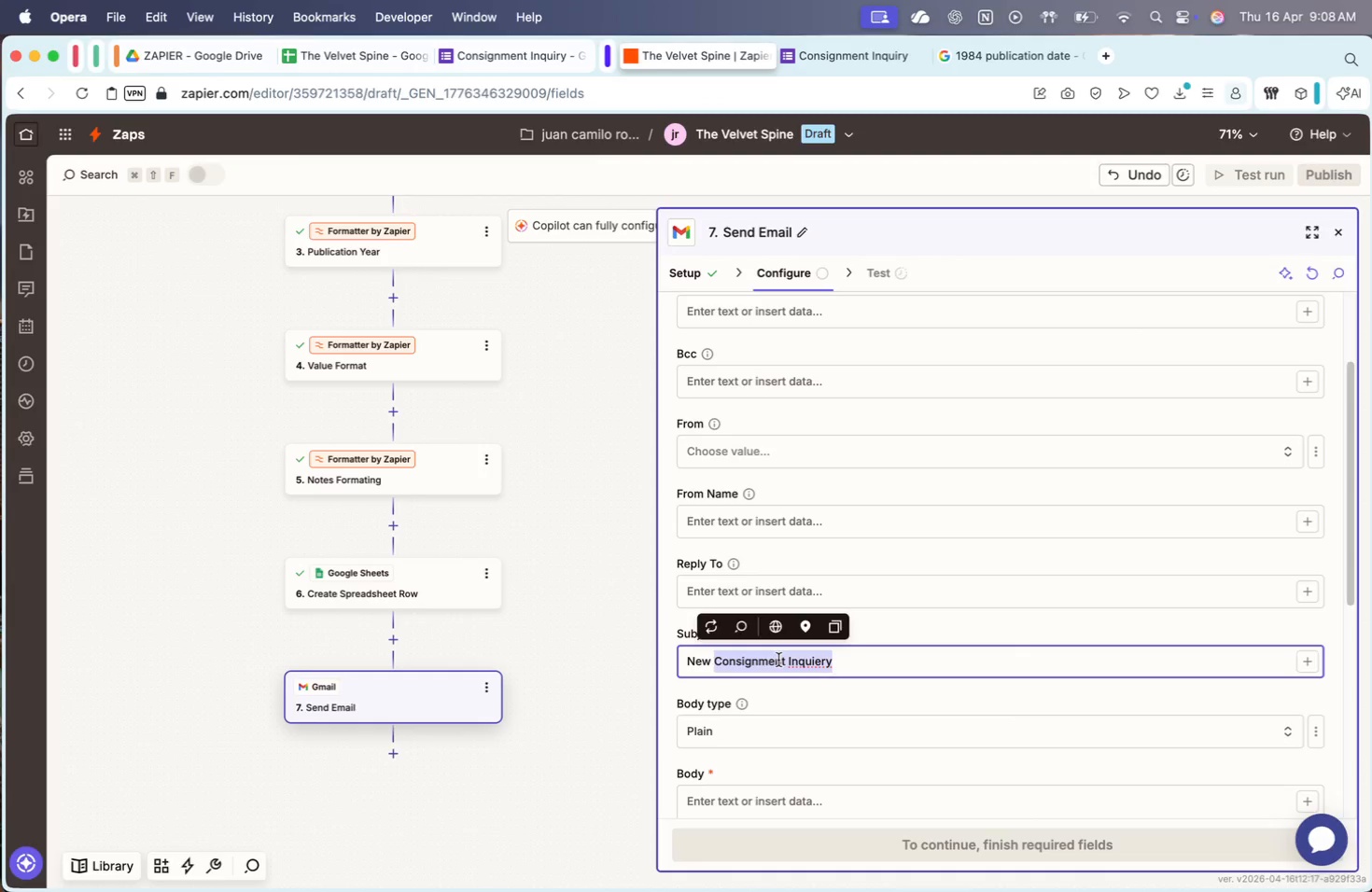 
left_click([778, 660])
 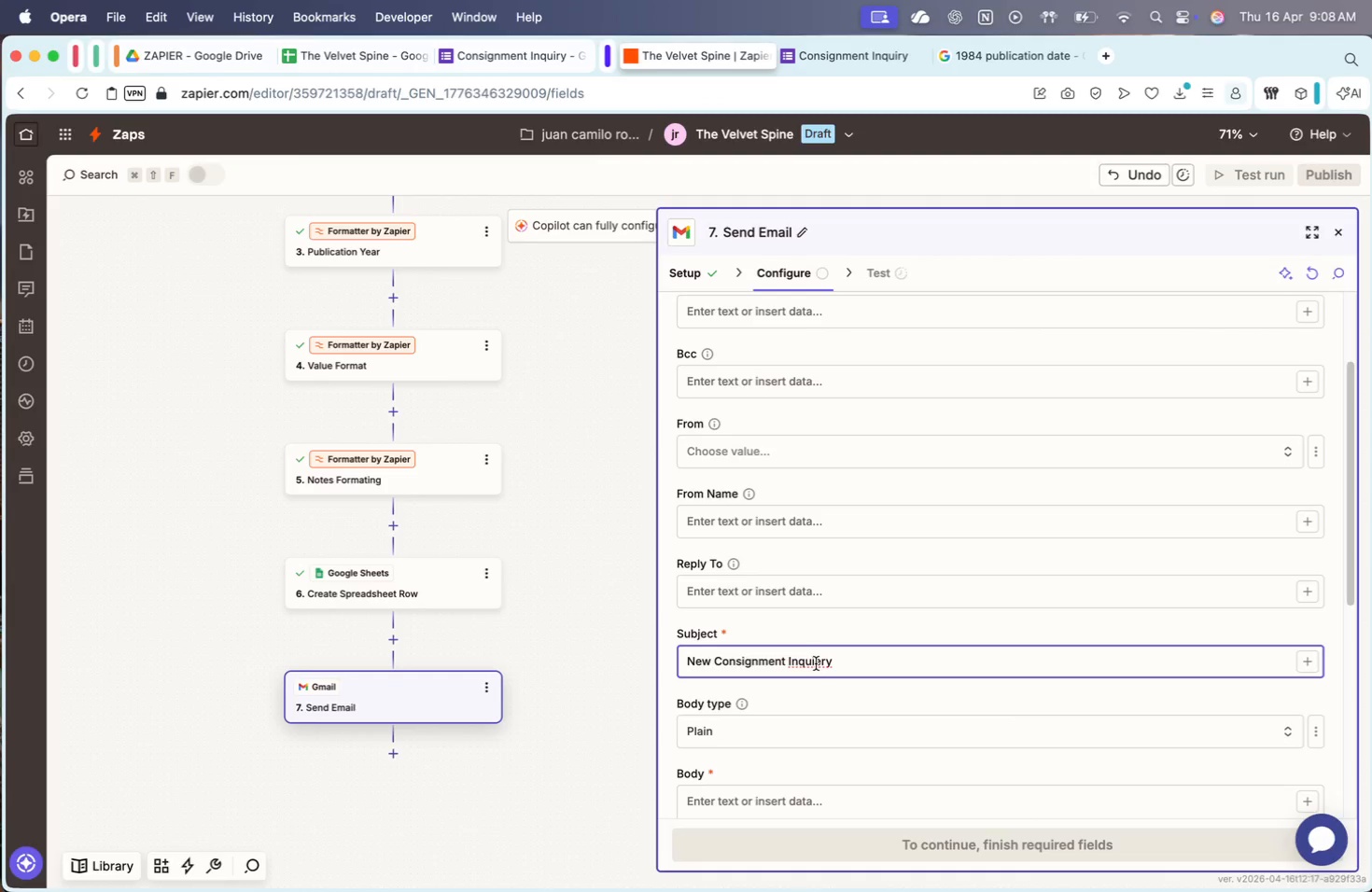 
left_click([822, 662])
 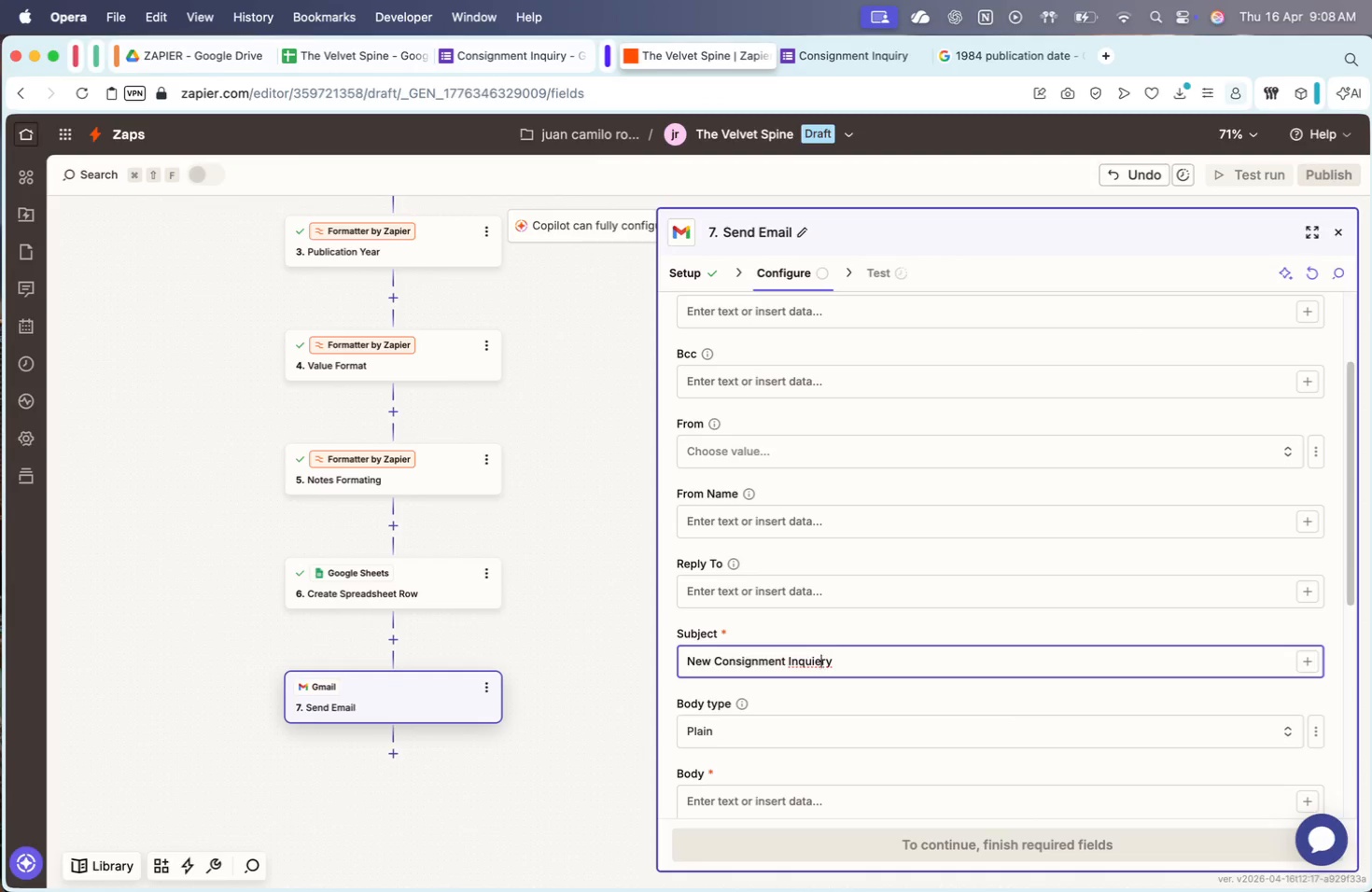 
key(Backspace)
 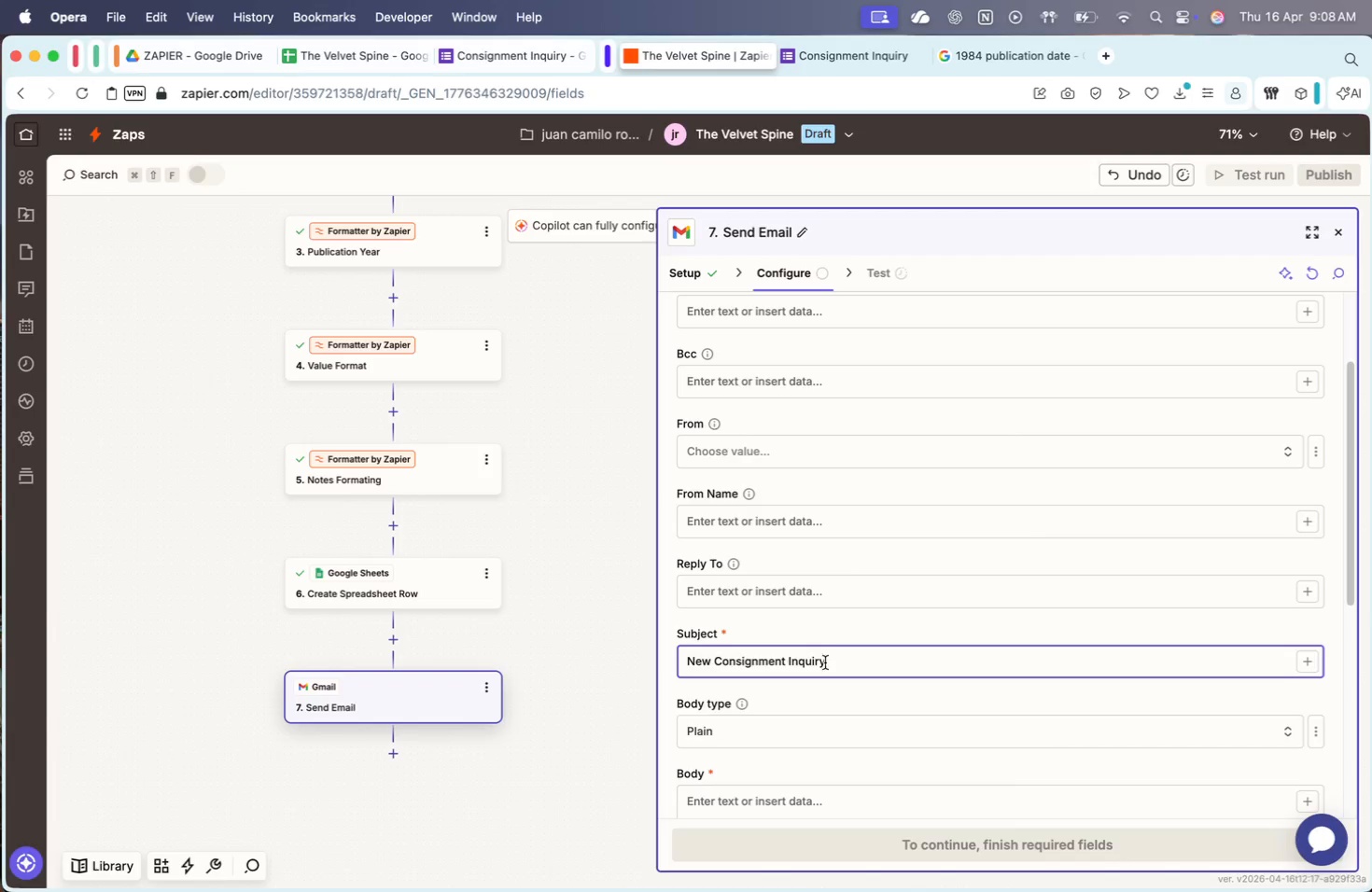 
left_click_drag(start_coordinate=[841, 664], to_coordinate=[717, 660])
 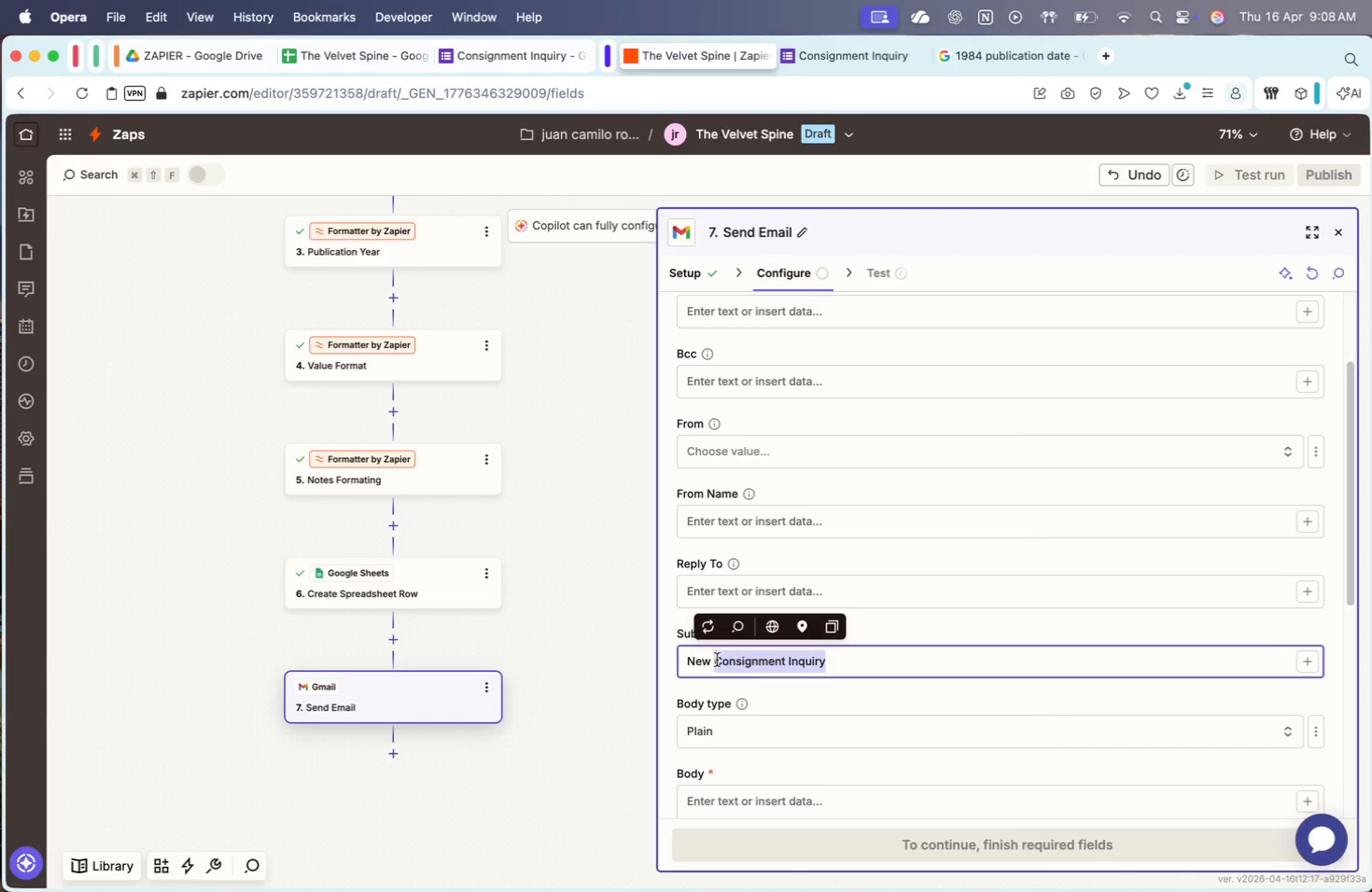 
key(Meta+CommandLeft)
 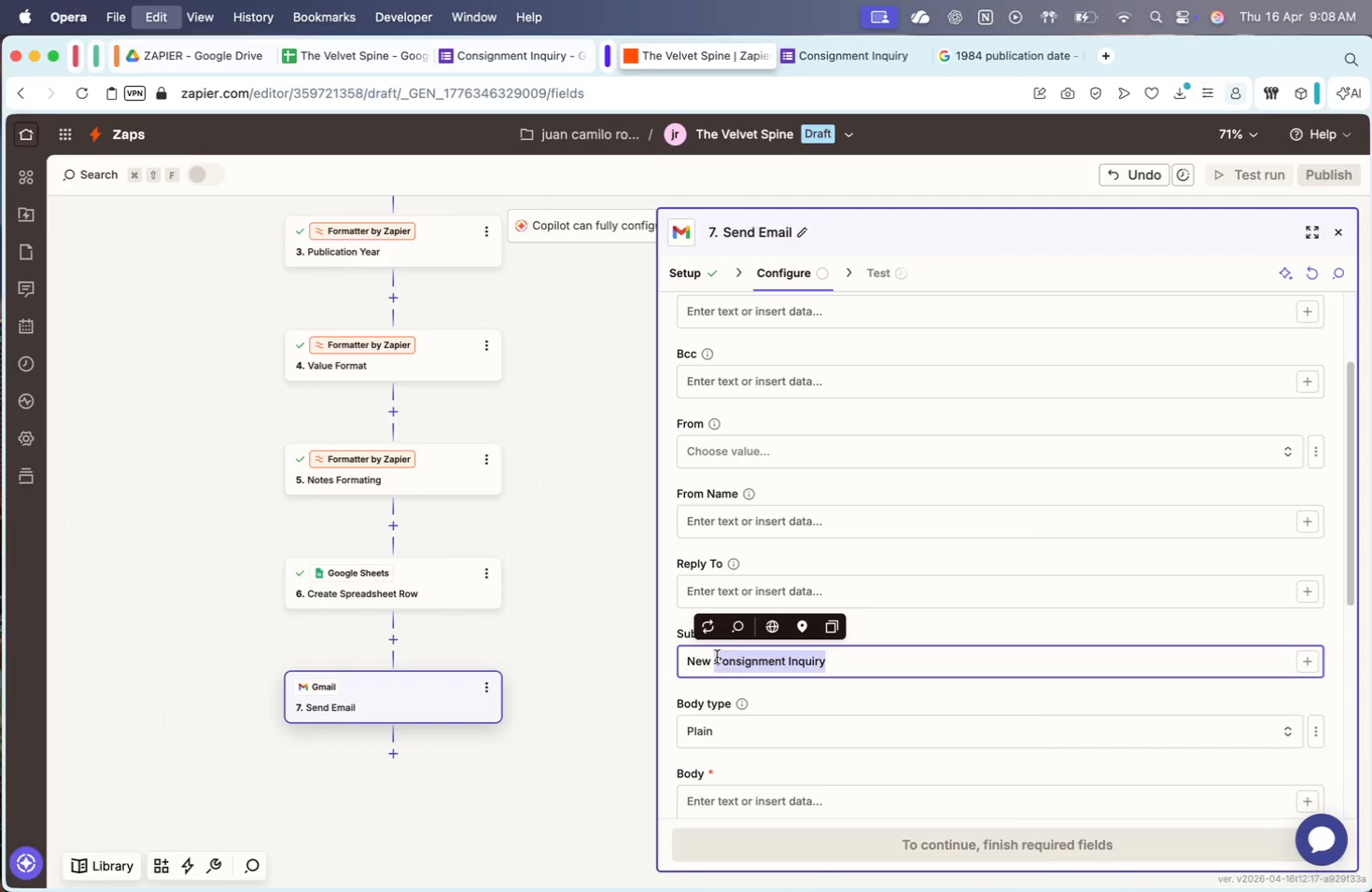 
key(Meta+C)
 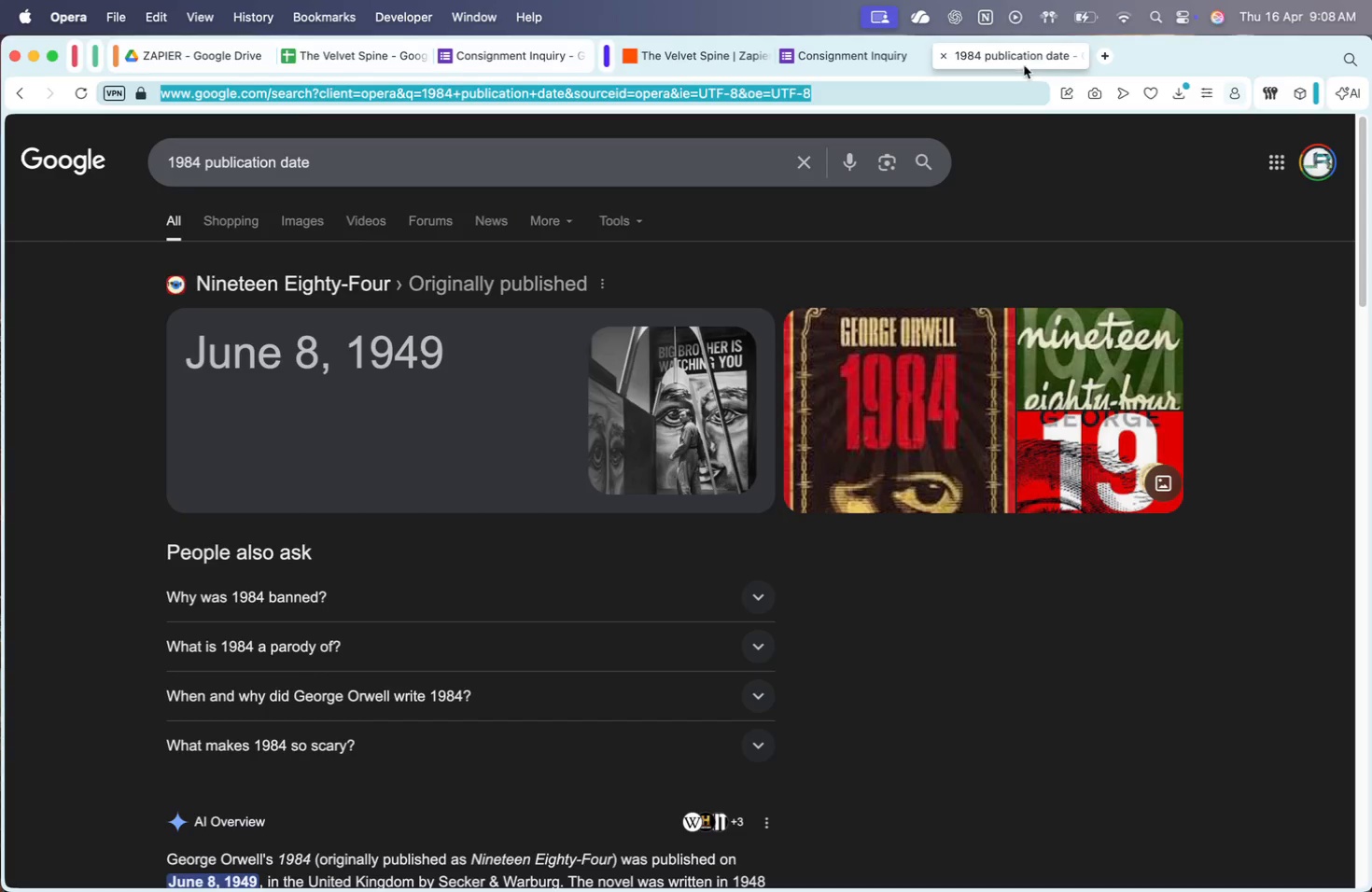 
key(Meta+V)
 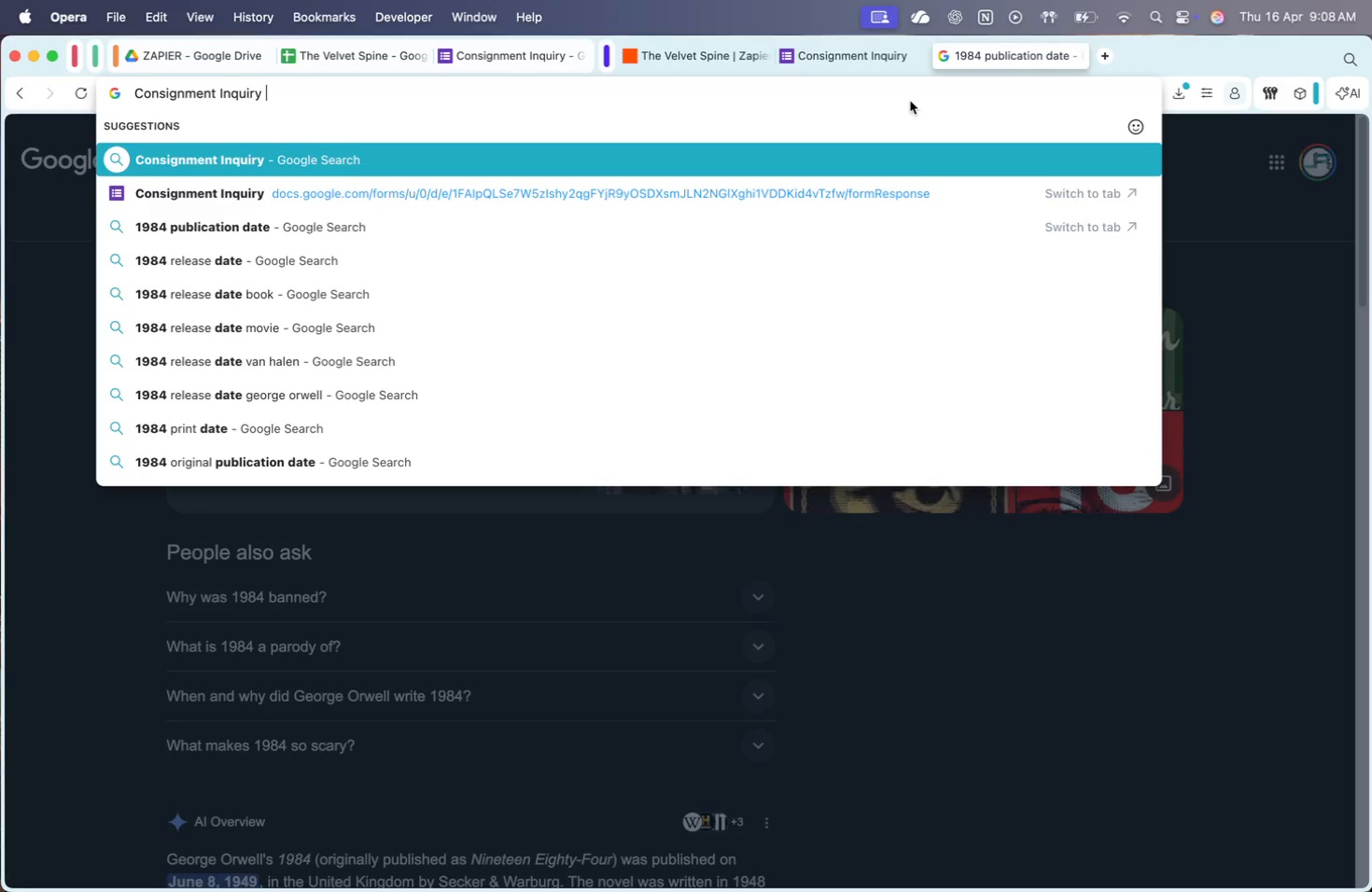 
type( to spanic)
key(Backspace)
type(sh)
 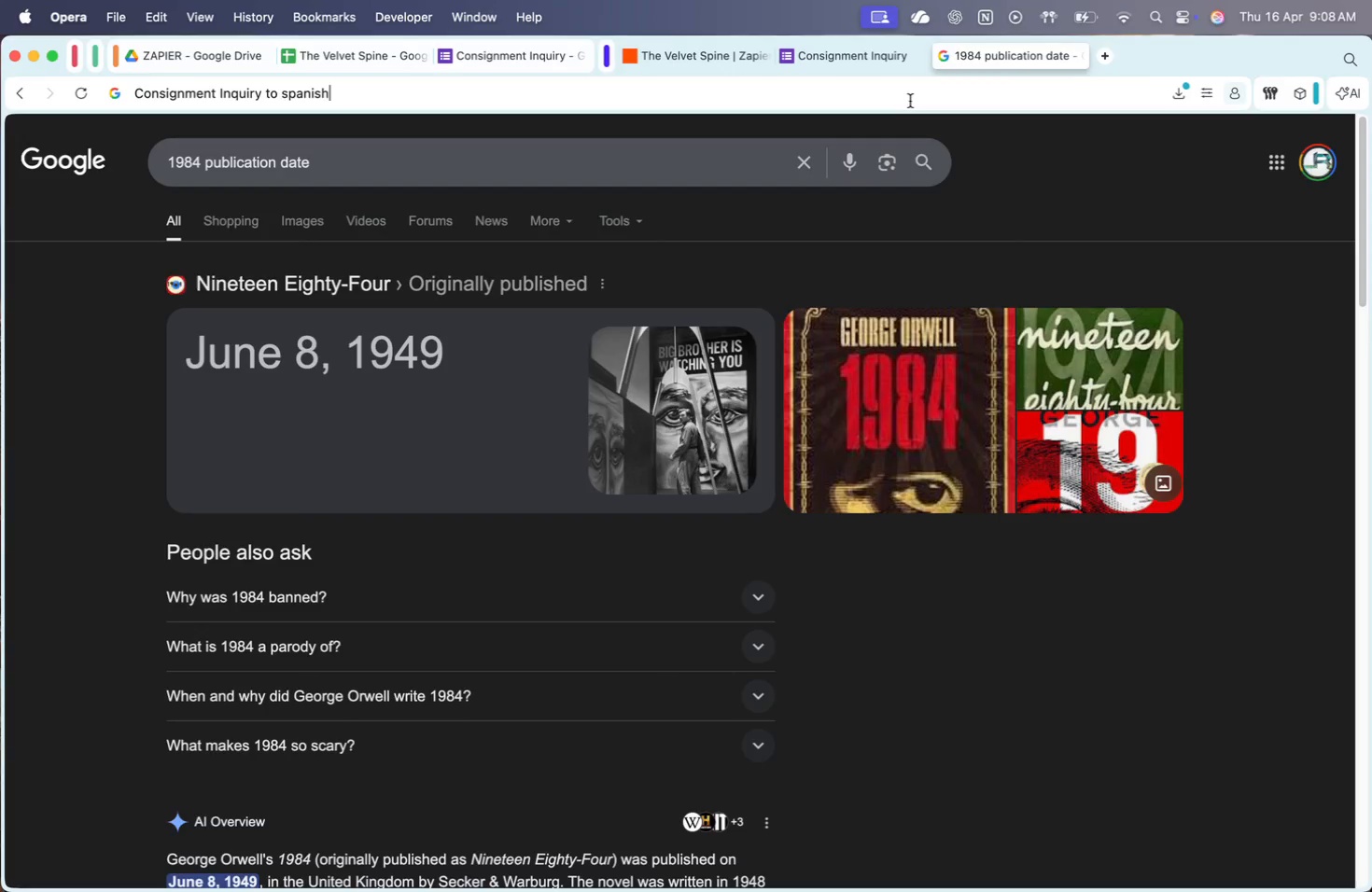 
key(Enter)
 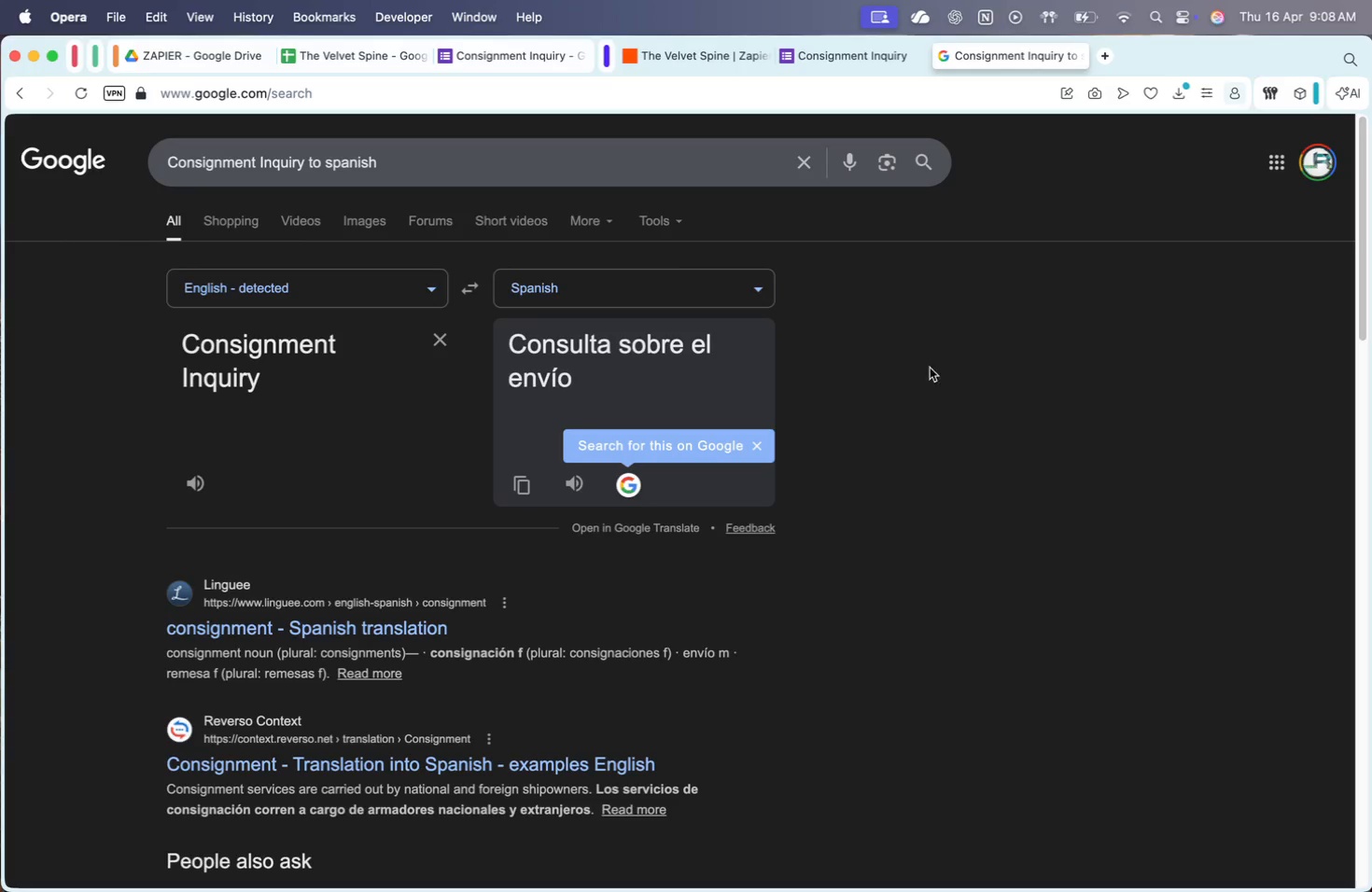 
wait(6.58)
 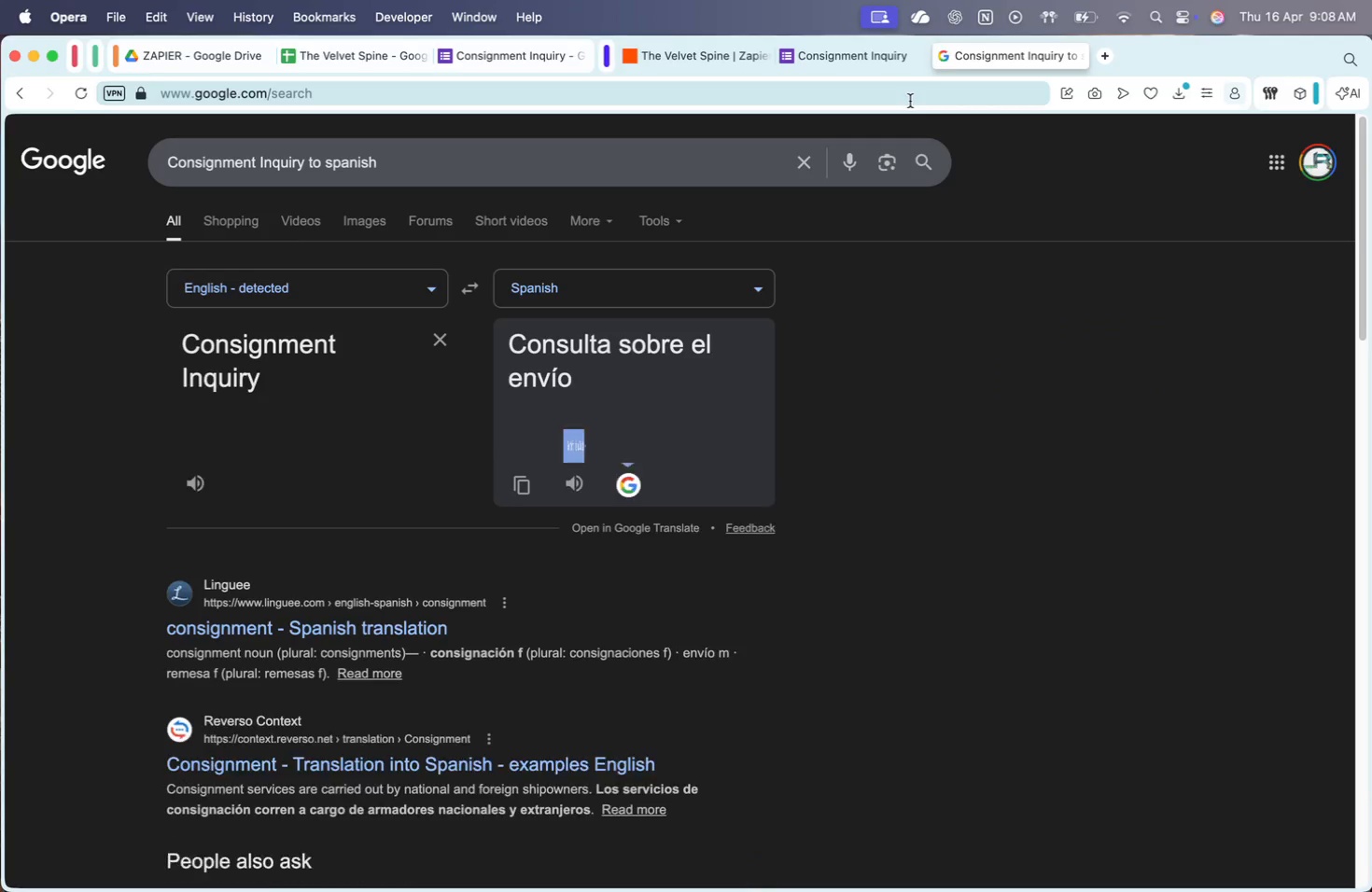 
left_click([903, 656])
 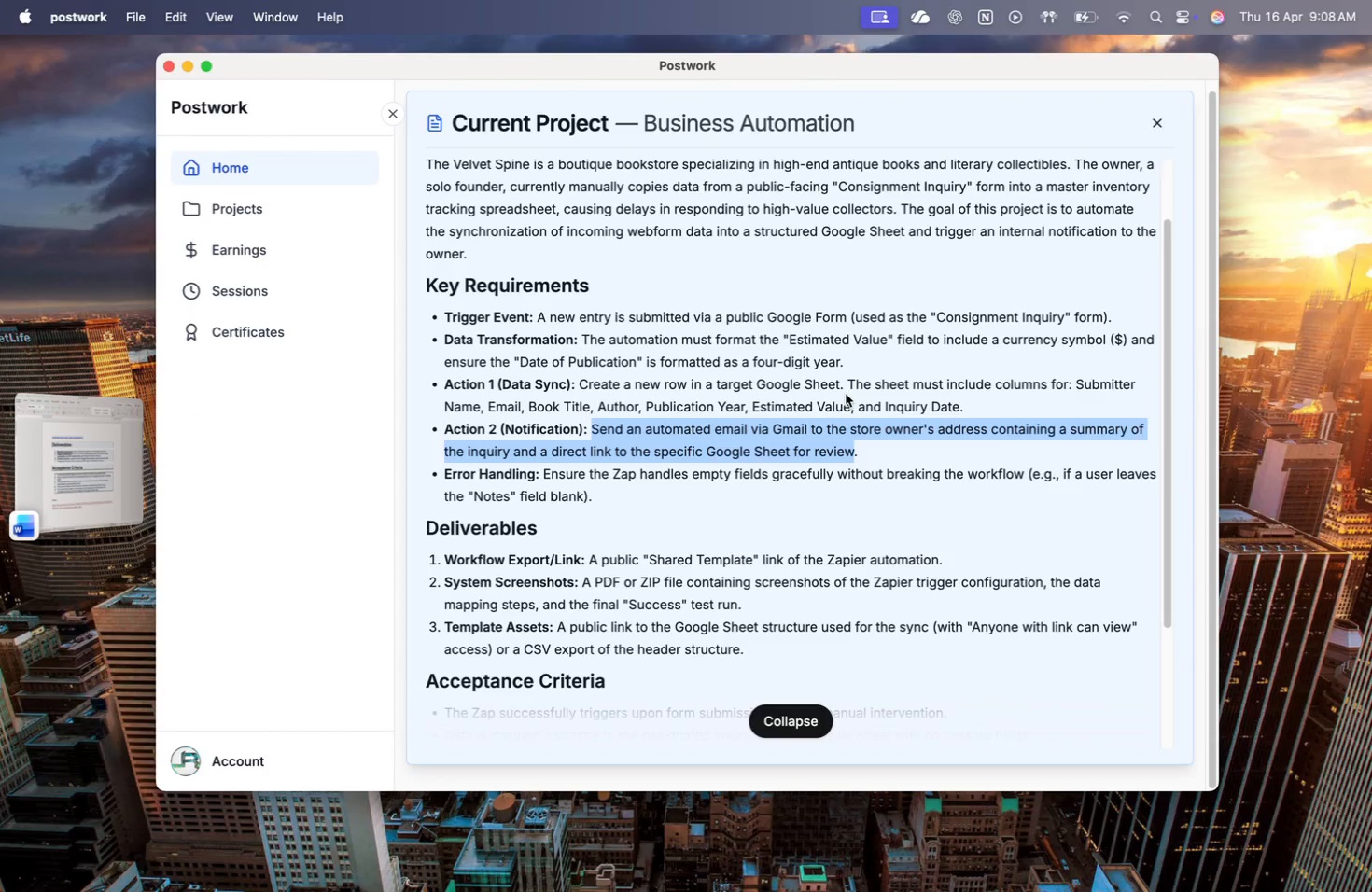 
wait(8.18)
 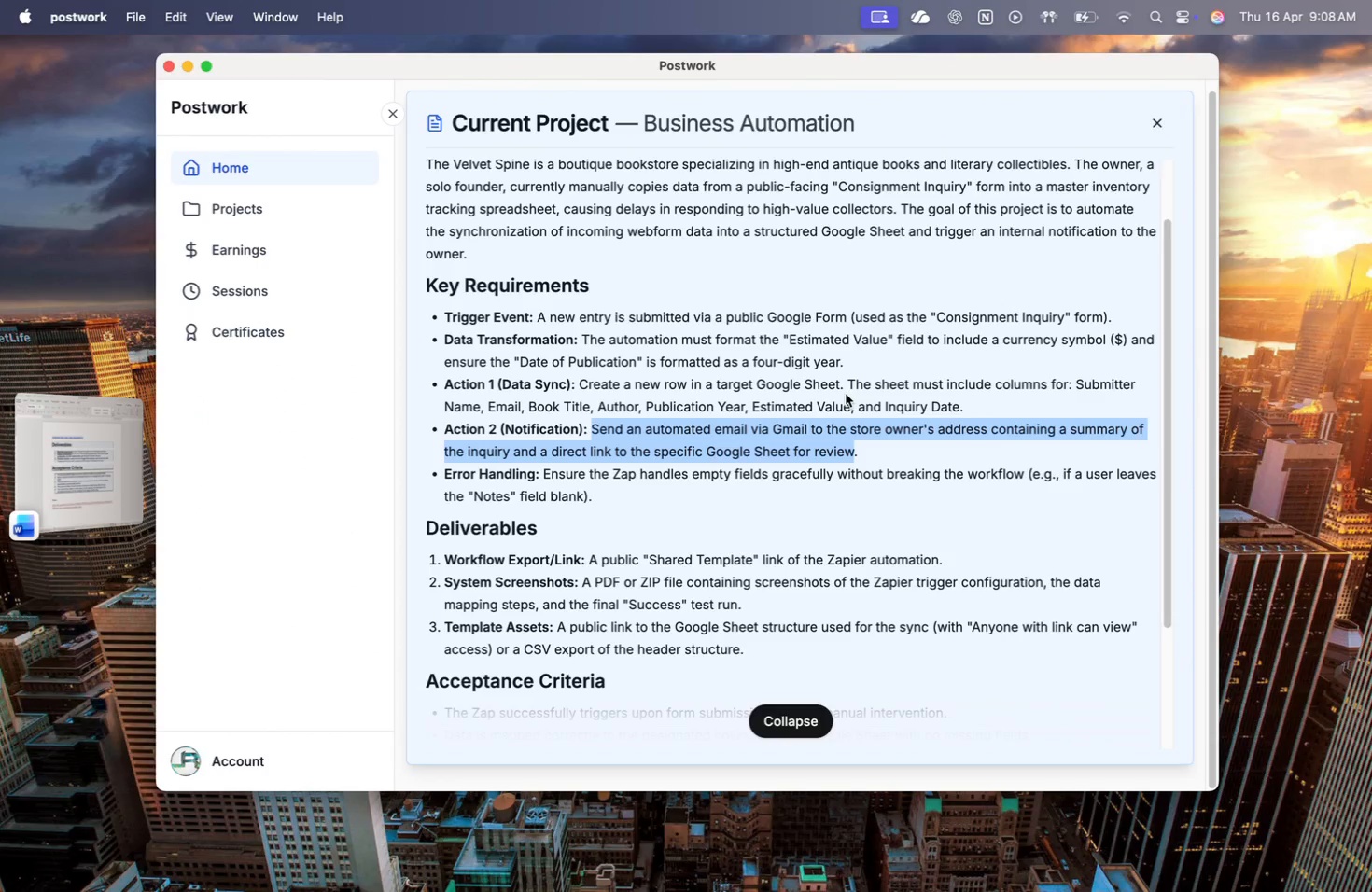 
type( Submisso)
key(Backspace)
type(o)
key(Backspace)
type(ion)
 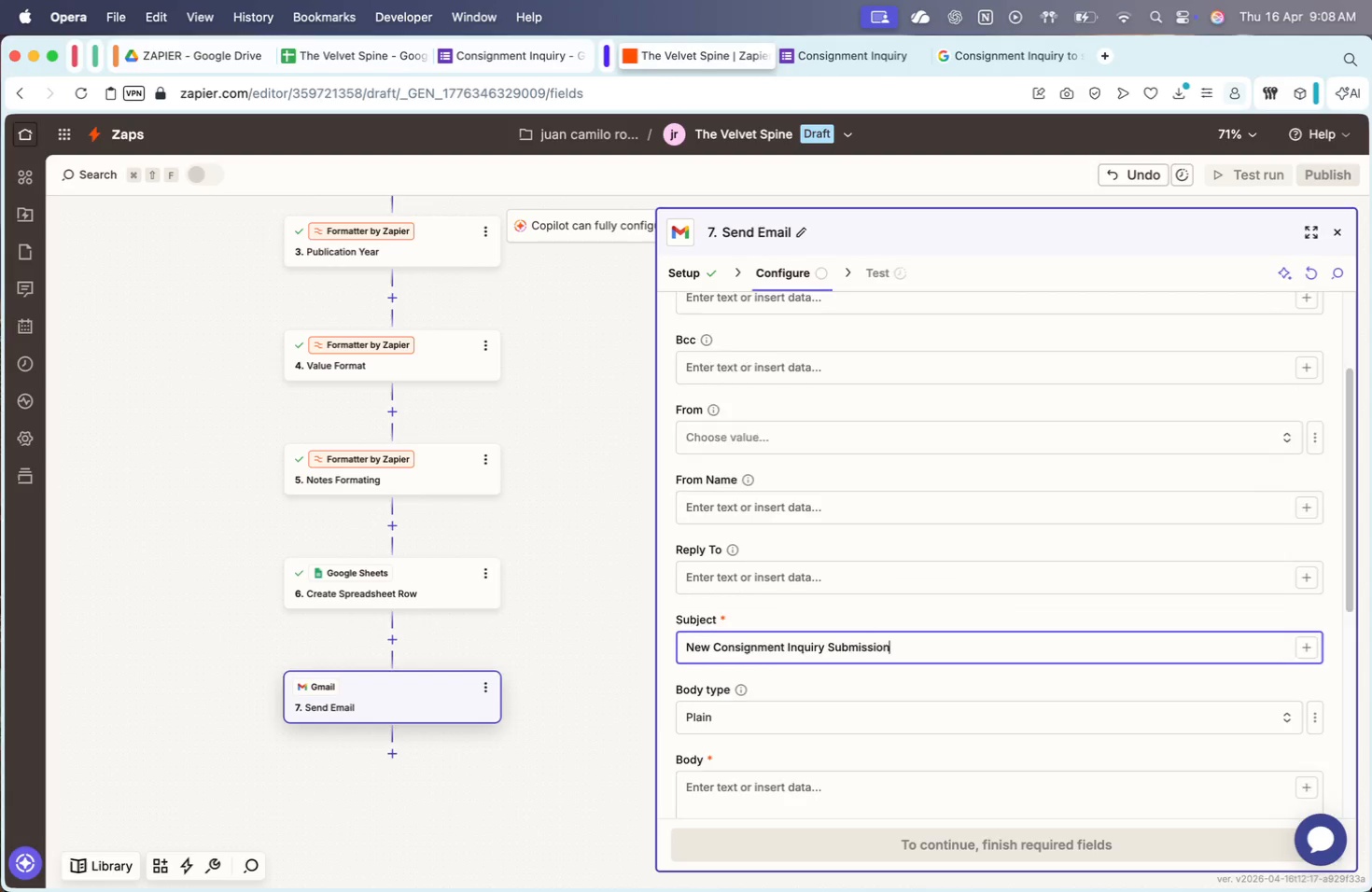 
scroll: coordinate [892, 656], scroll_direction: down, amount: 20.0
 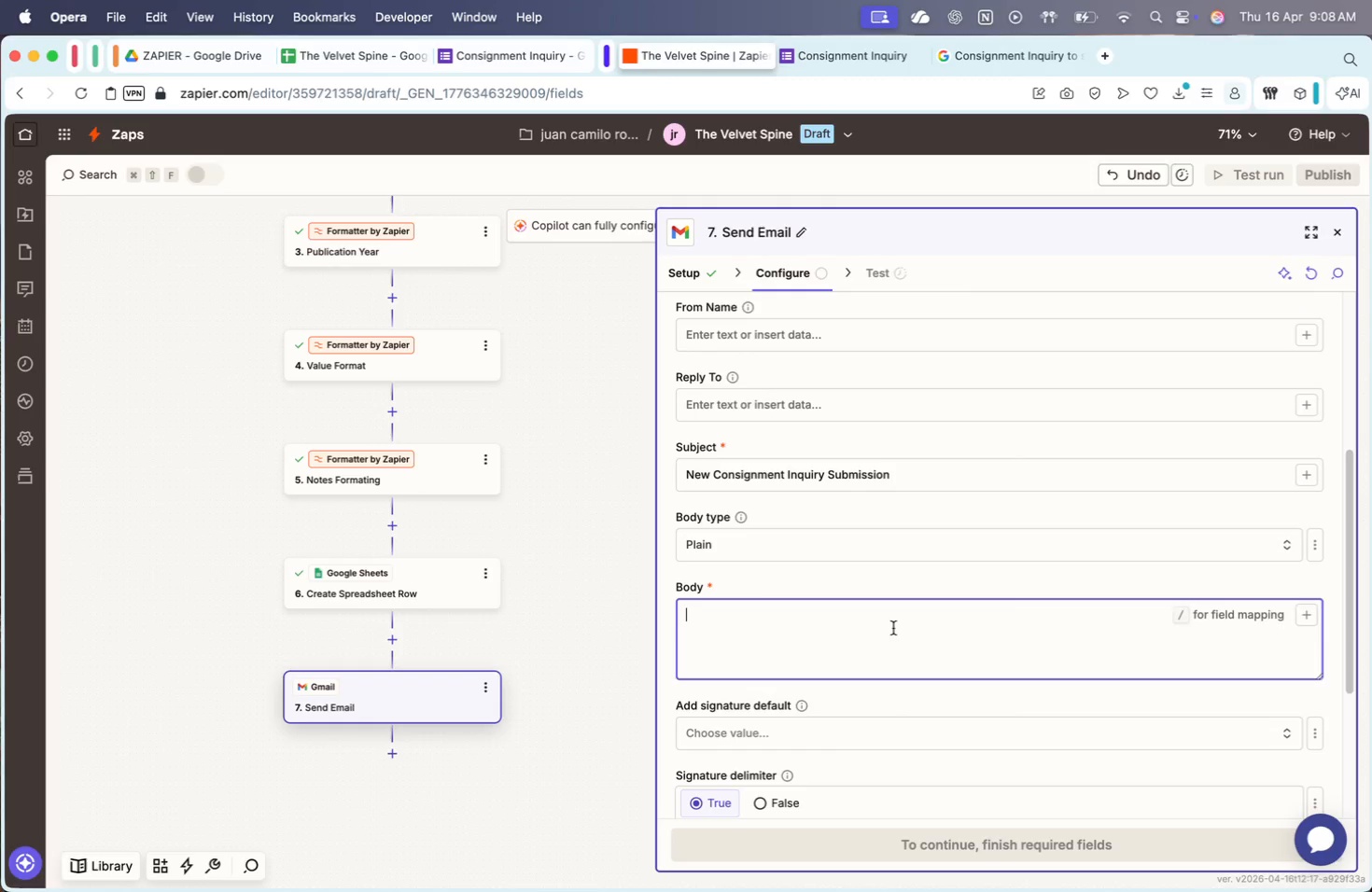 
type(The submitter /)
 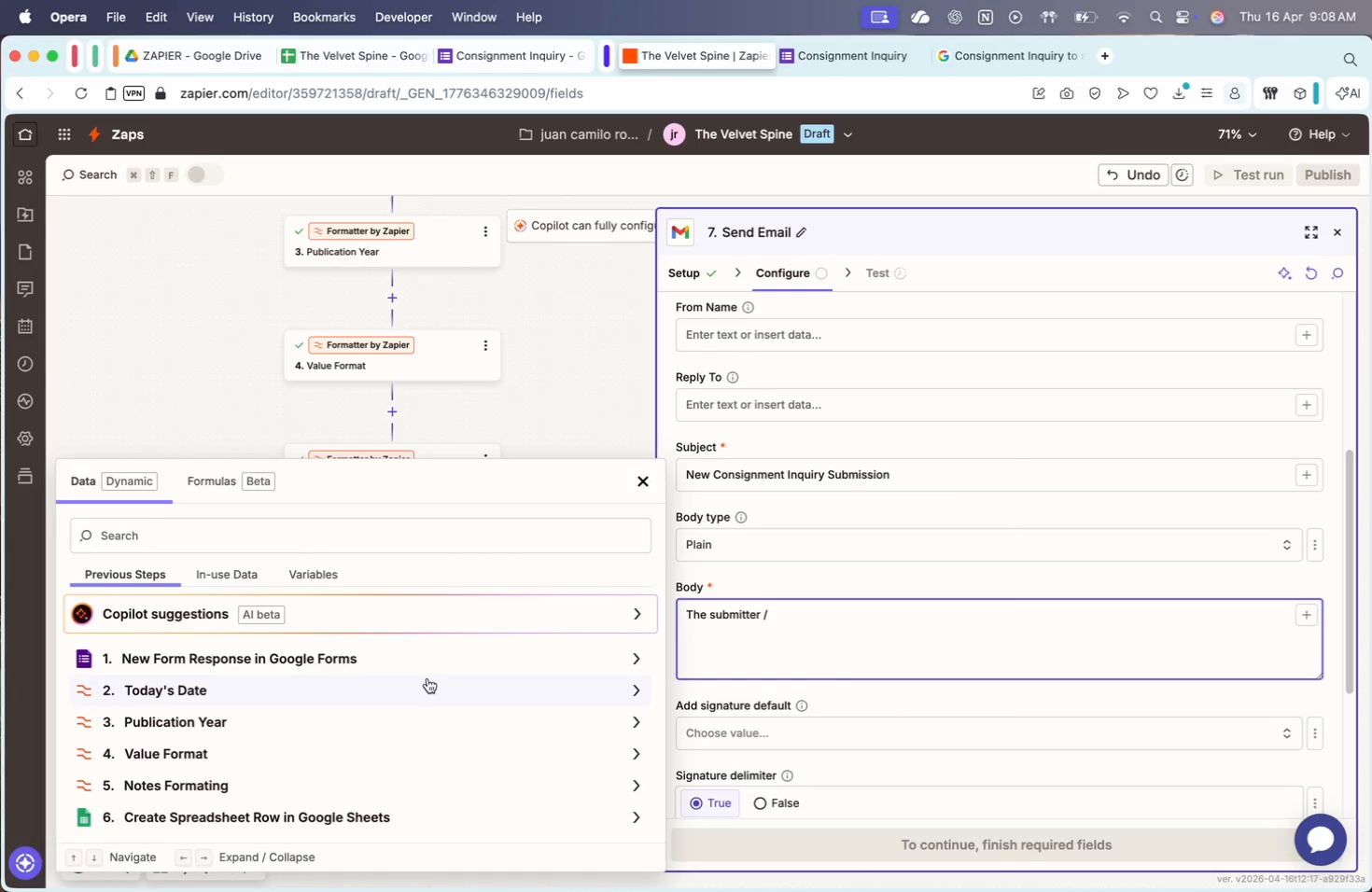 
left_click([426, 654])
 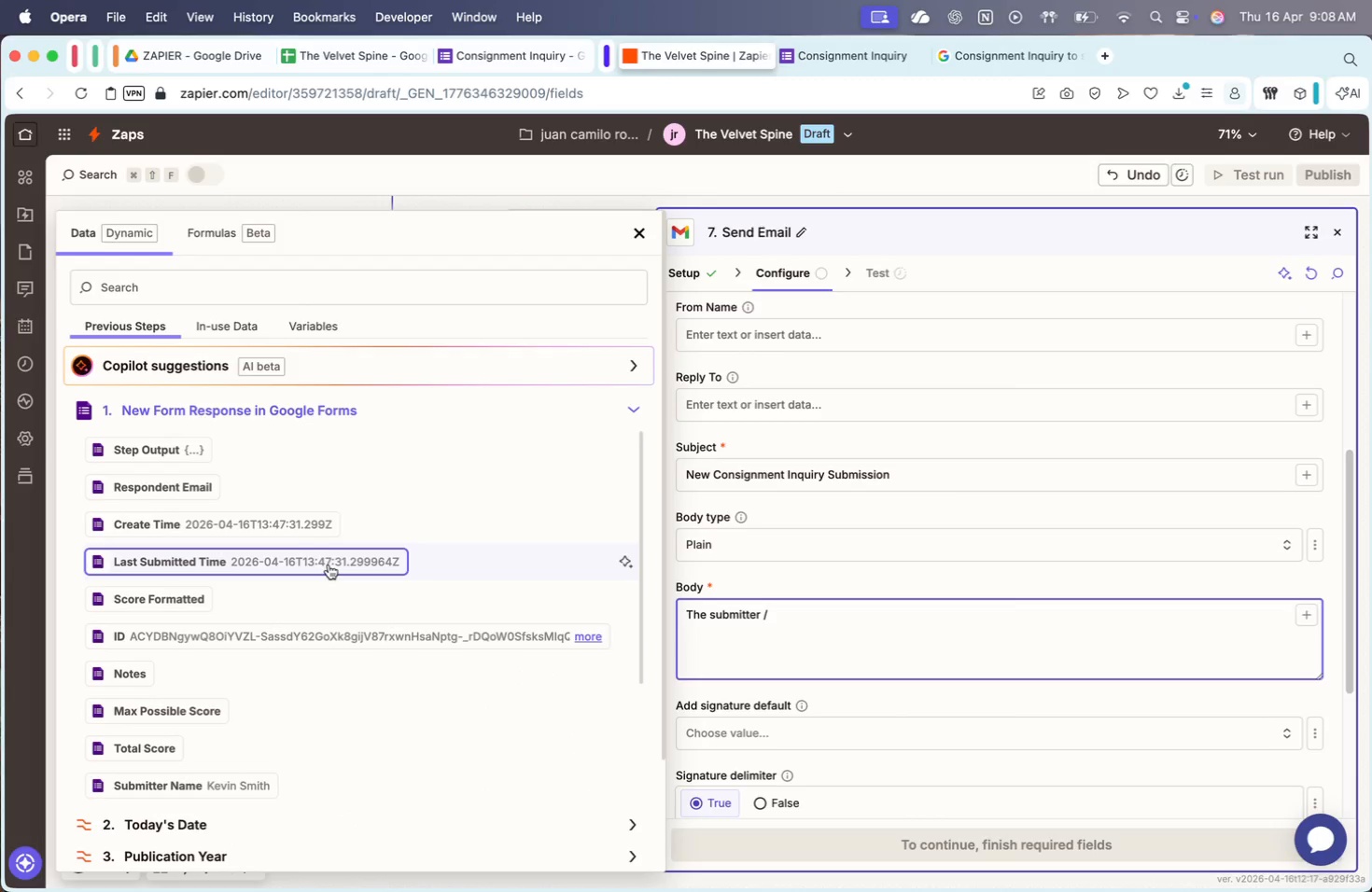 
scroll: coordinate [329, 564], scroll_direction: down, amount: 10.0
 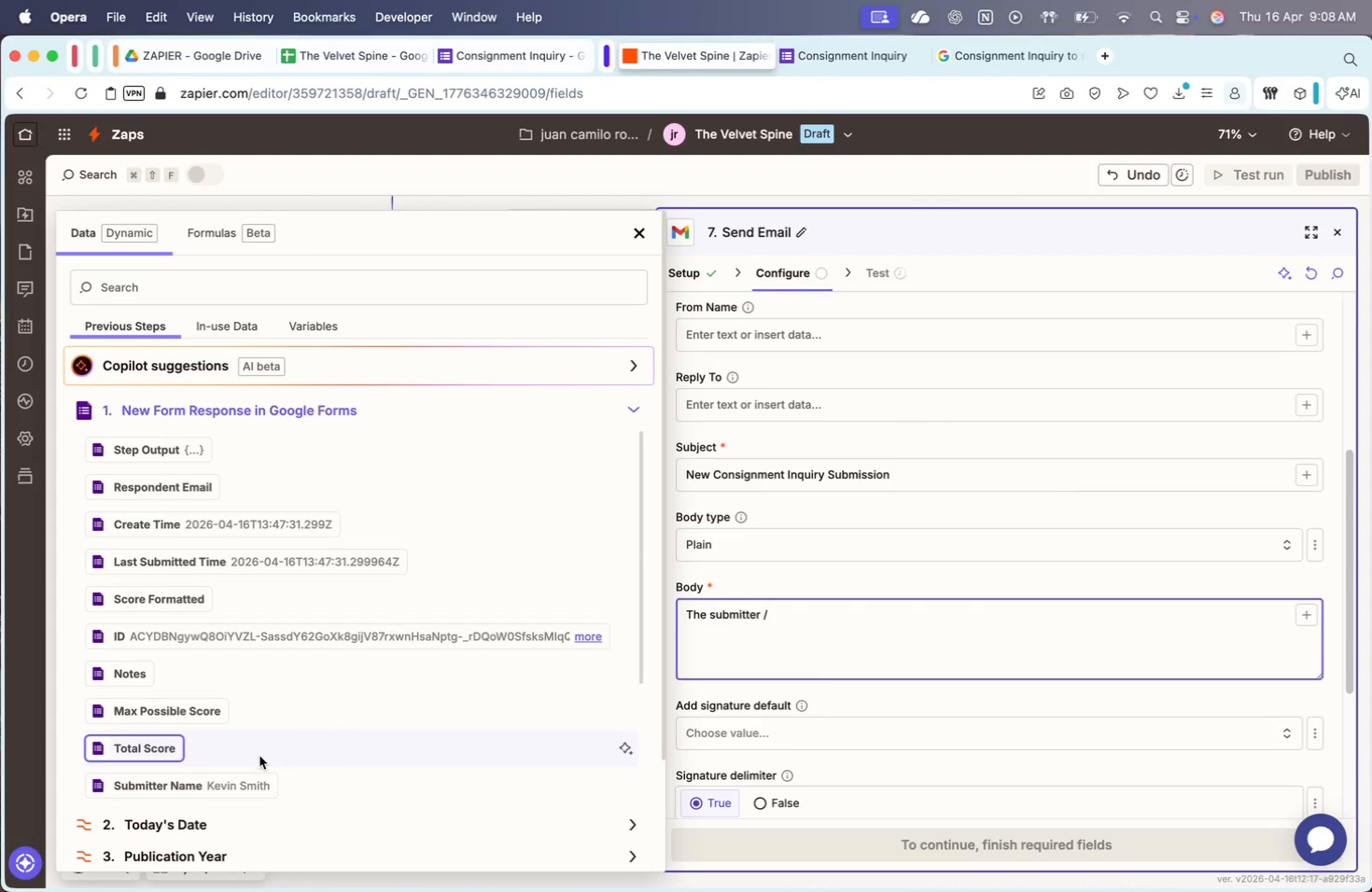 
left_click([251, 774])
 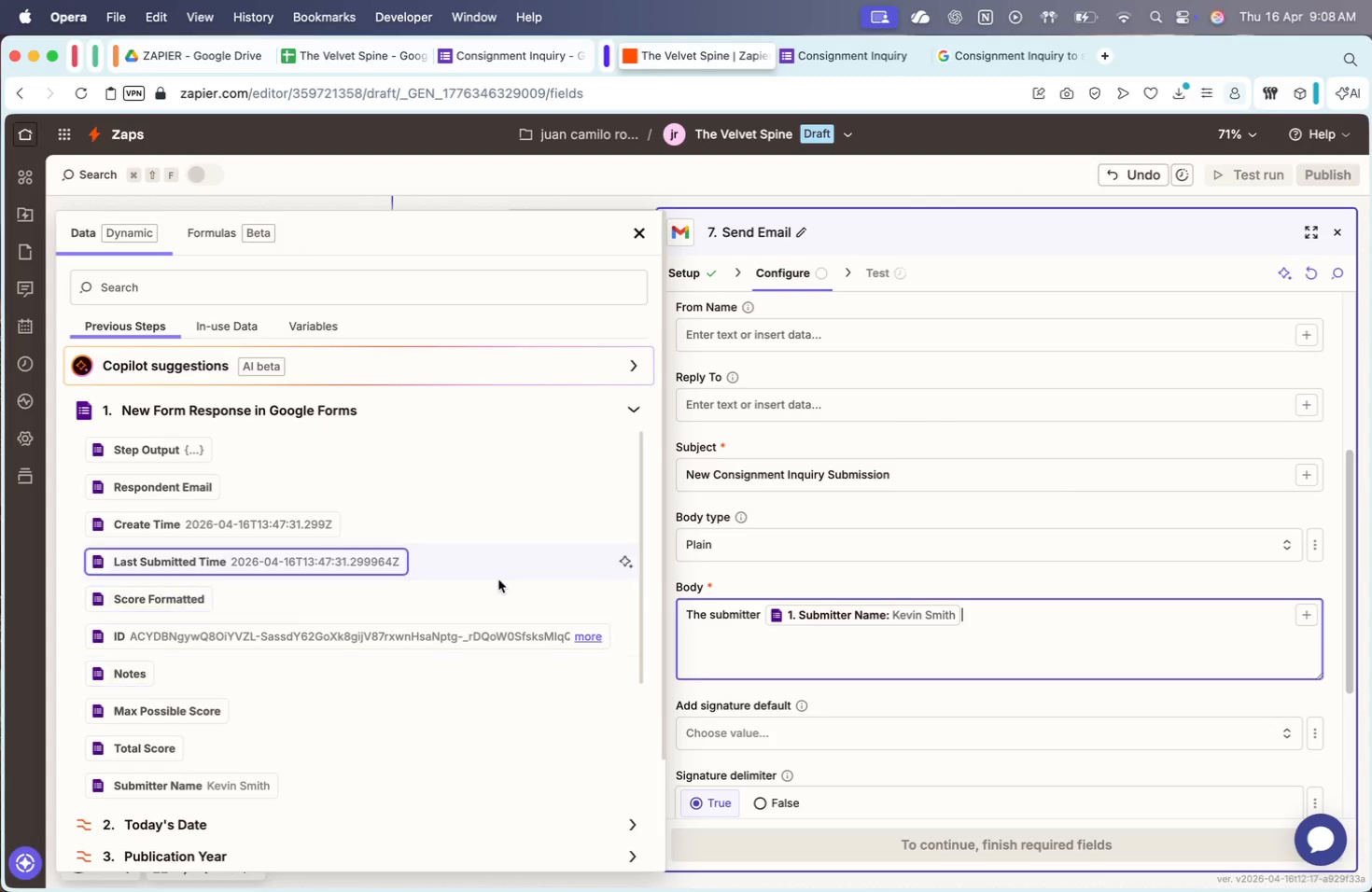 
scroll: coordinate [498, 579], scroll_direction: down, amount: 31.0
 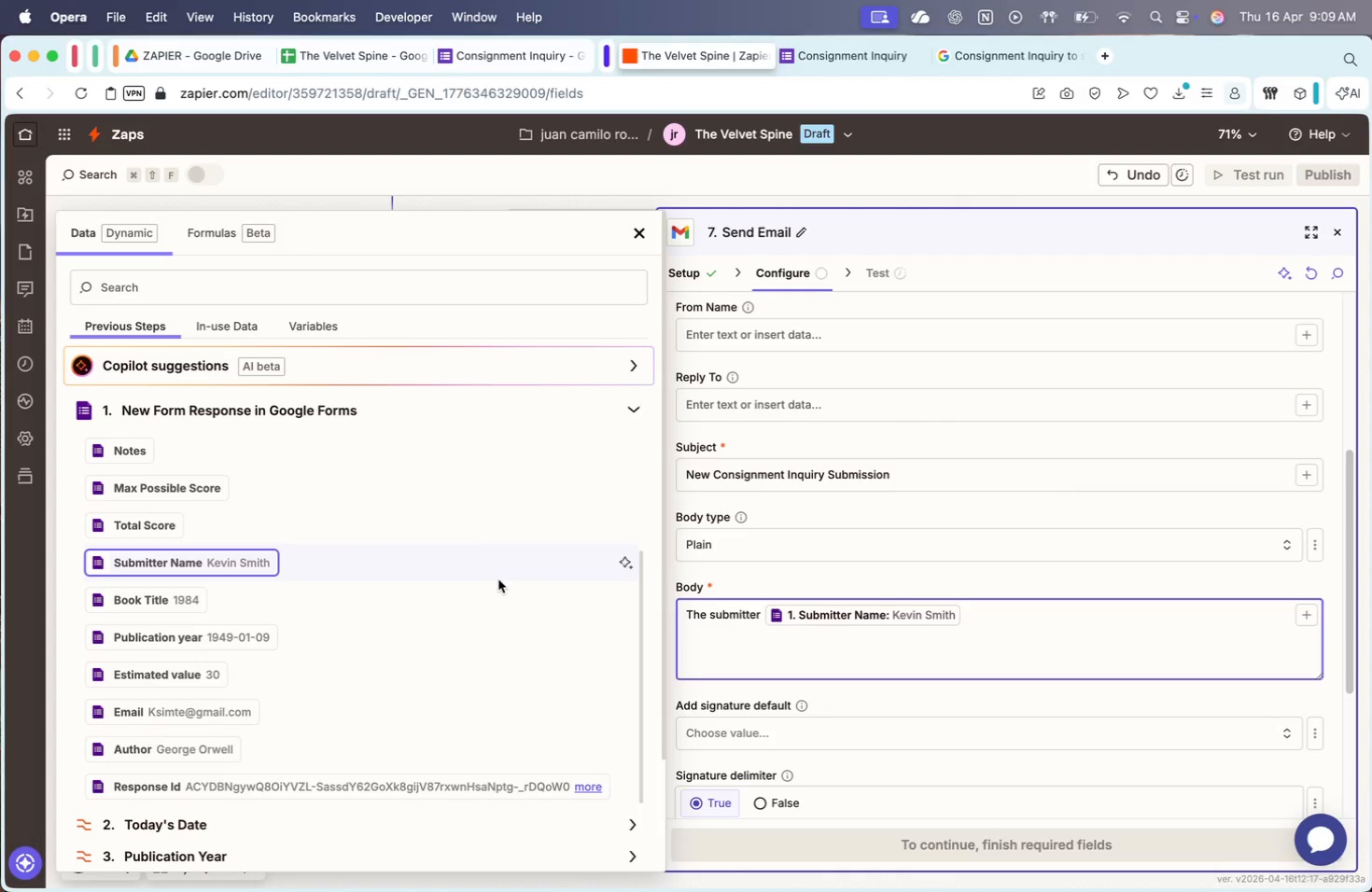 
wait(11.41)
 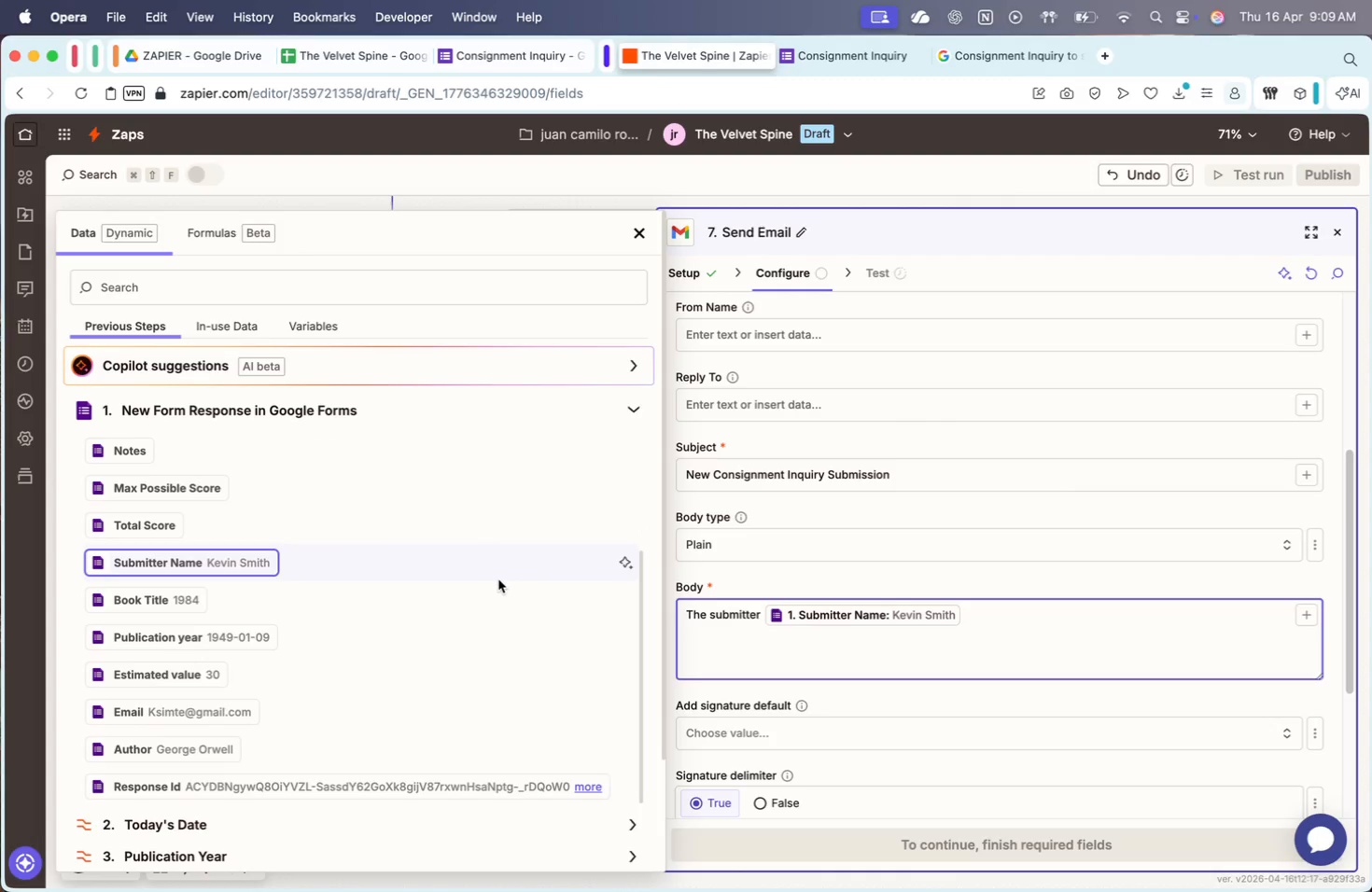 
type( hS)
key(Backspace)
key(Backspace)
type(has )
 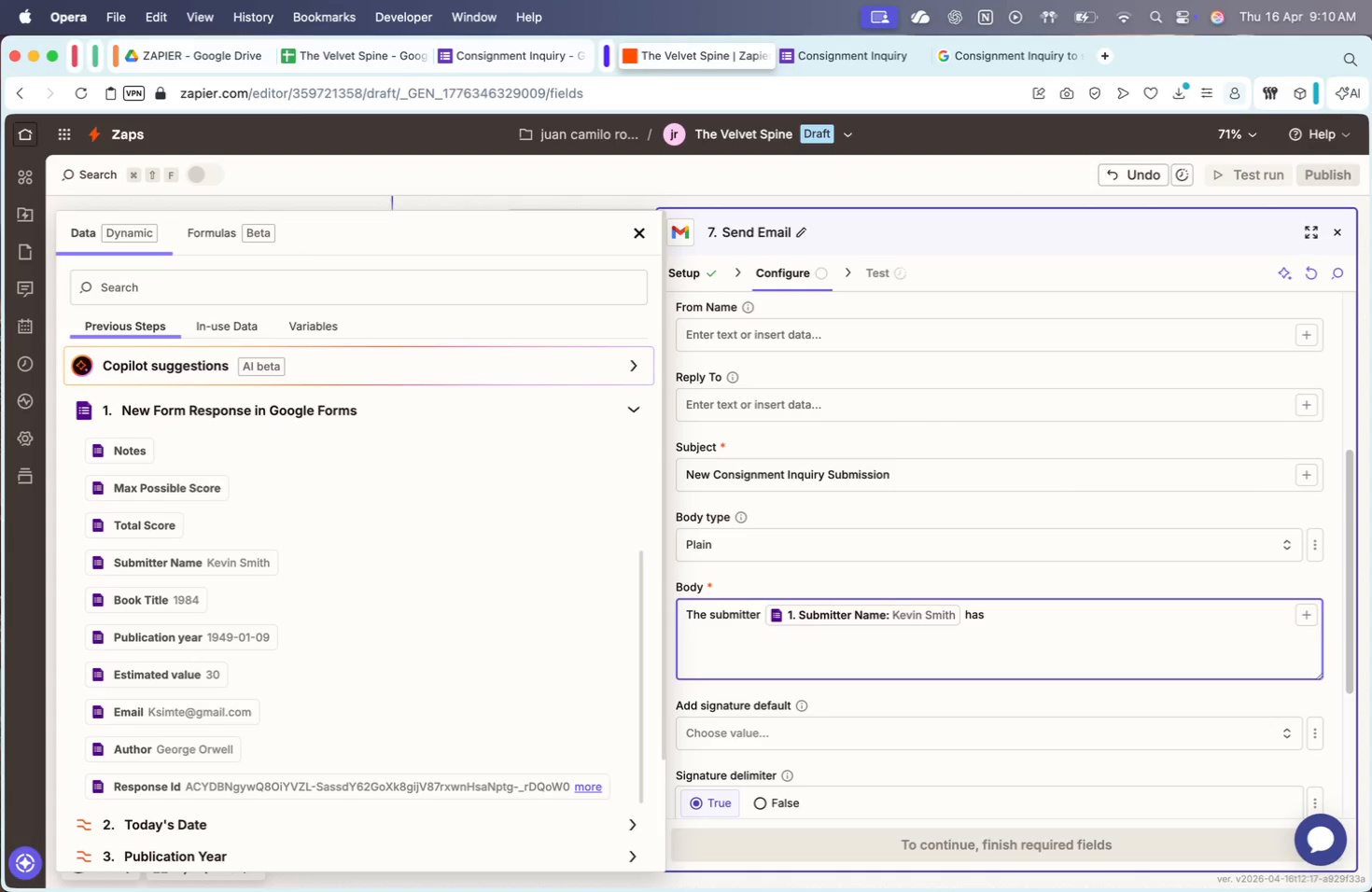 
wait(82.85)
 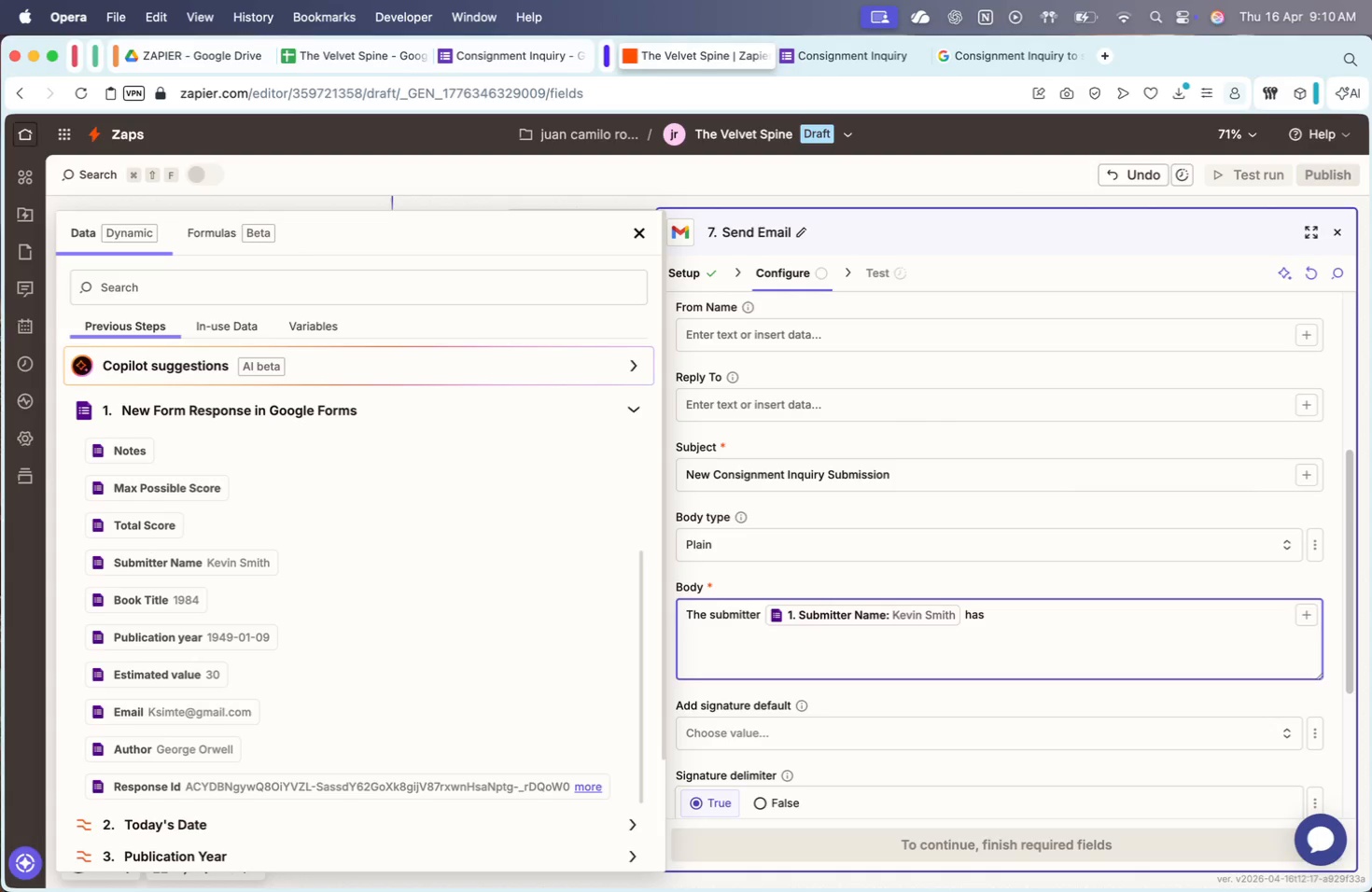 
key(Backspace)
 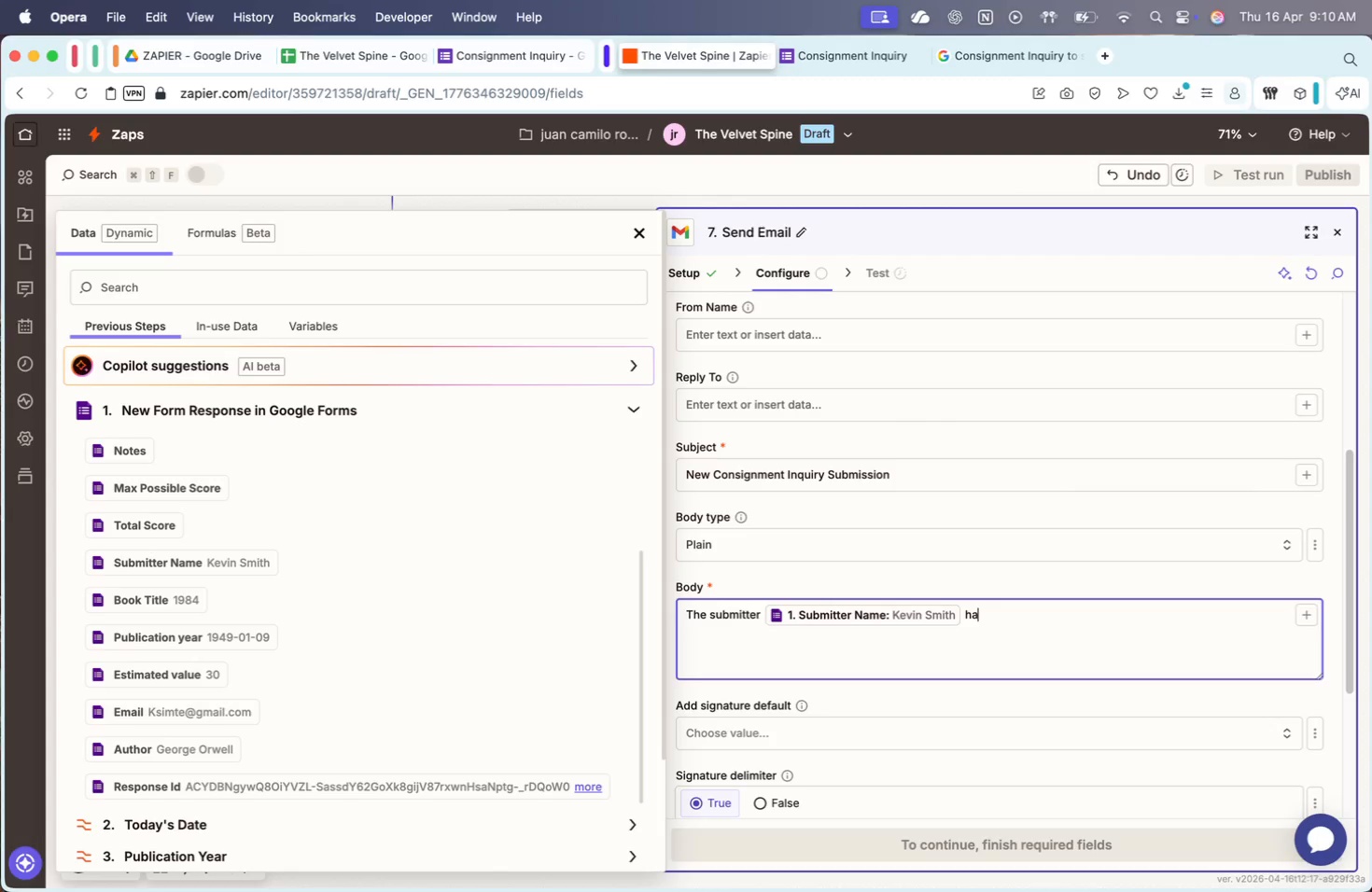 
key(Backspace)
 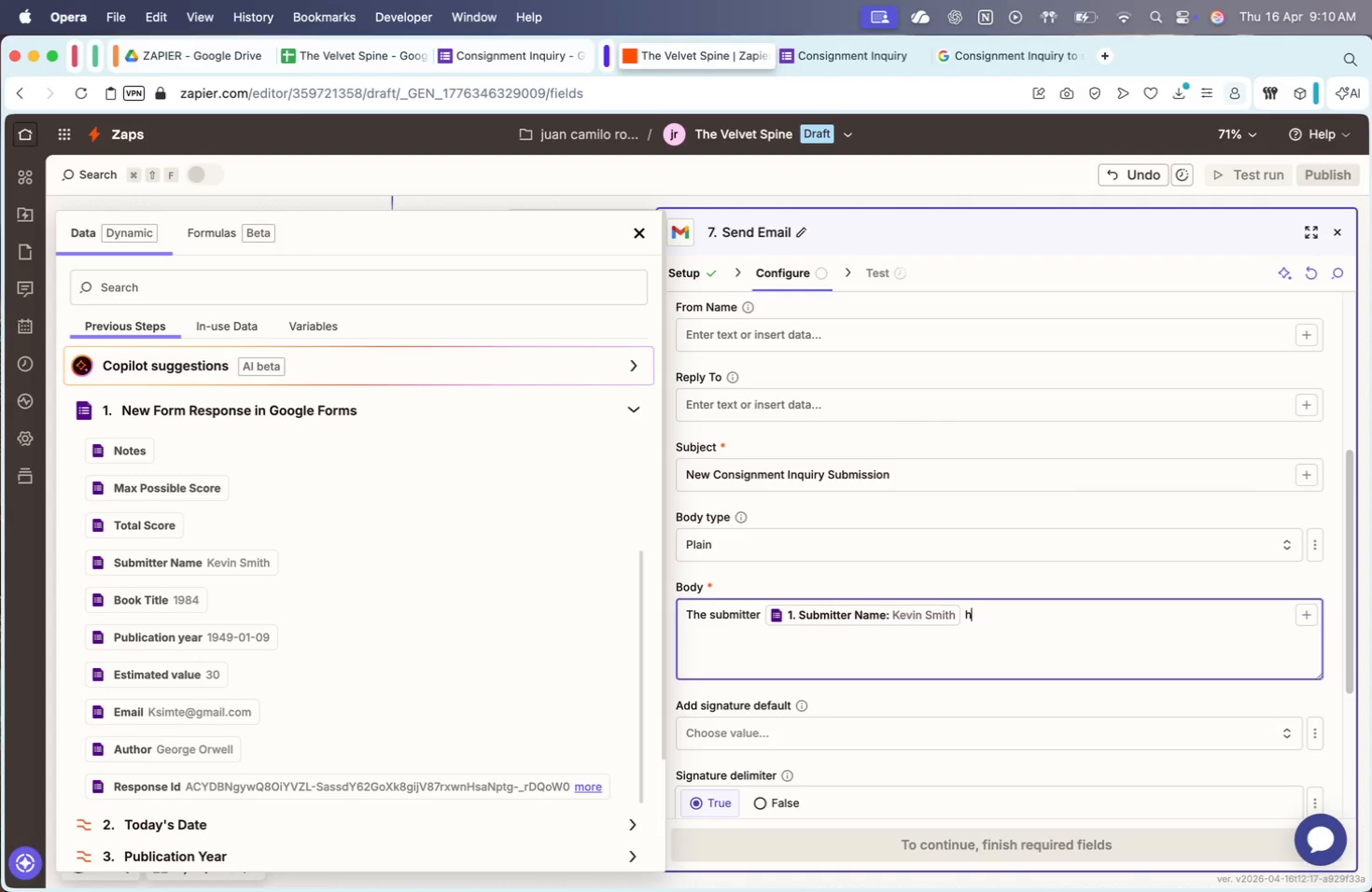 
key(Backspace)
 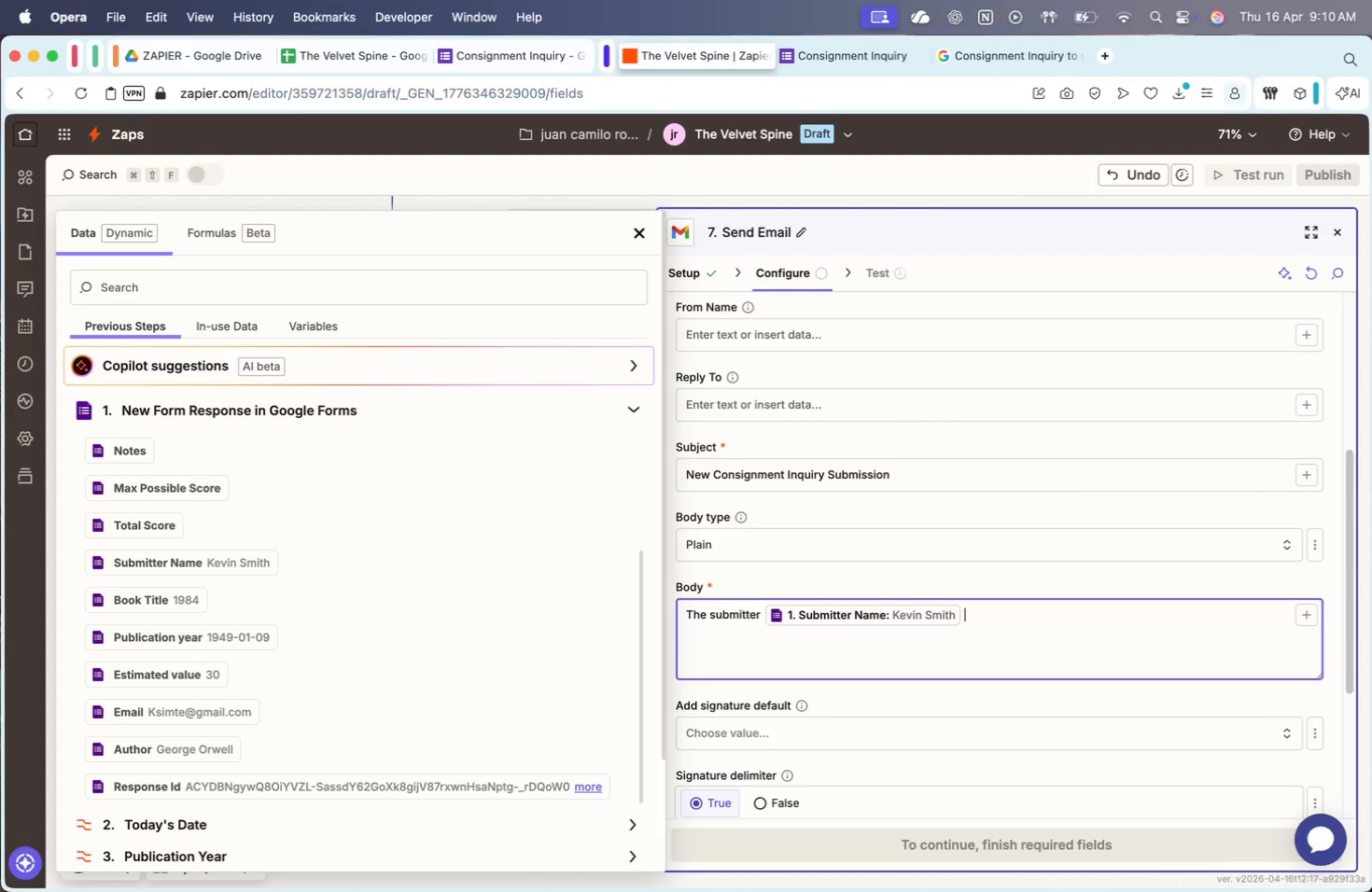 
key(Backspace)
 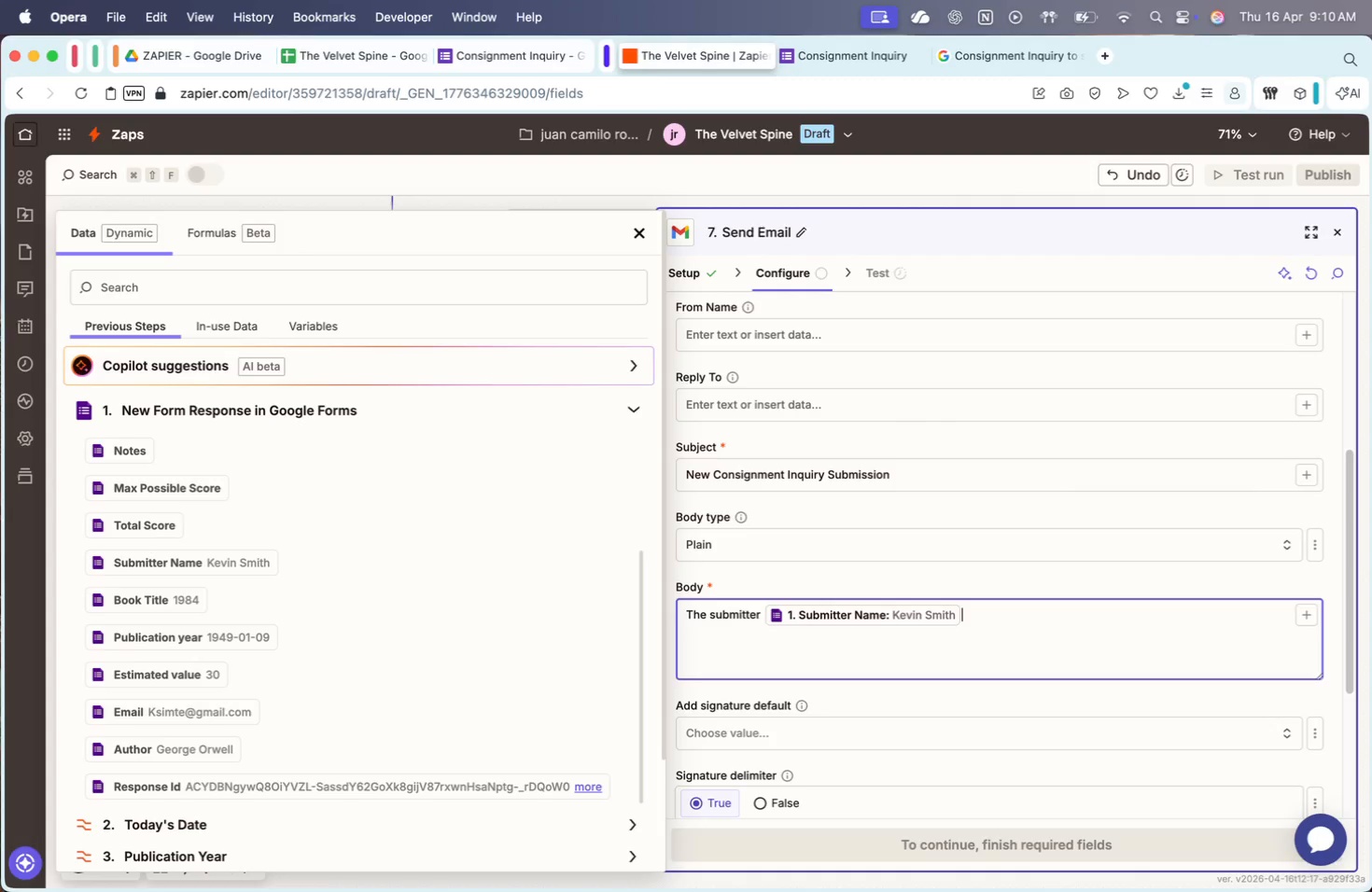 
key(Backspace)
 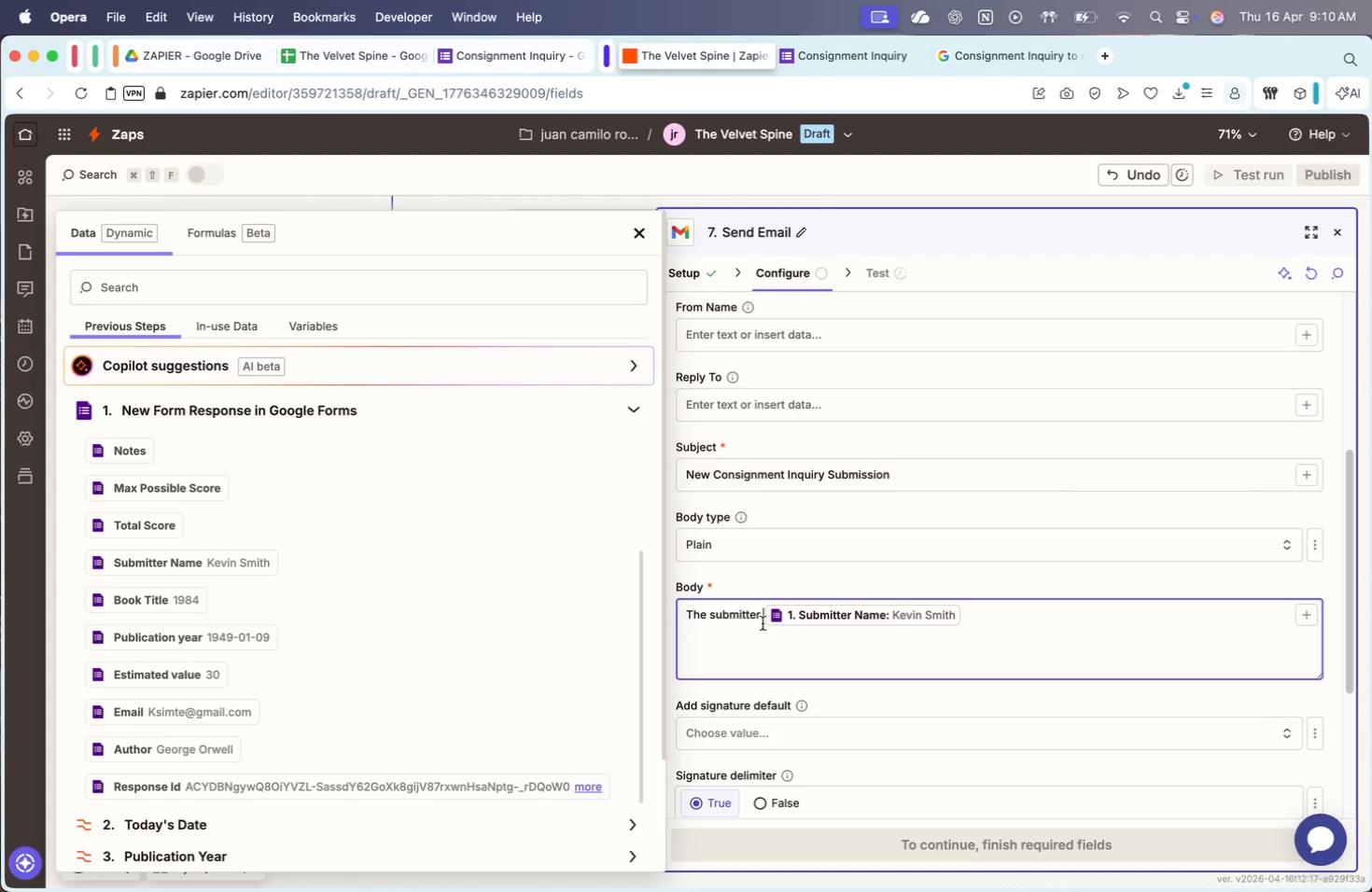 
type(was)
 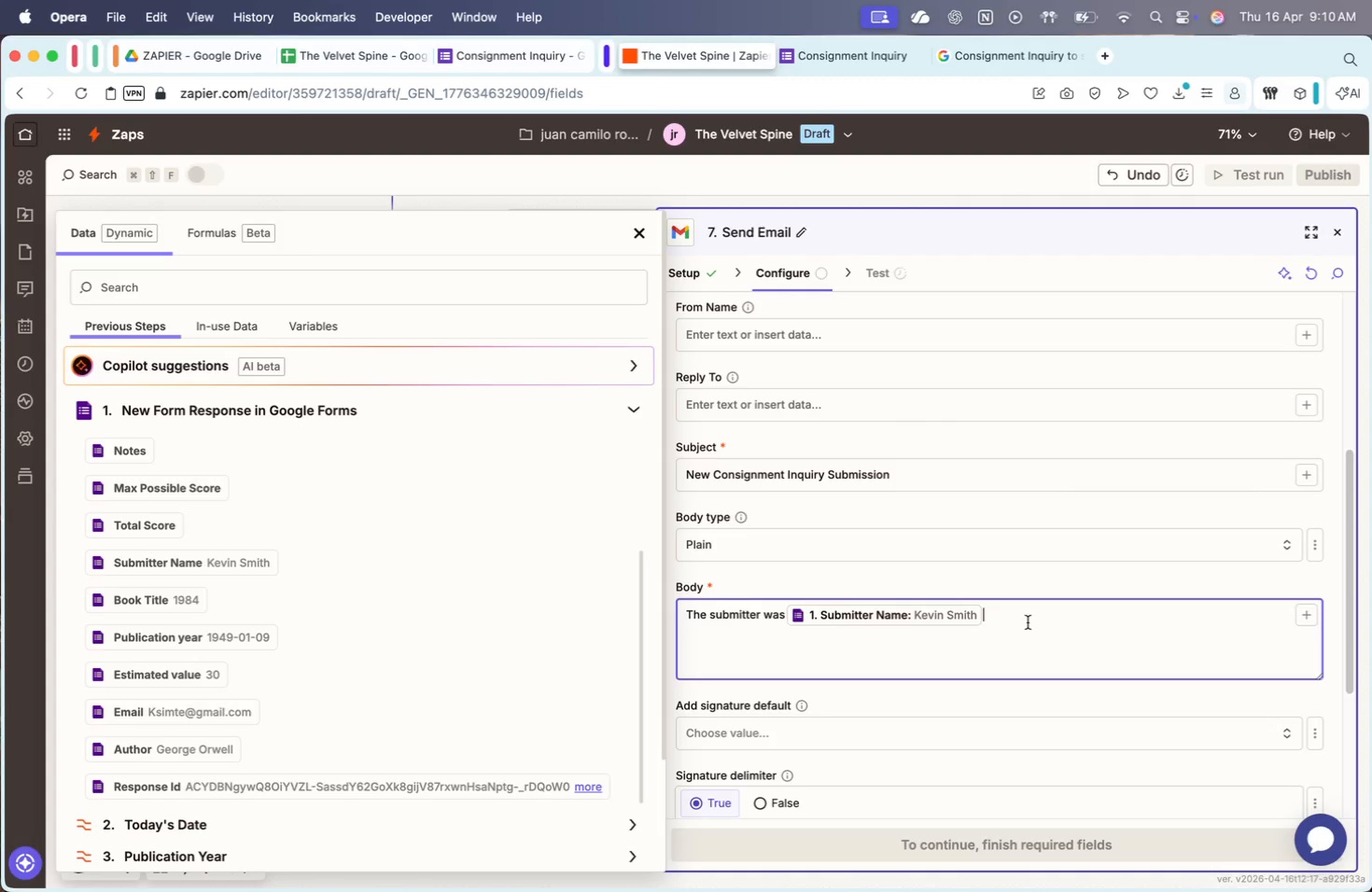 
key(Period)
 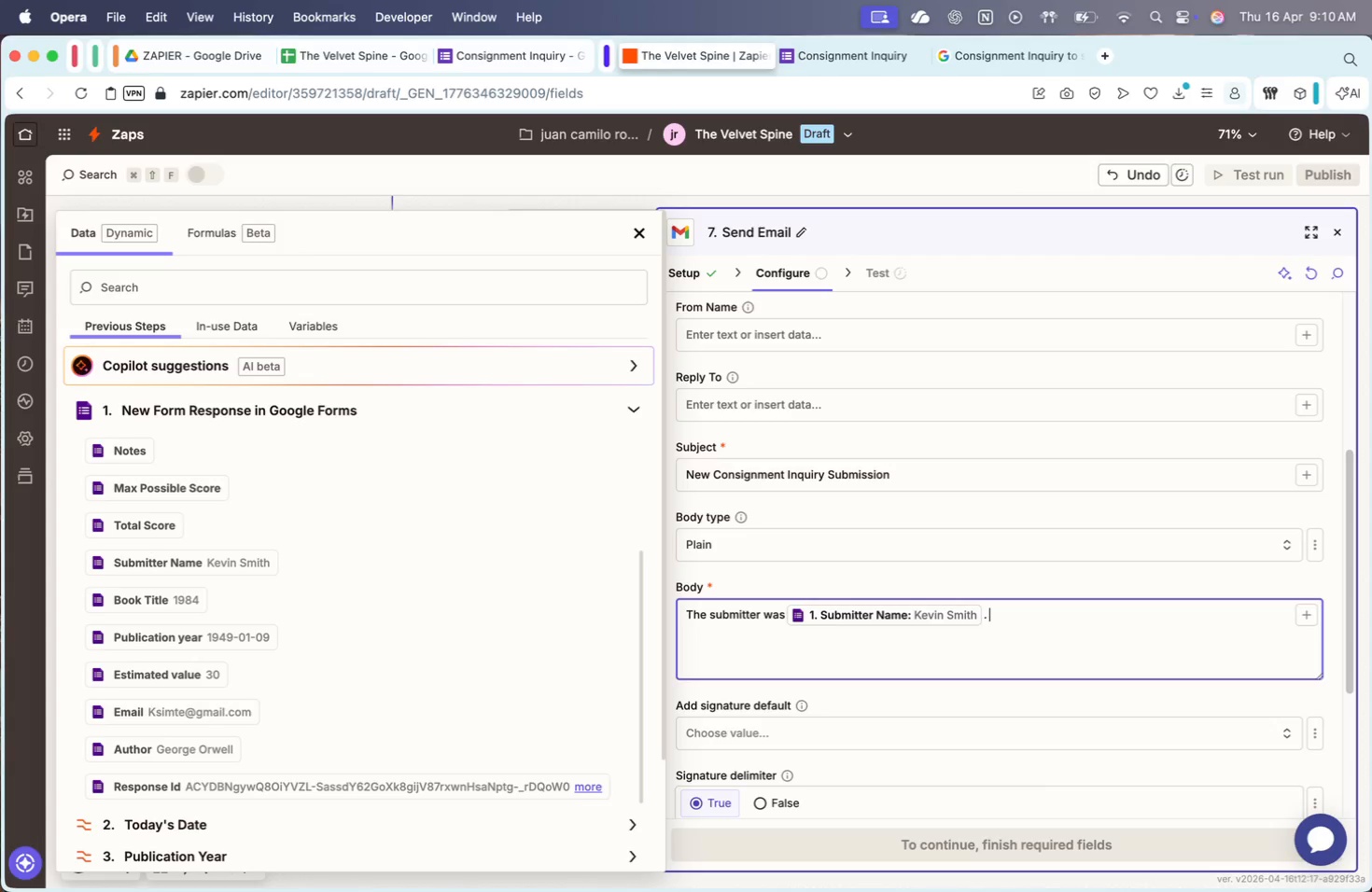 
key(Space)
 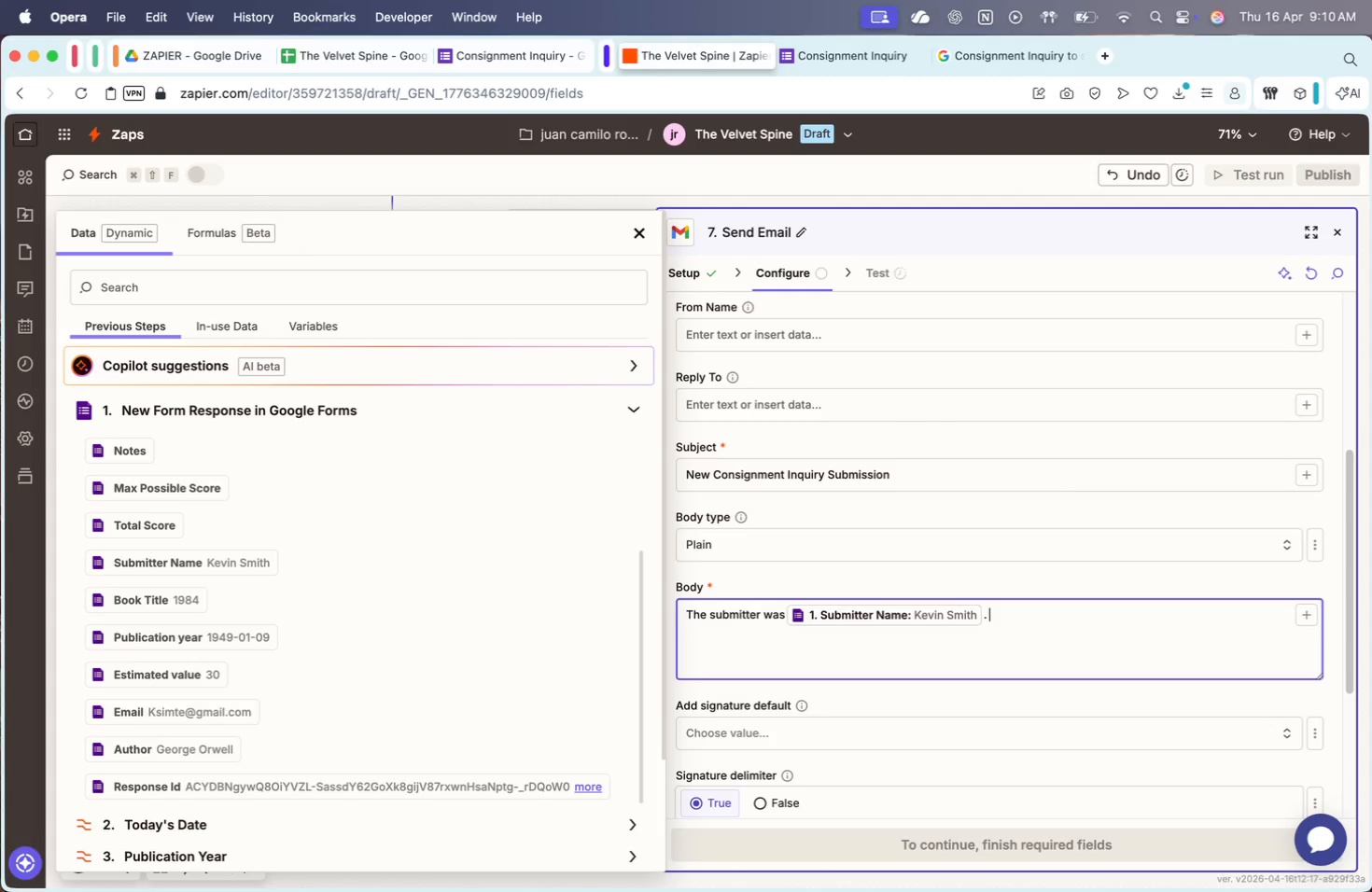 
wait(5.79)
 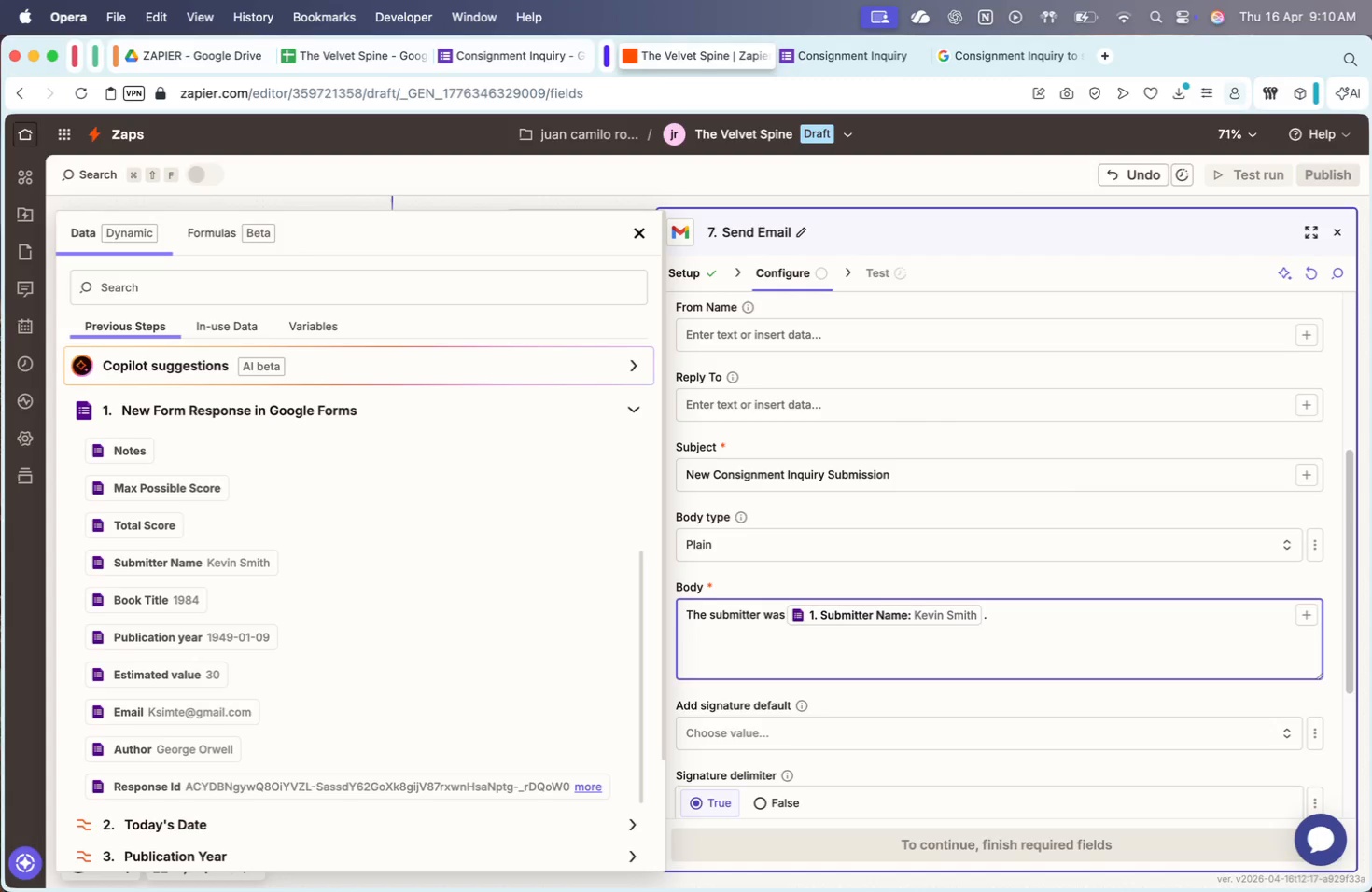 
type( ())
 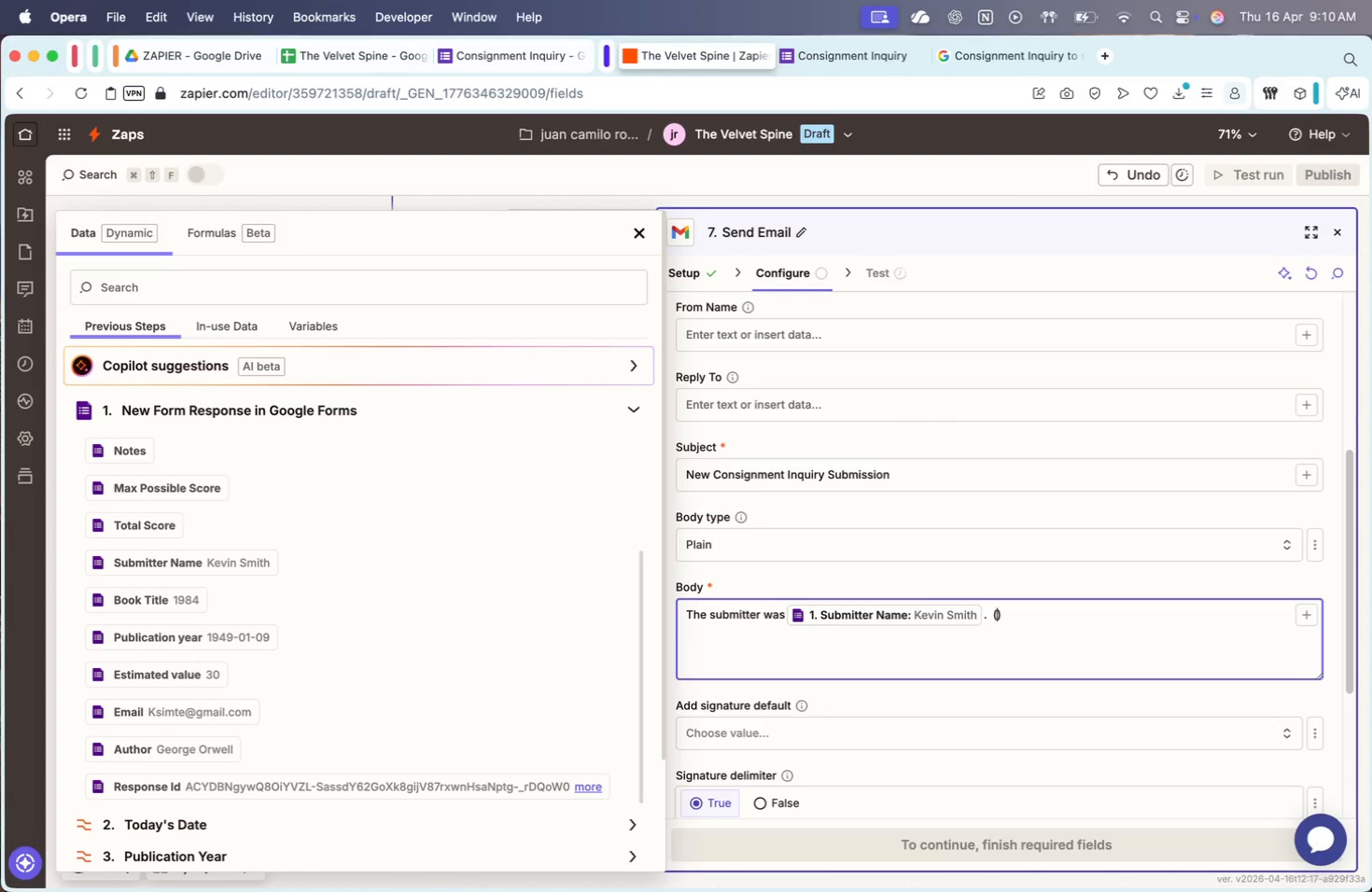 
 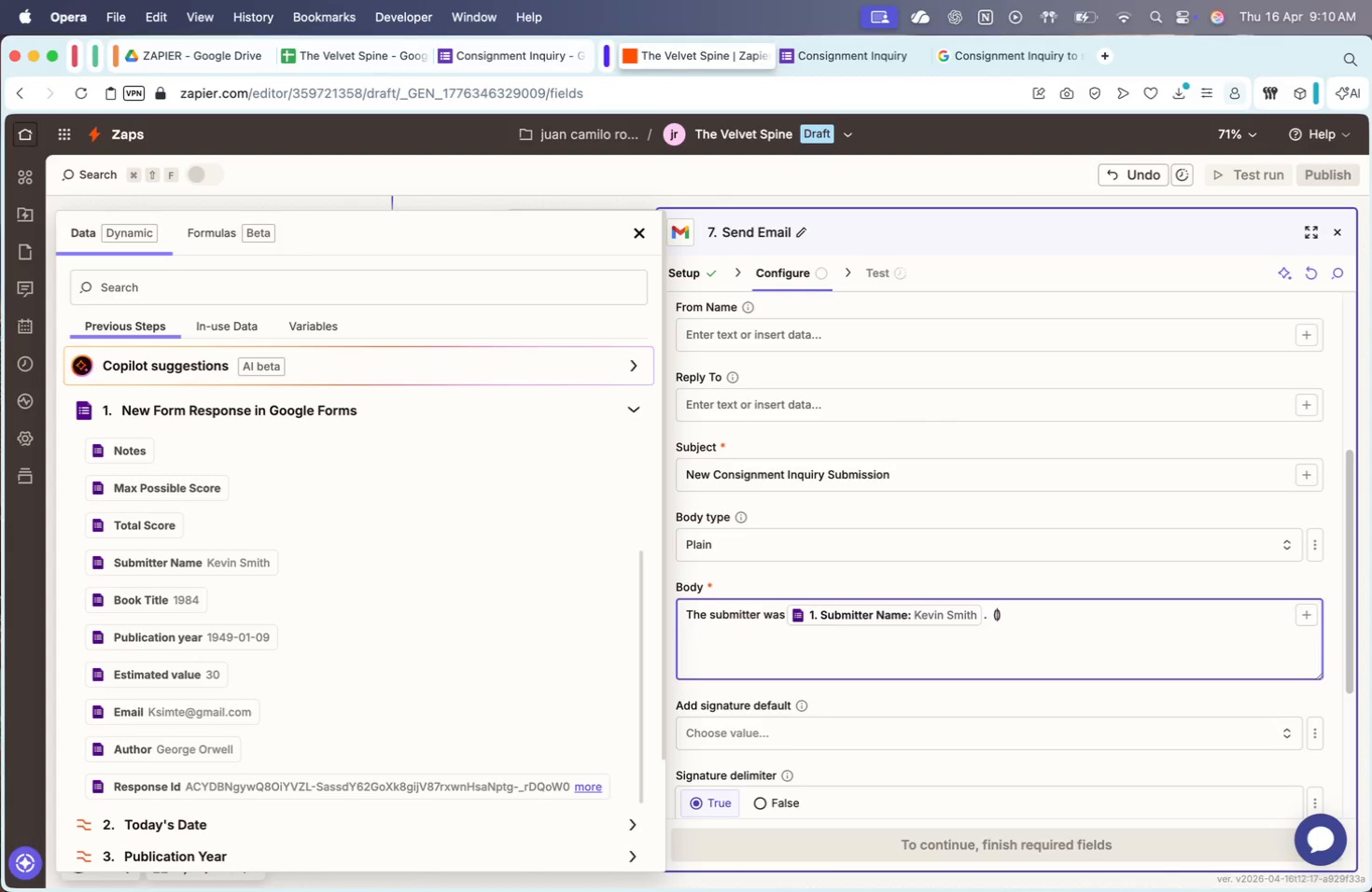 
key(ArrowLeft)
 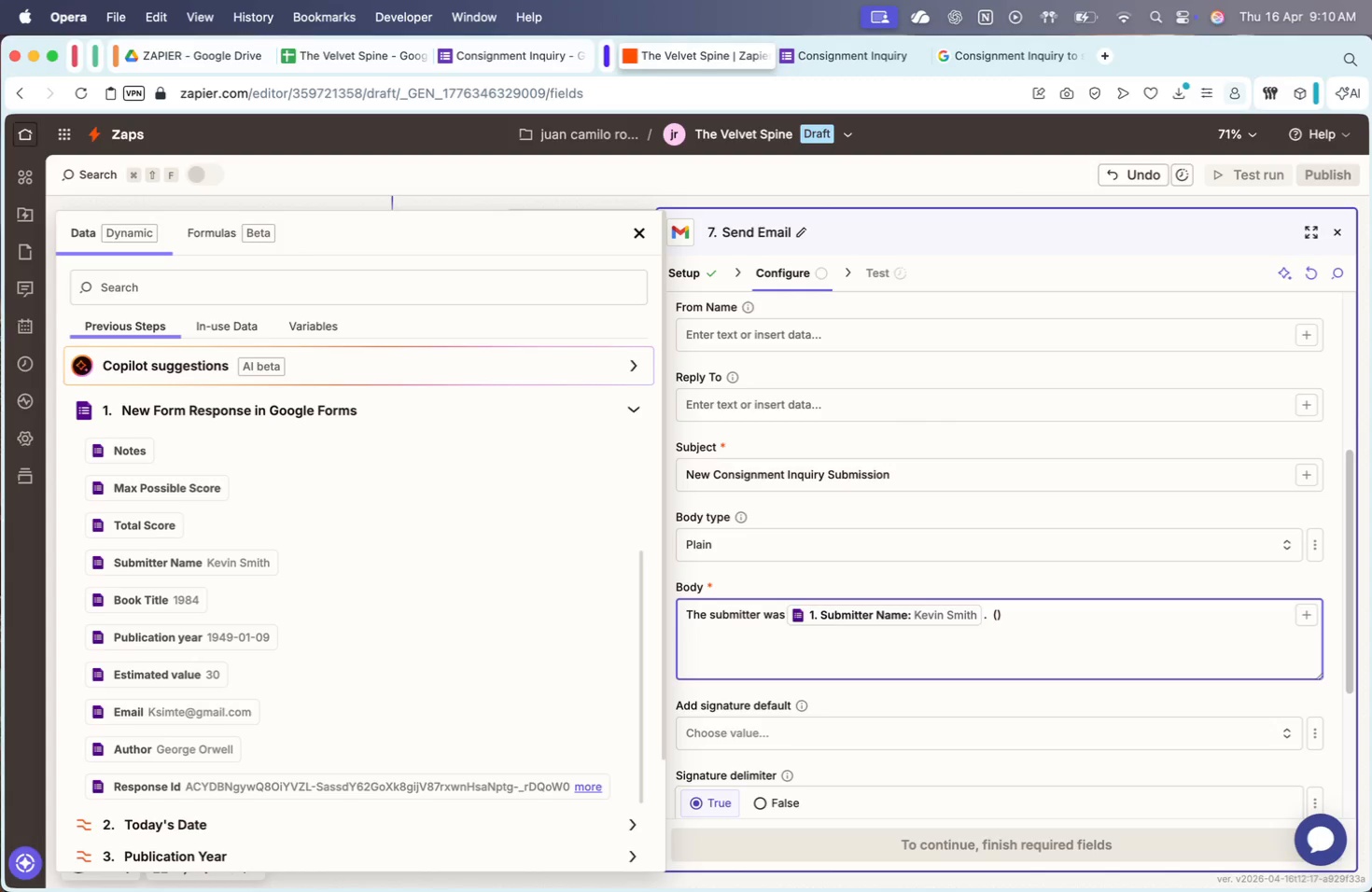 
key(Slash)
 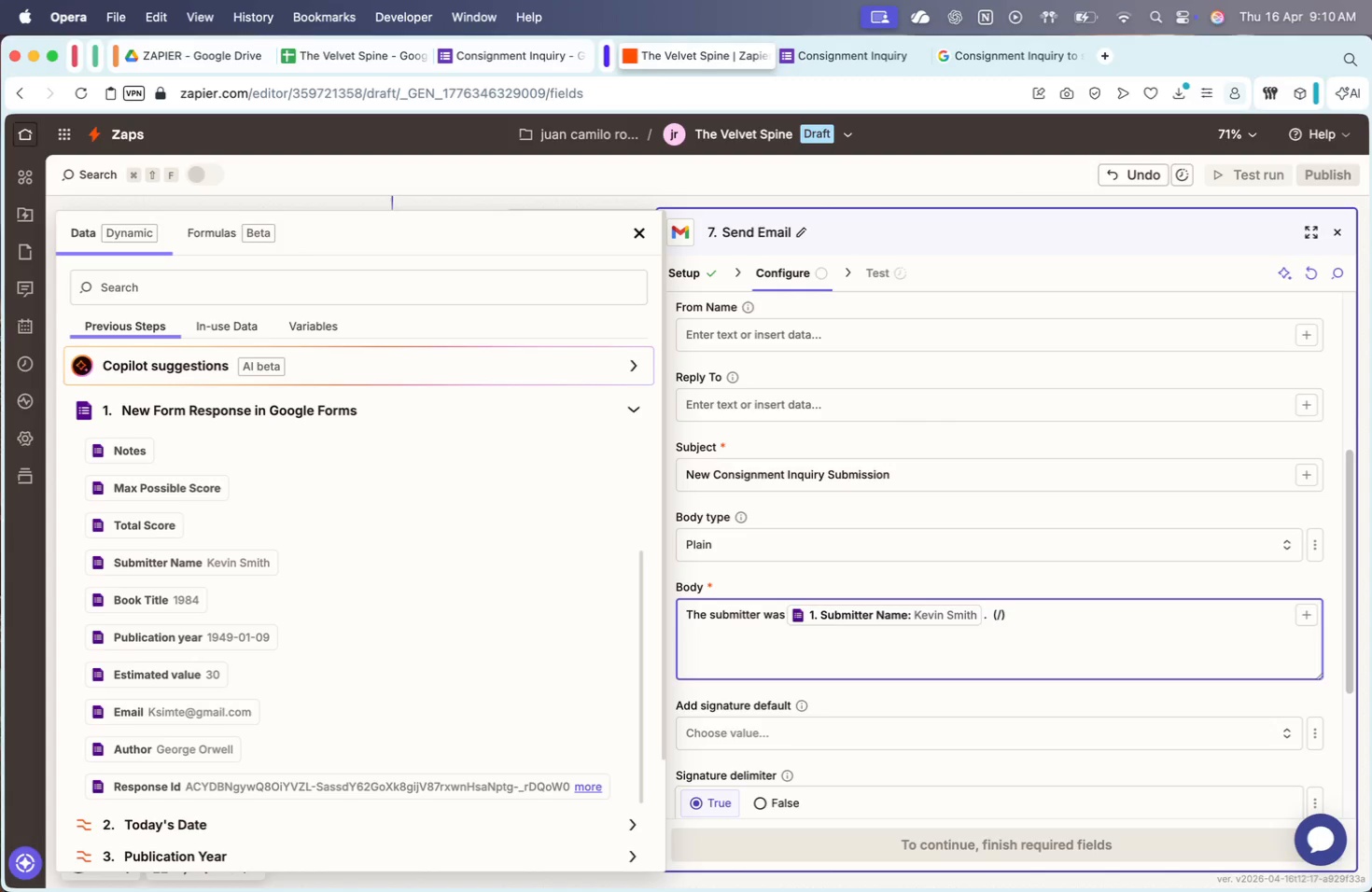 
key(Backspace)
 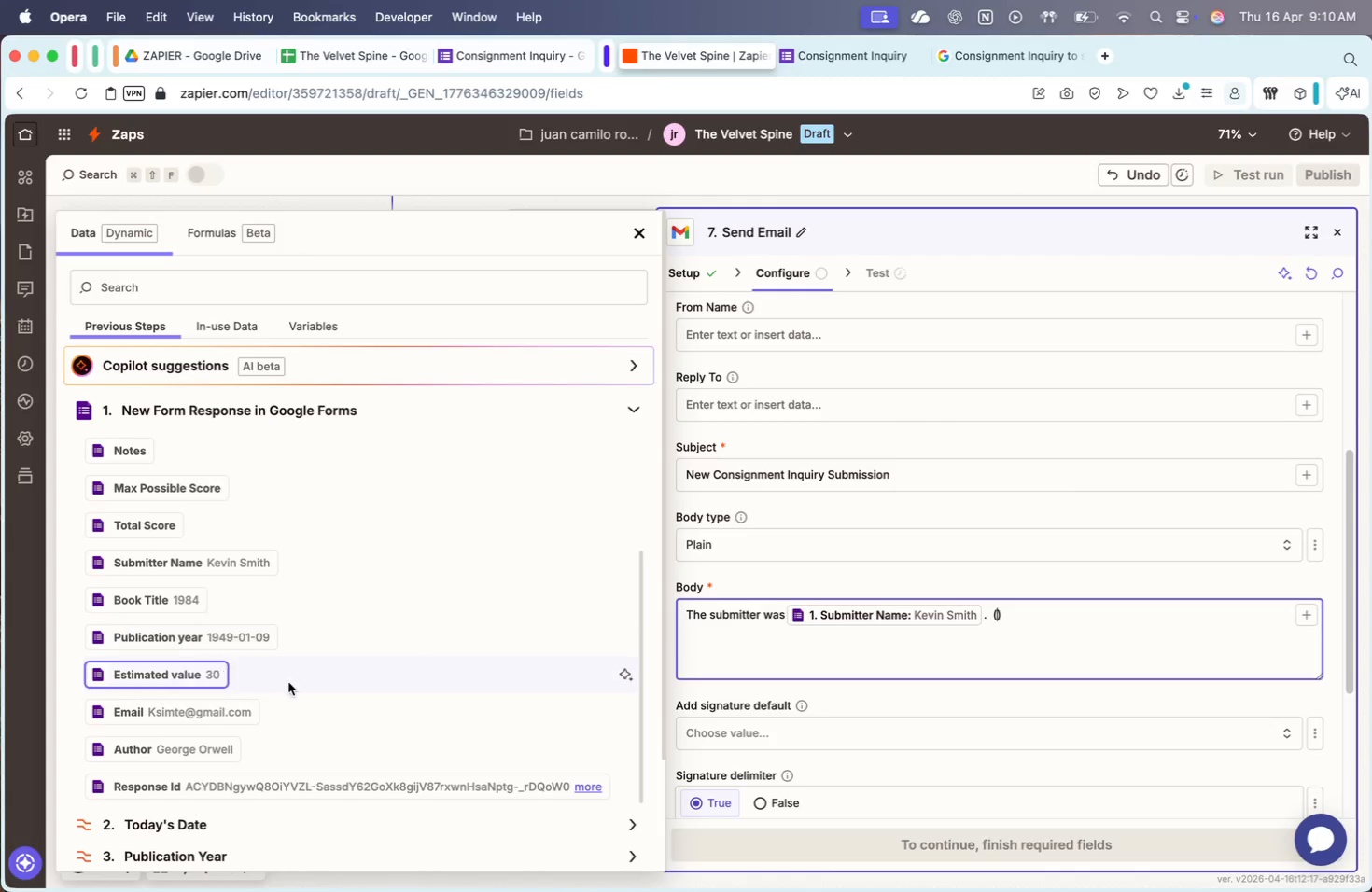 
left_click([216, 709])
 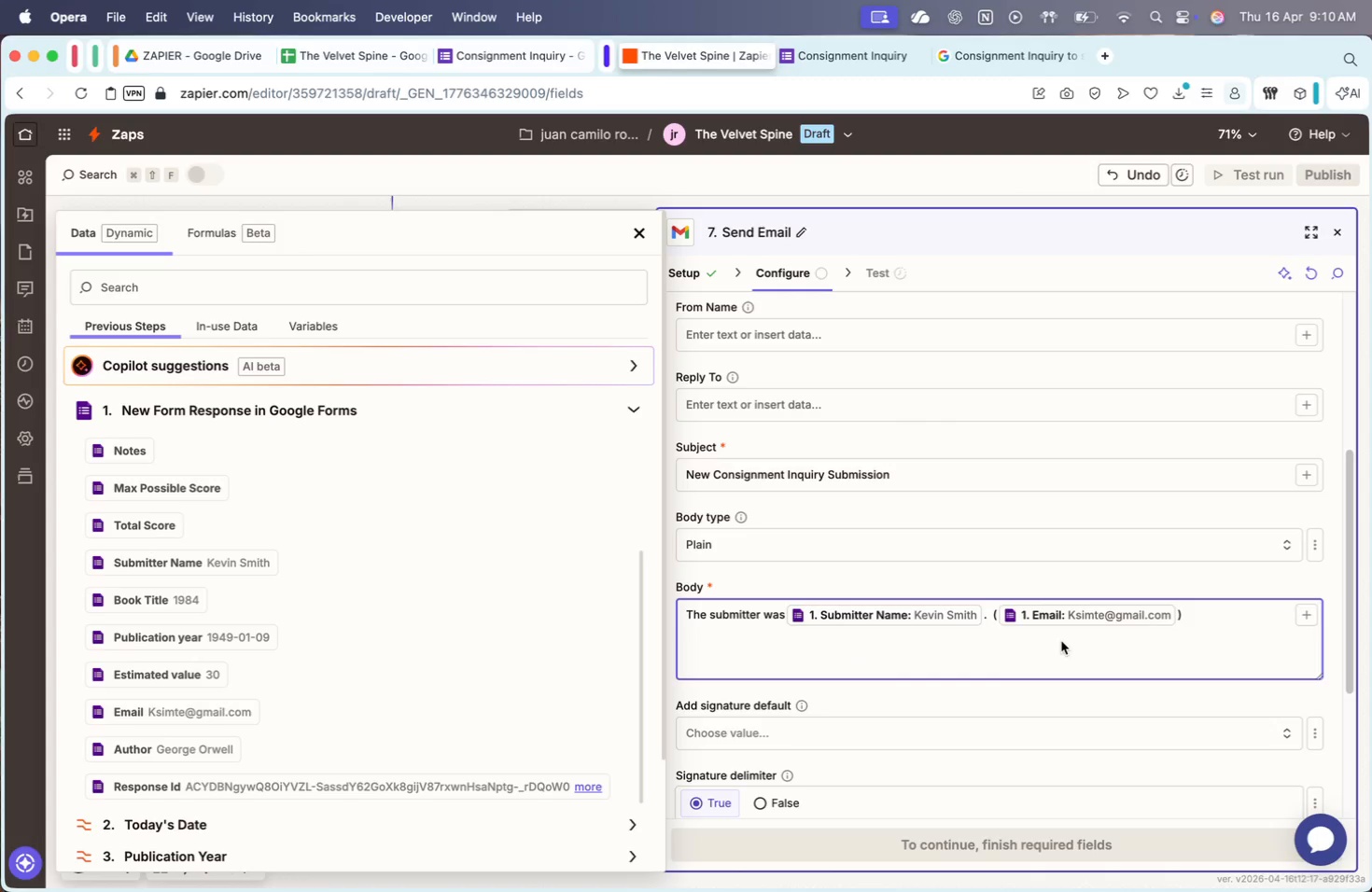 
key(Enter)
 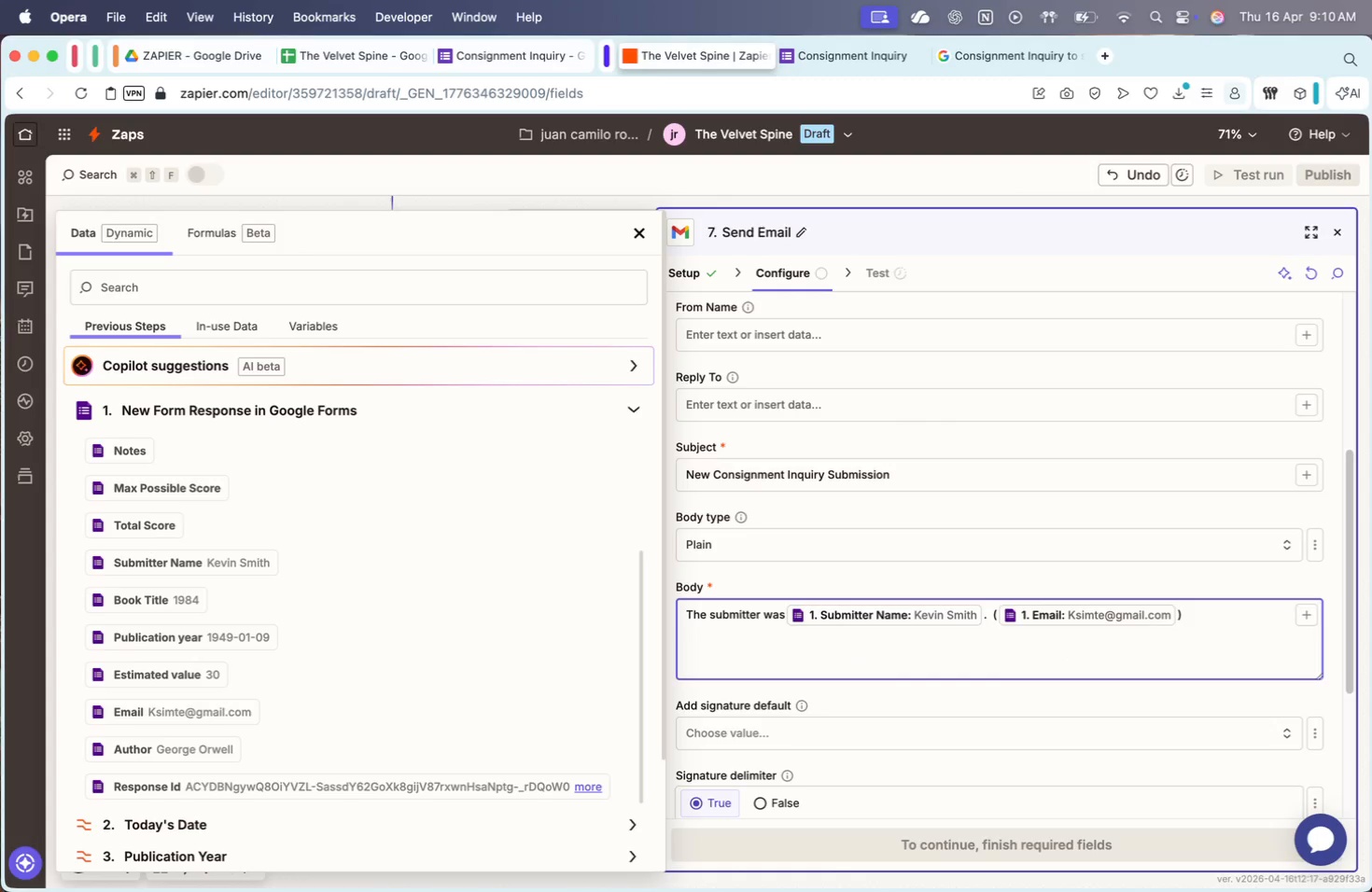 
type(The bi)
key(Backspace)
type(oom is )
 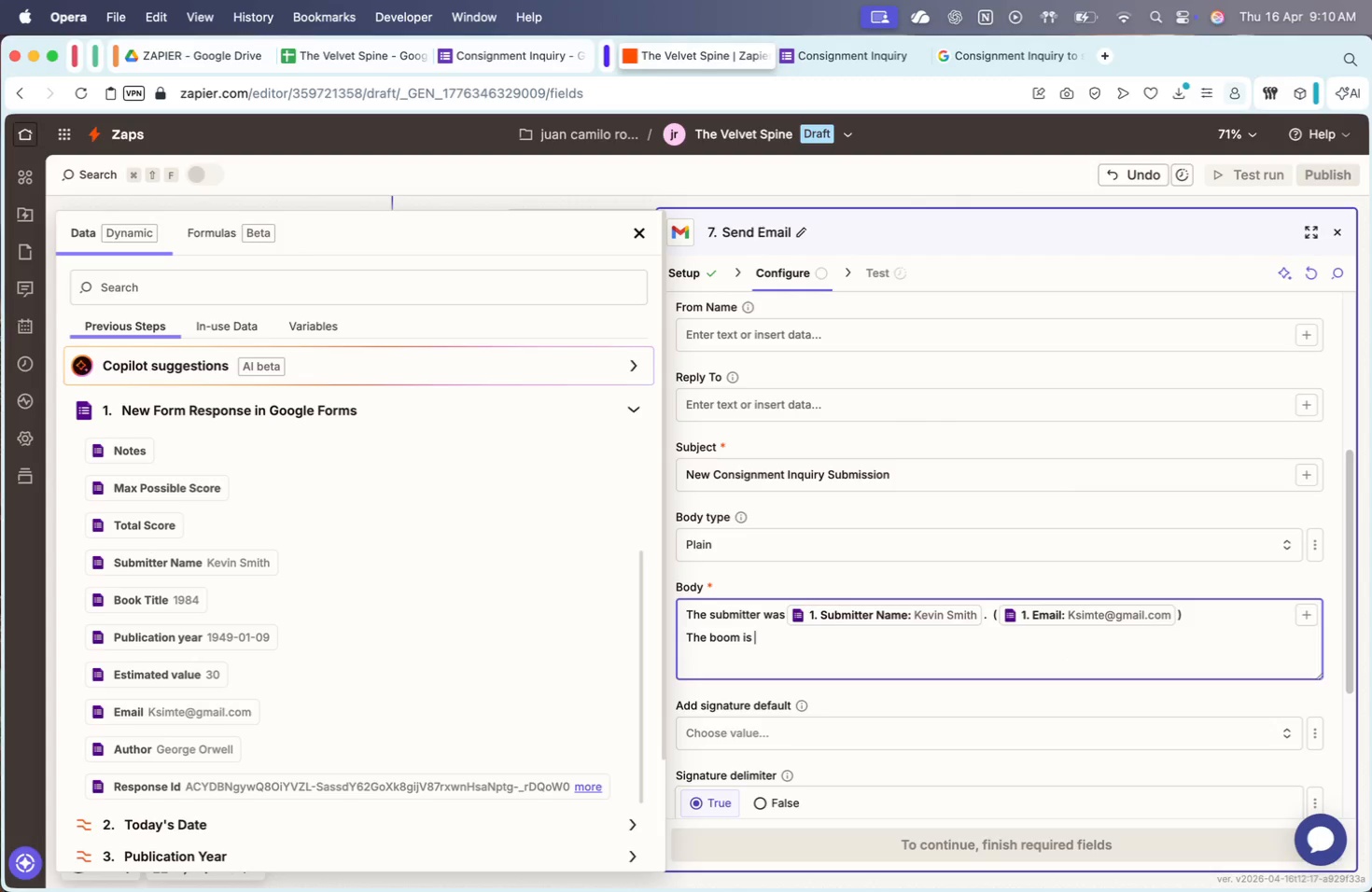 
type(titled )
 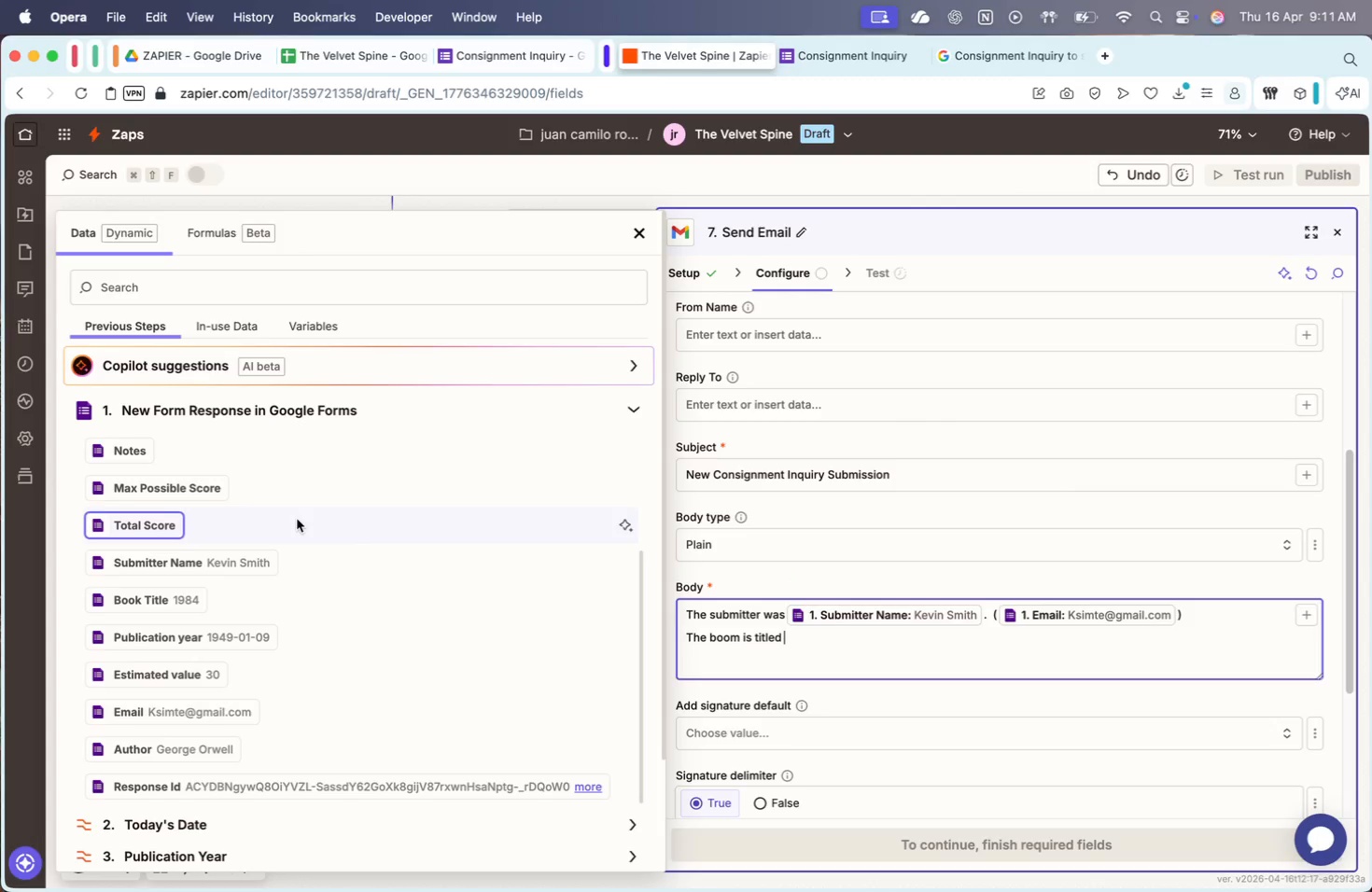 
scroll: coordinate [258, 664], scroll_direction: down, amount: 15.0
 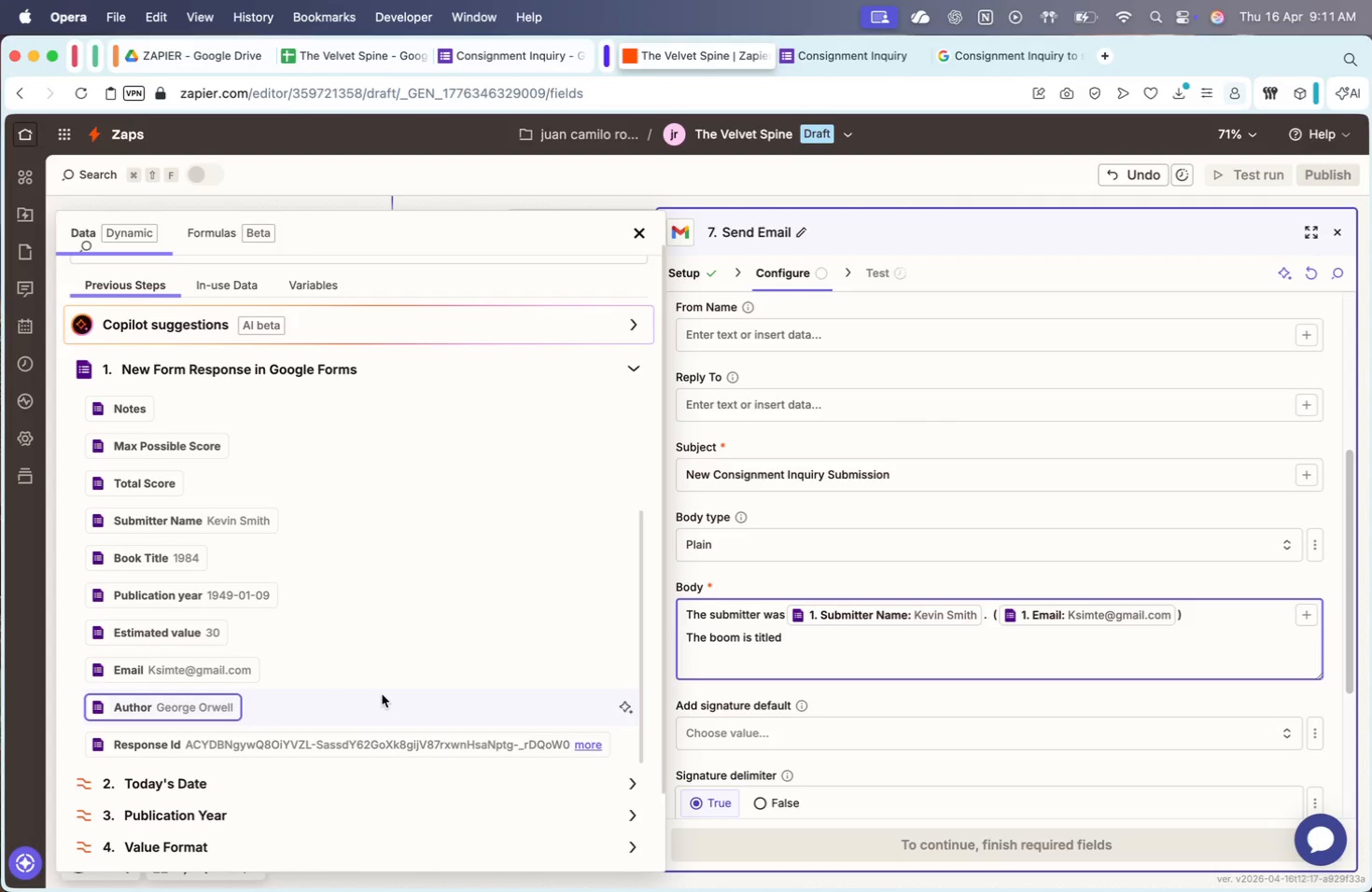 
key(Quote)
 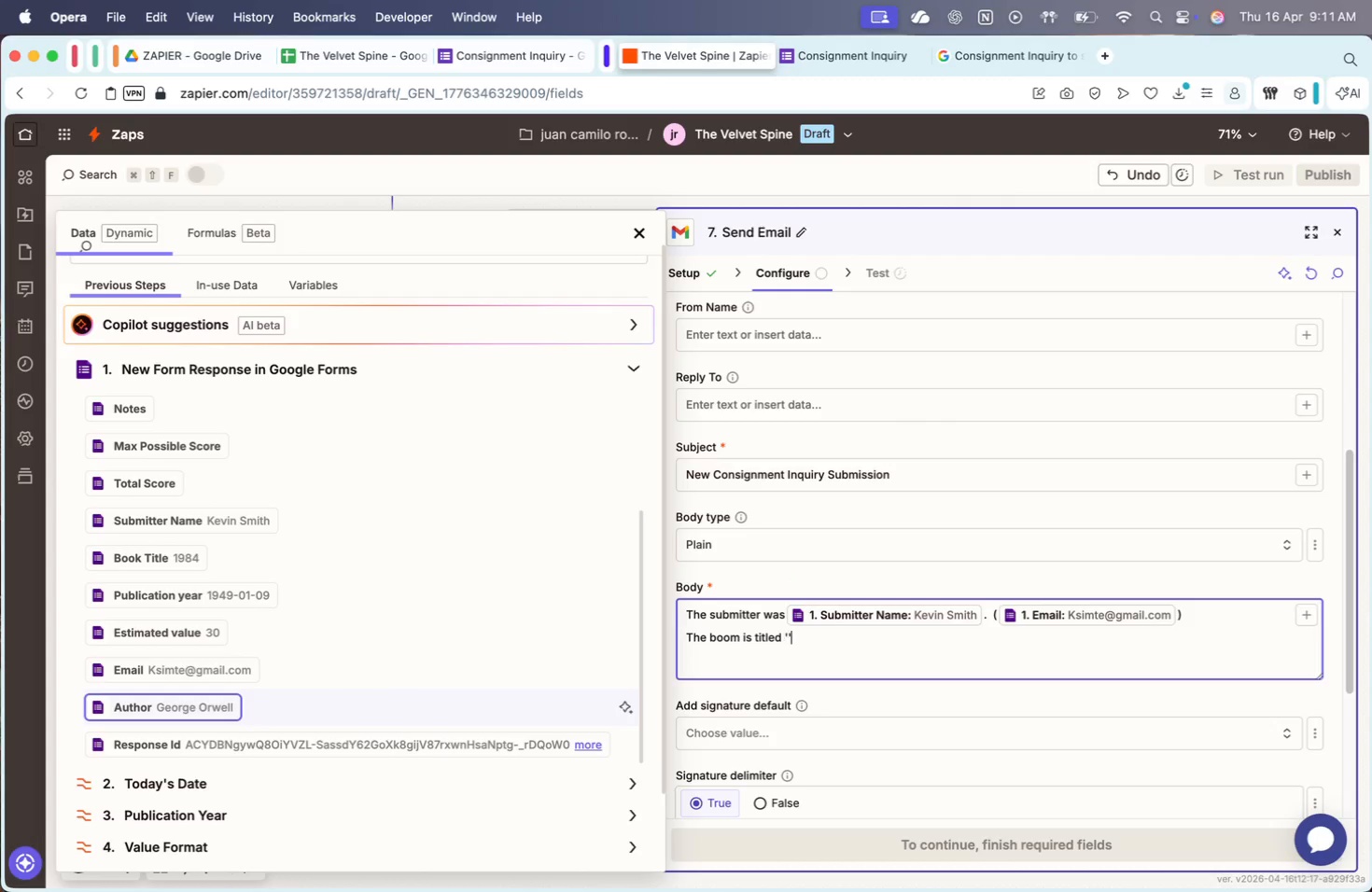 
key(Quote)
 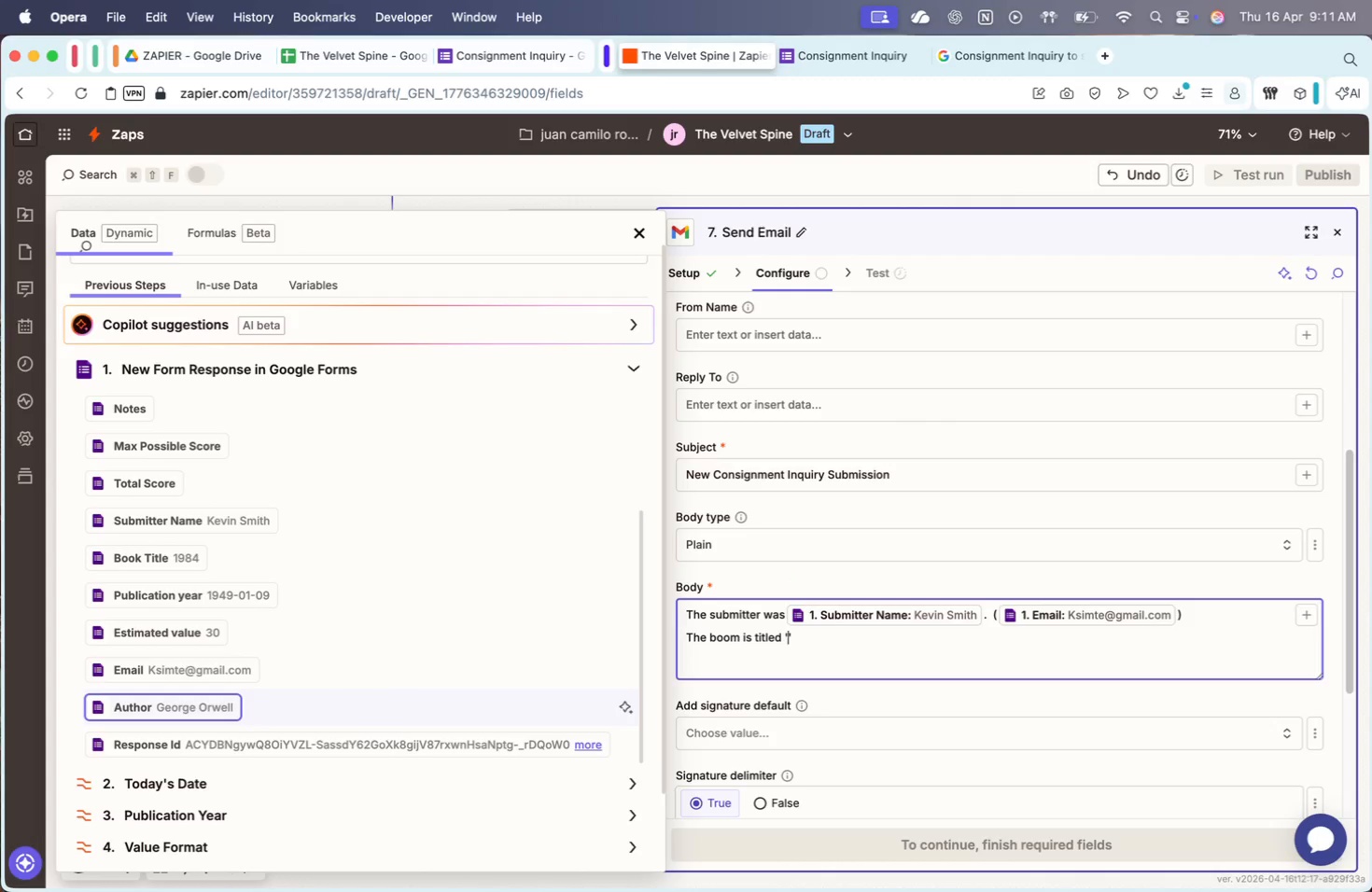 
key(ArrowLeft)
 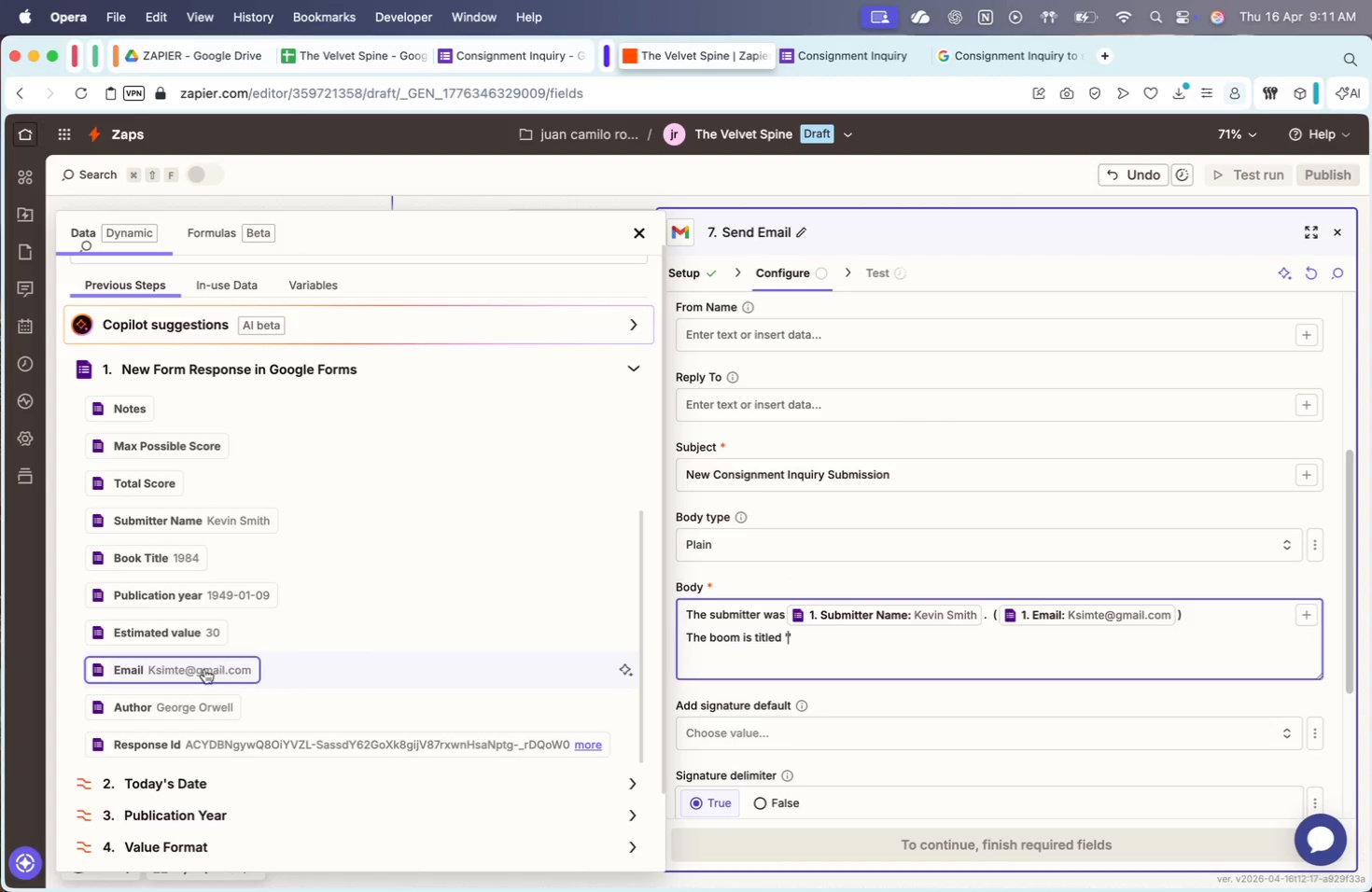 
scroll: coordinate [204, 674], scroll_direction: up, amount: 7.0
 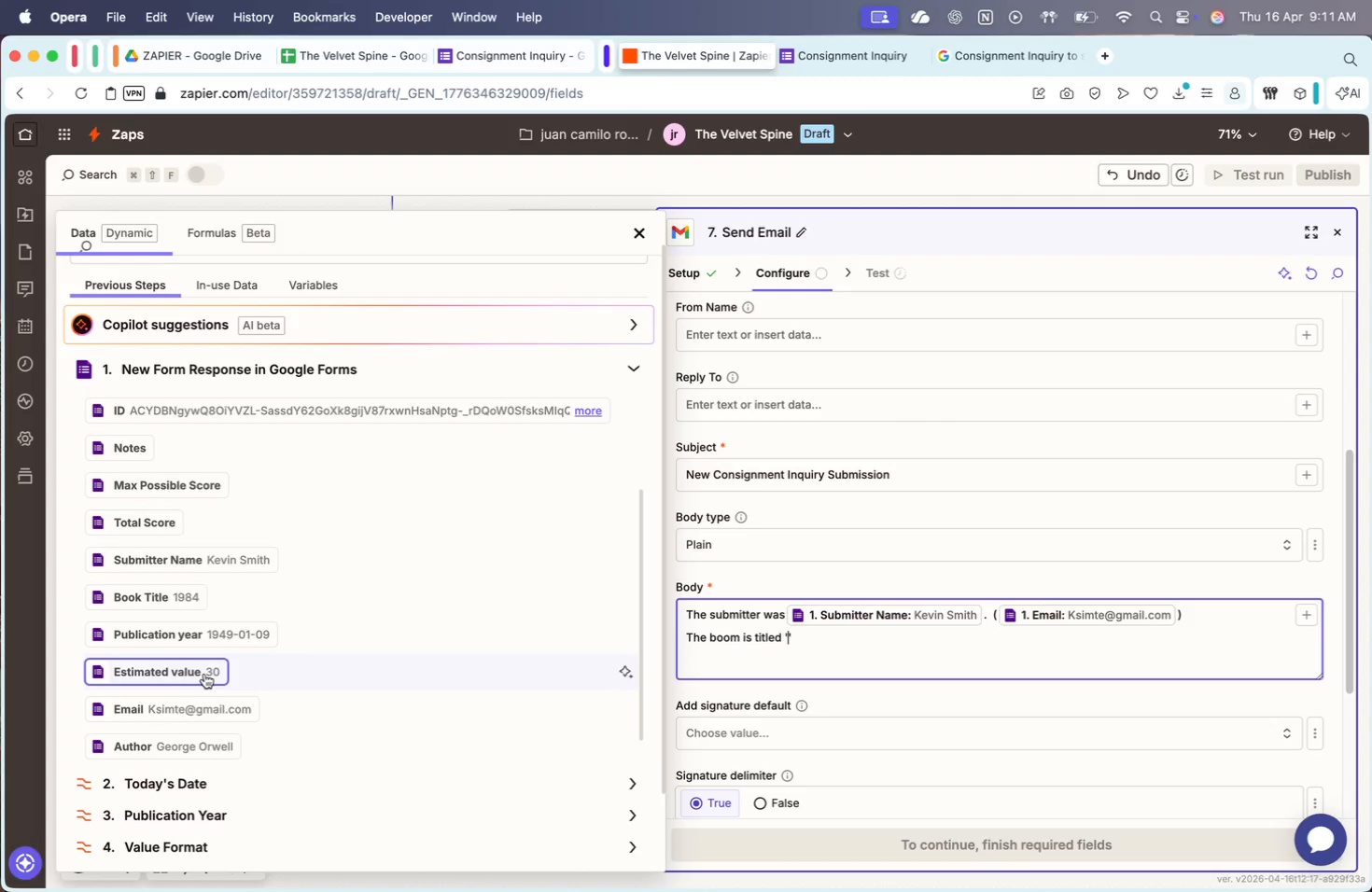 
scroll: coordinate [204, 674], scroll_direction: down, amount: 1.0
 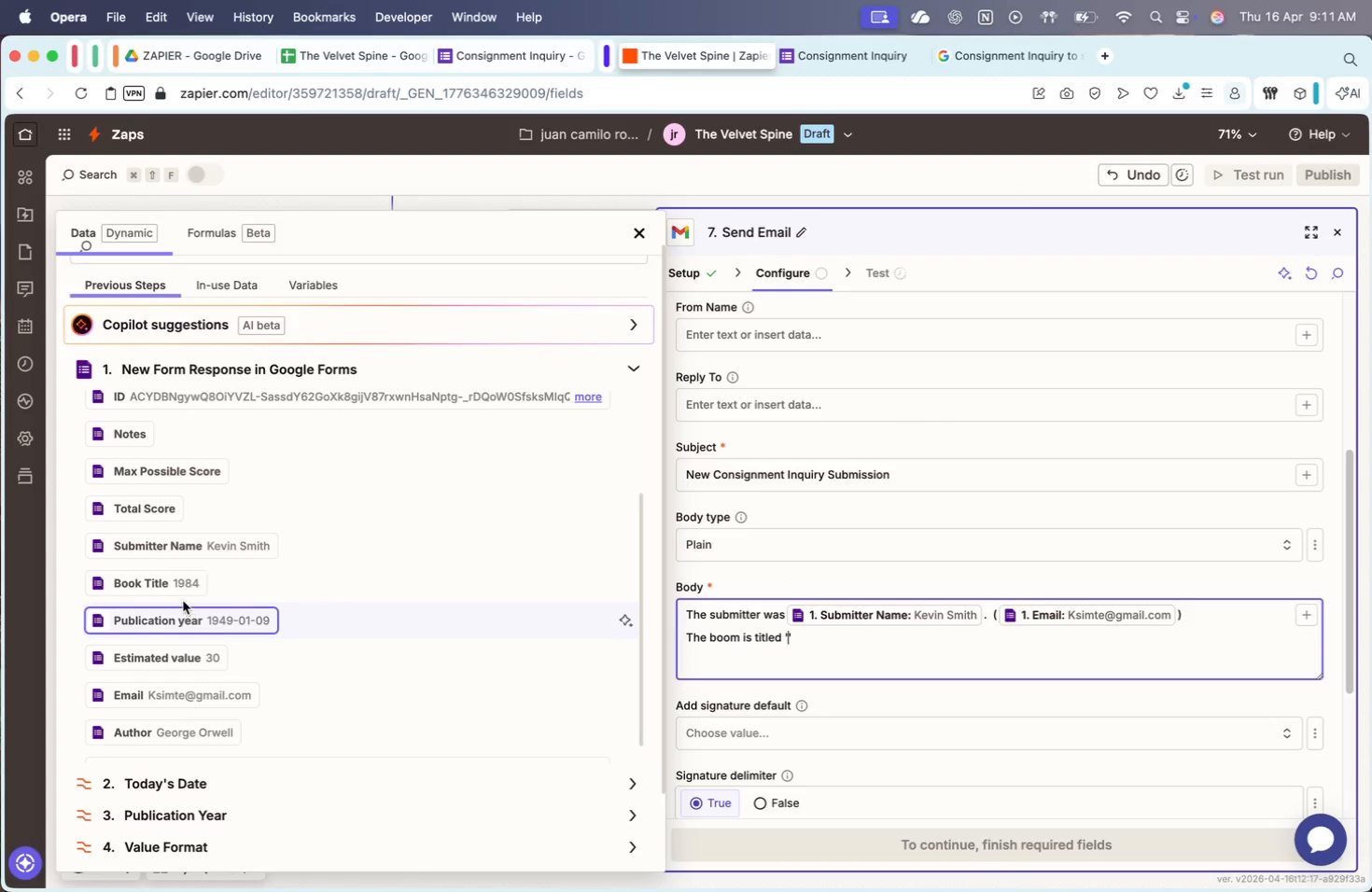 
left_click([182, 592])
 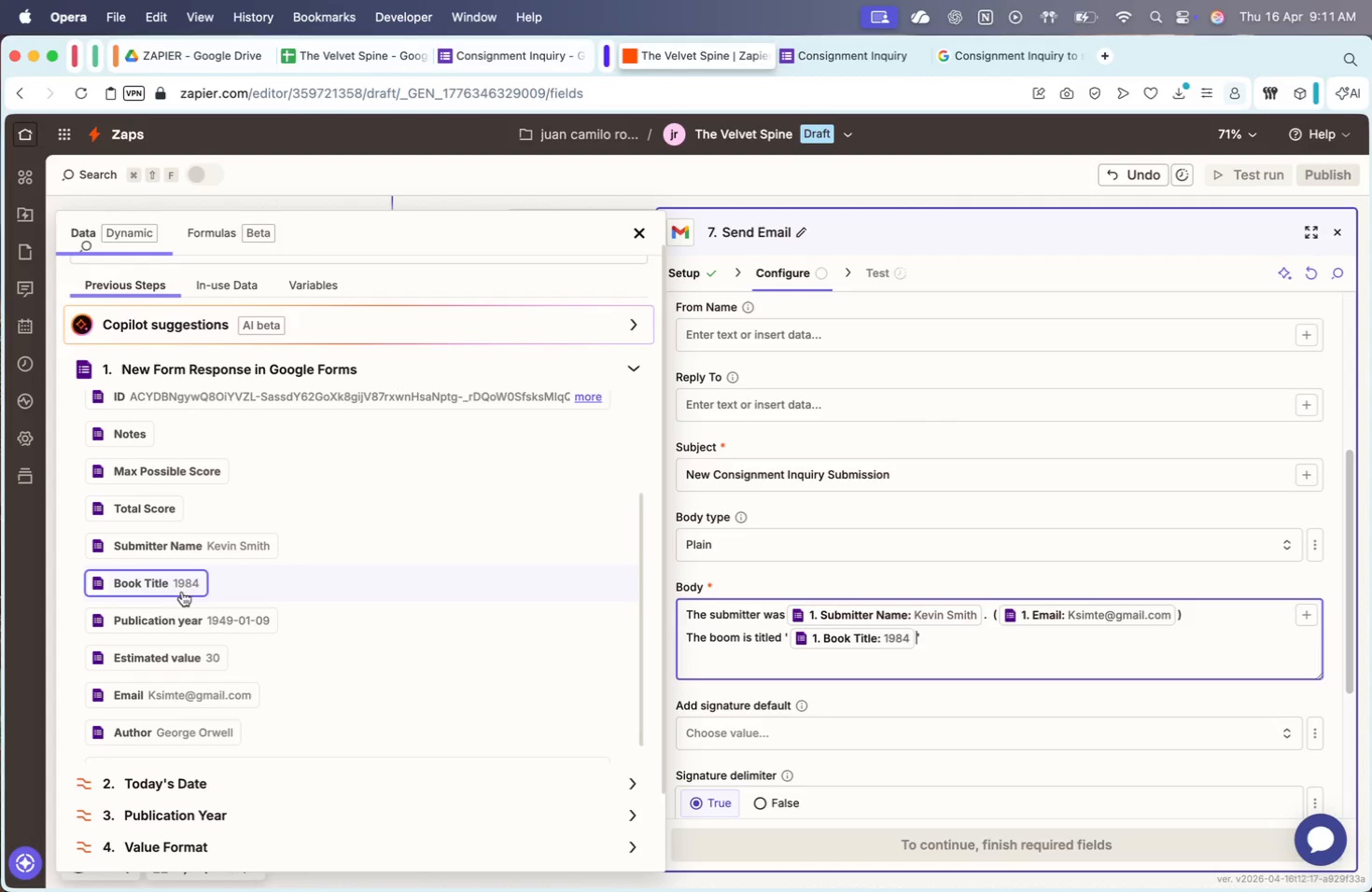 
key(ArrowRight)
 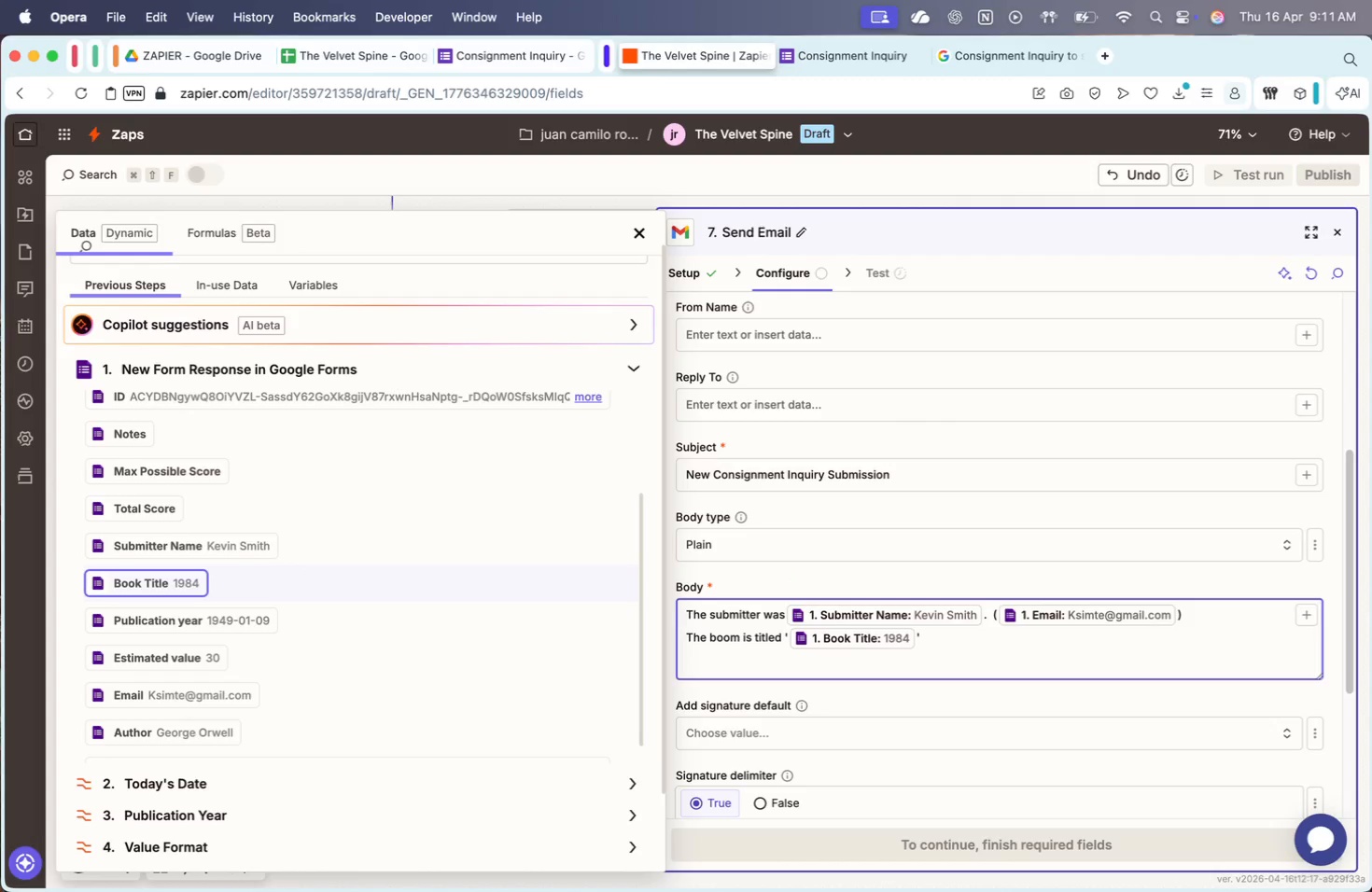 
type( by )
 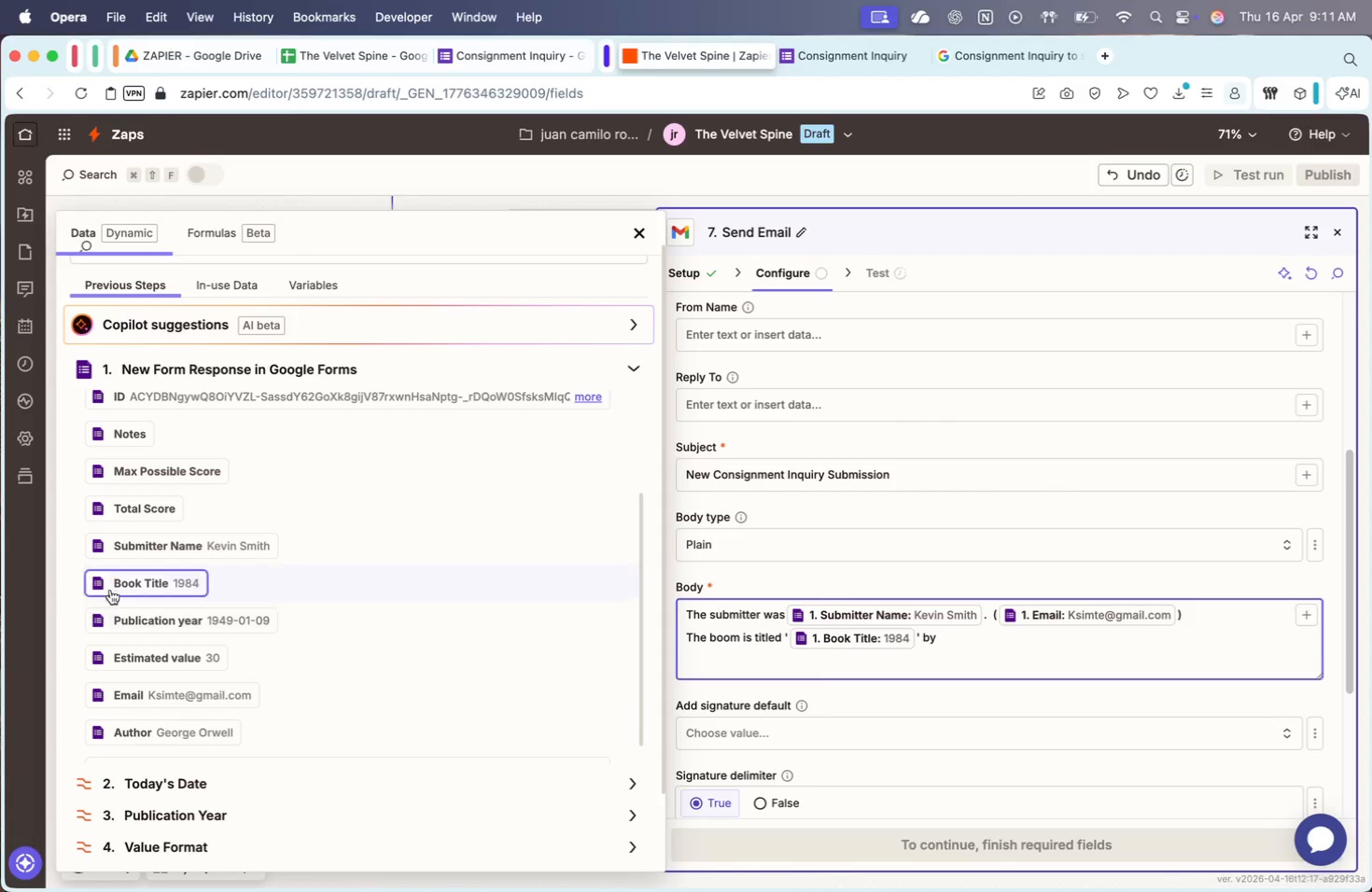 
left_click([207, 711])
 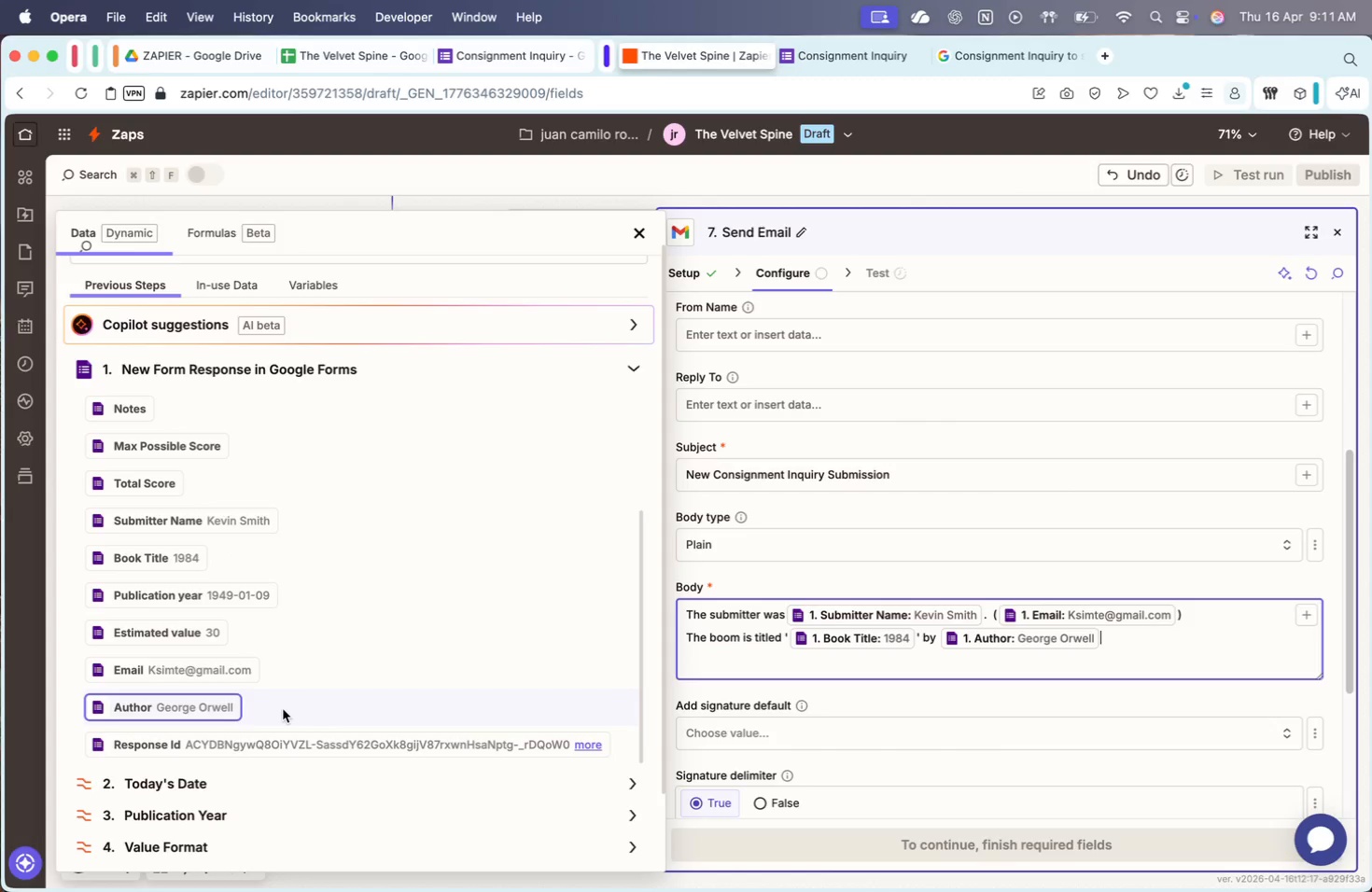 
scroll: coordinate [280, 734], scroll_direction: down, amount: 18.0
 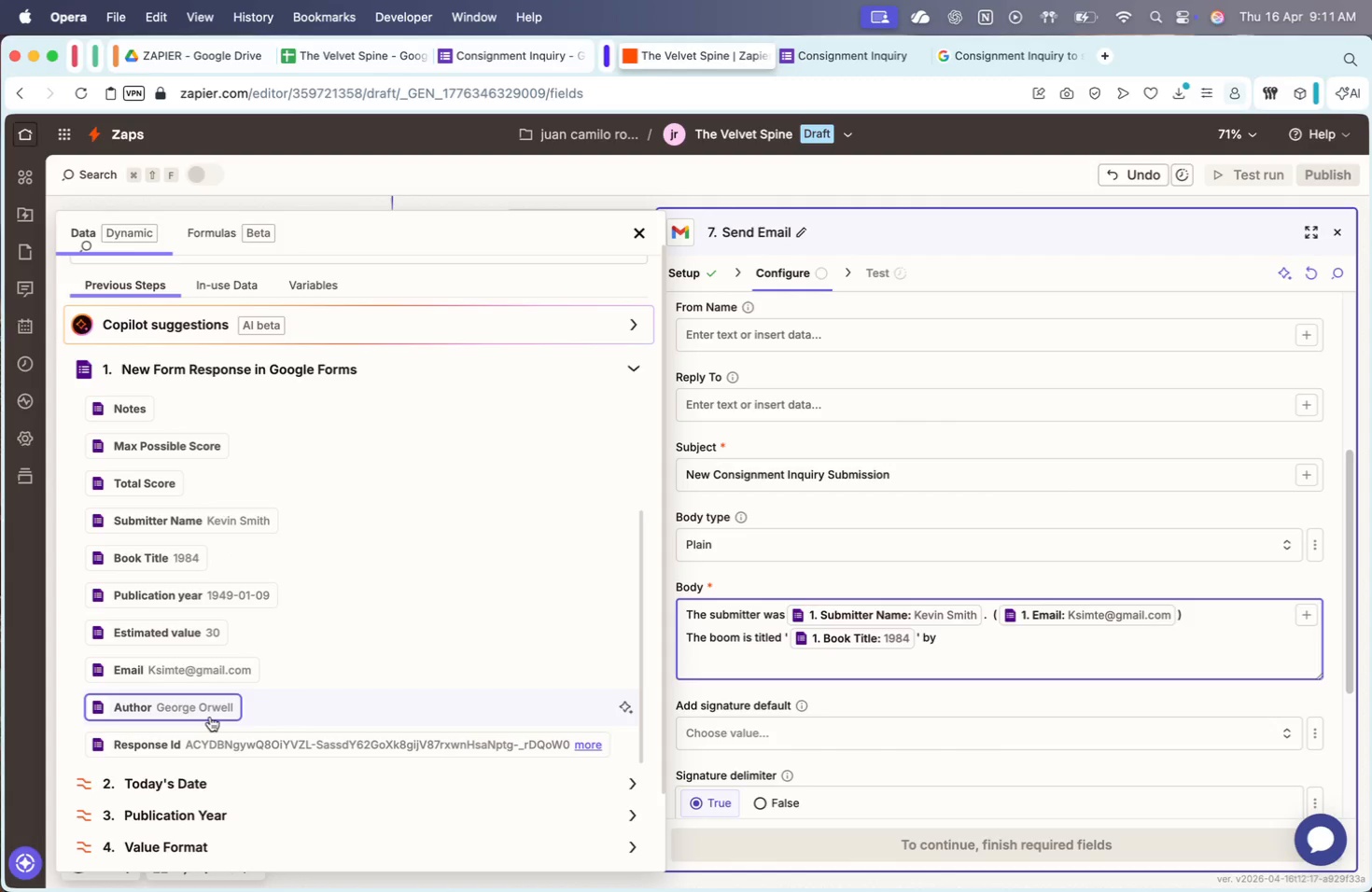 
type(, published on )
 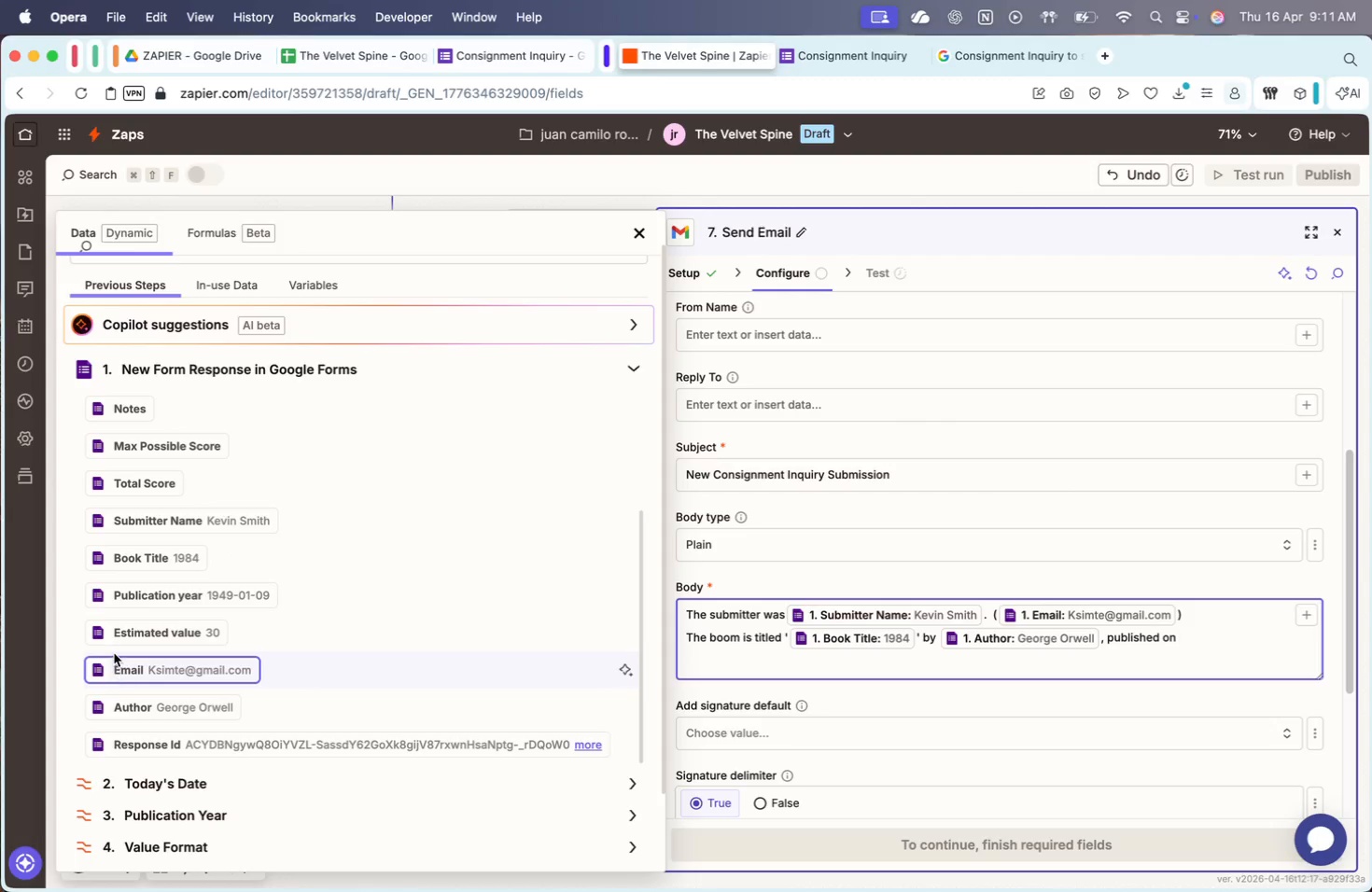 
scroll: coordinate [114, 653], scroll_direction: down, amount: 17.0
 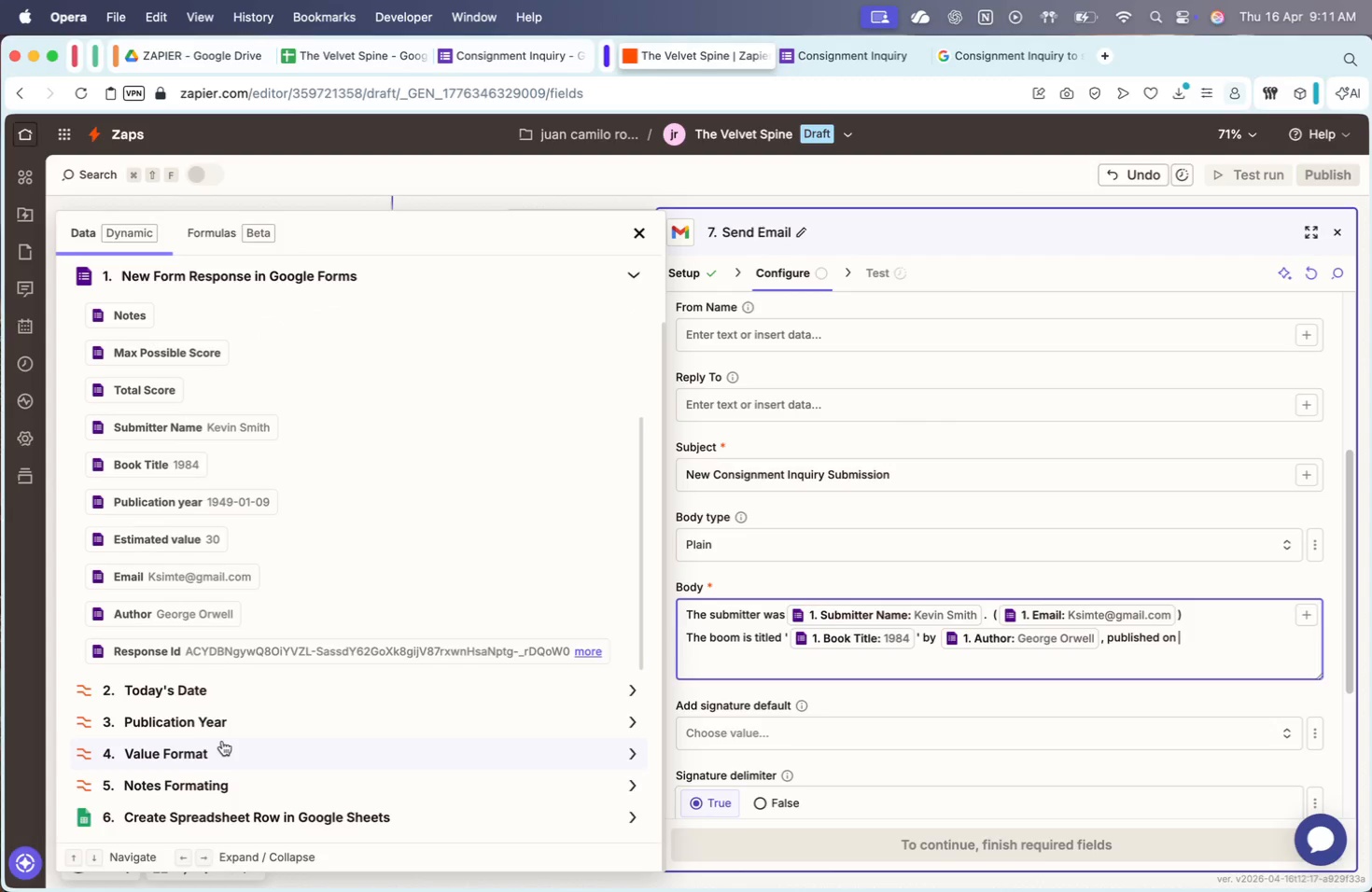 
left_click([231, 730])
 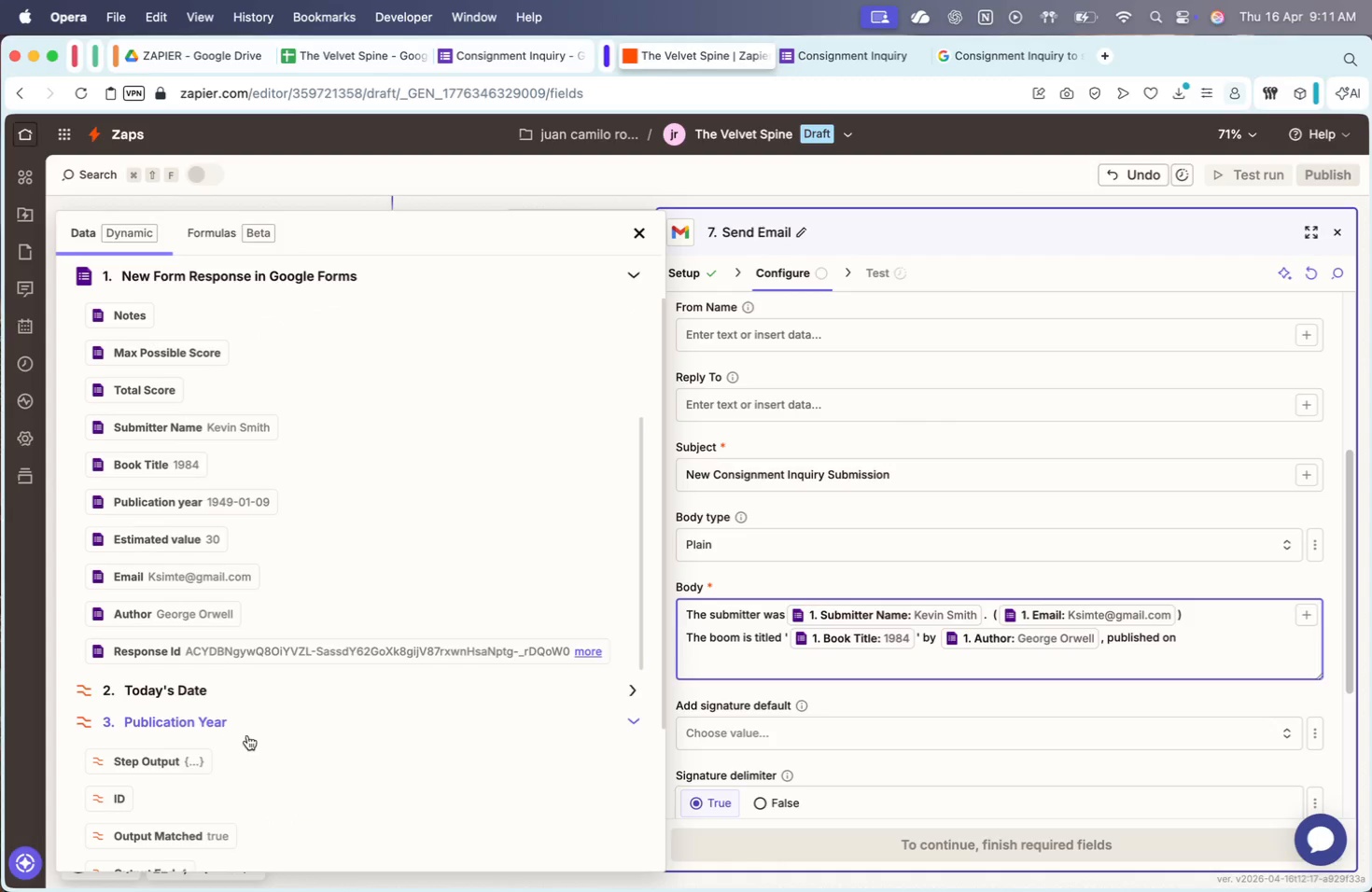 
scroll: coordinate [187, 749], scroll_direction: down, amount: 15.0
 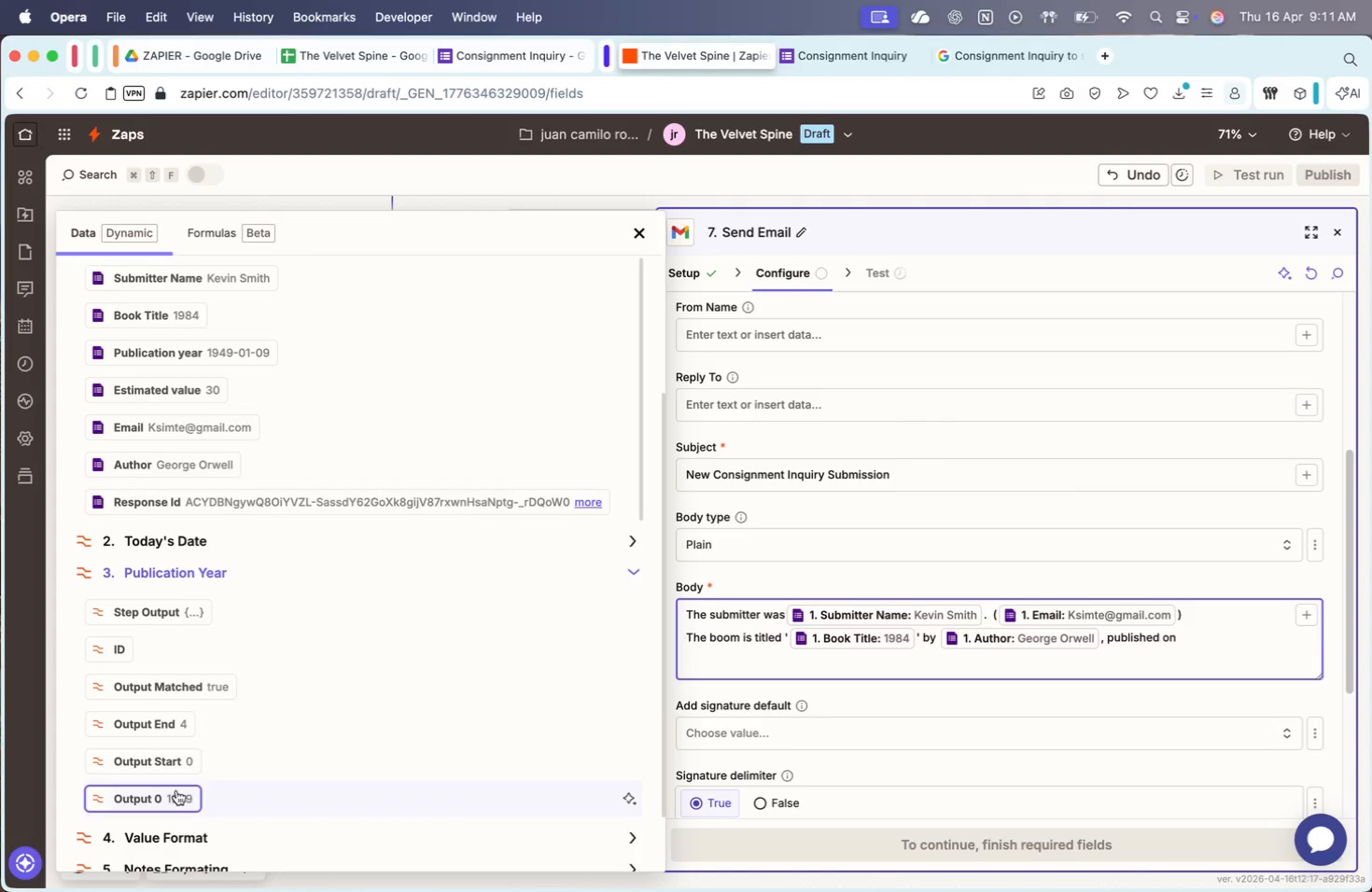 
left_click([180, 793])
 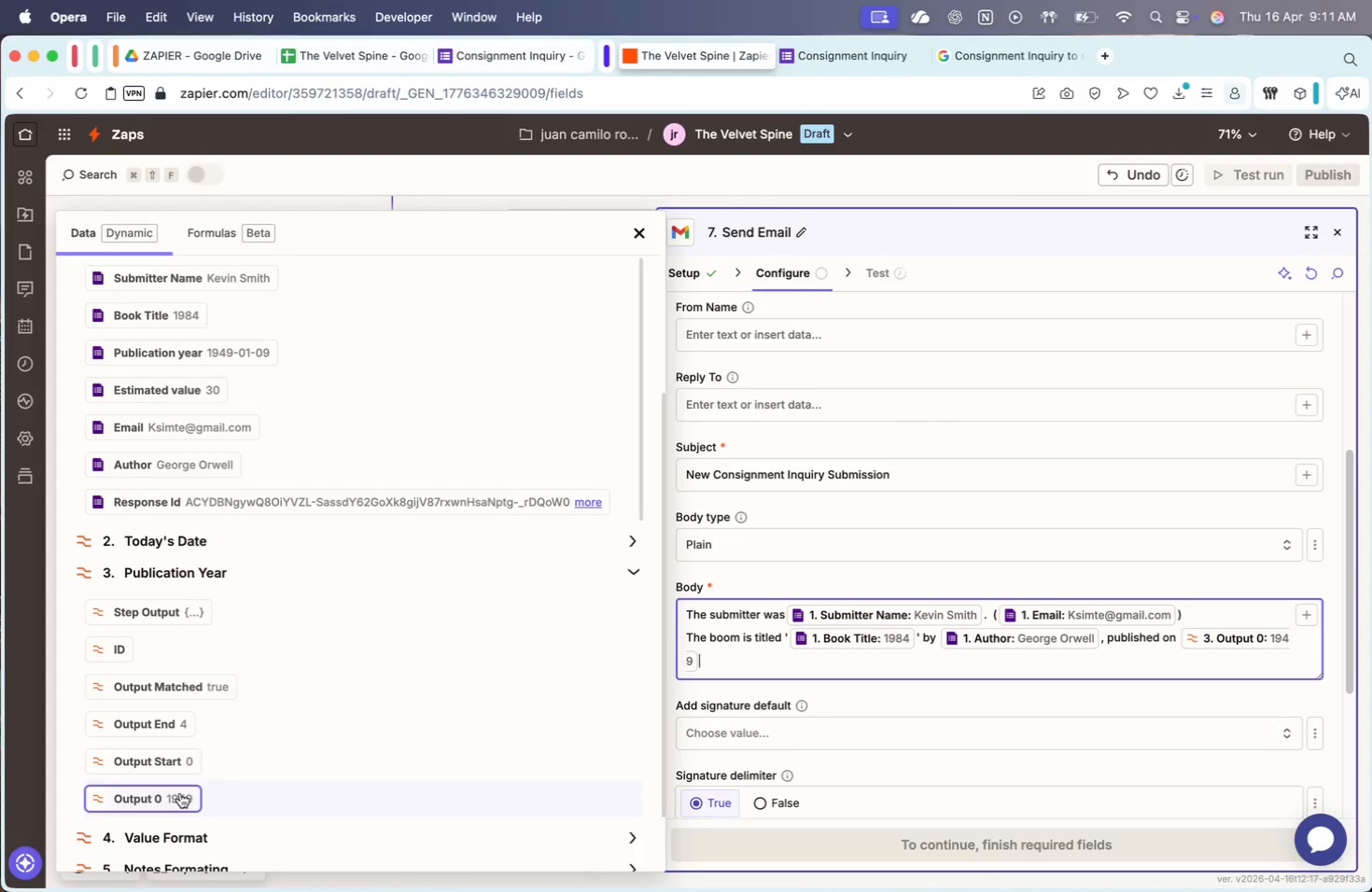 
wait(8.05)
 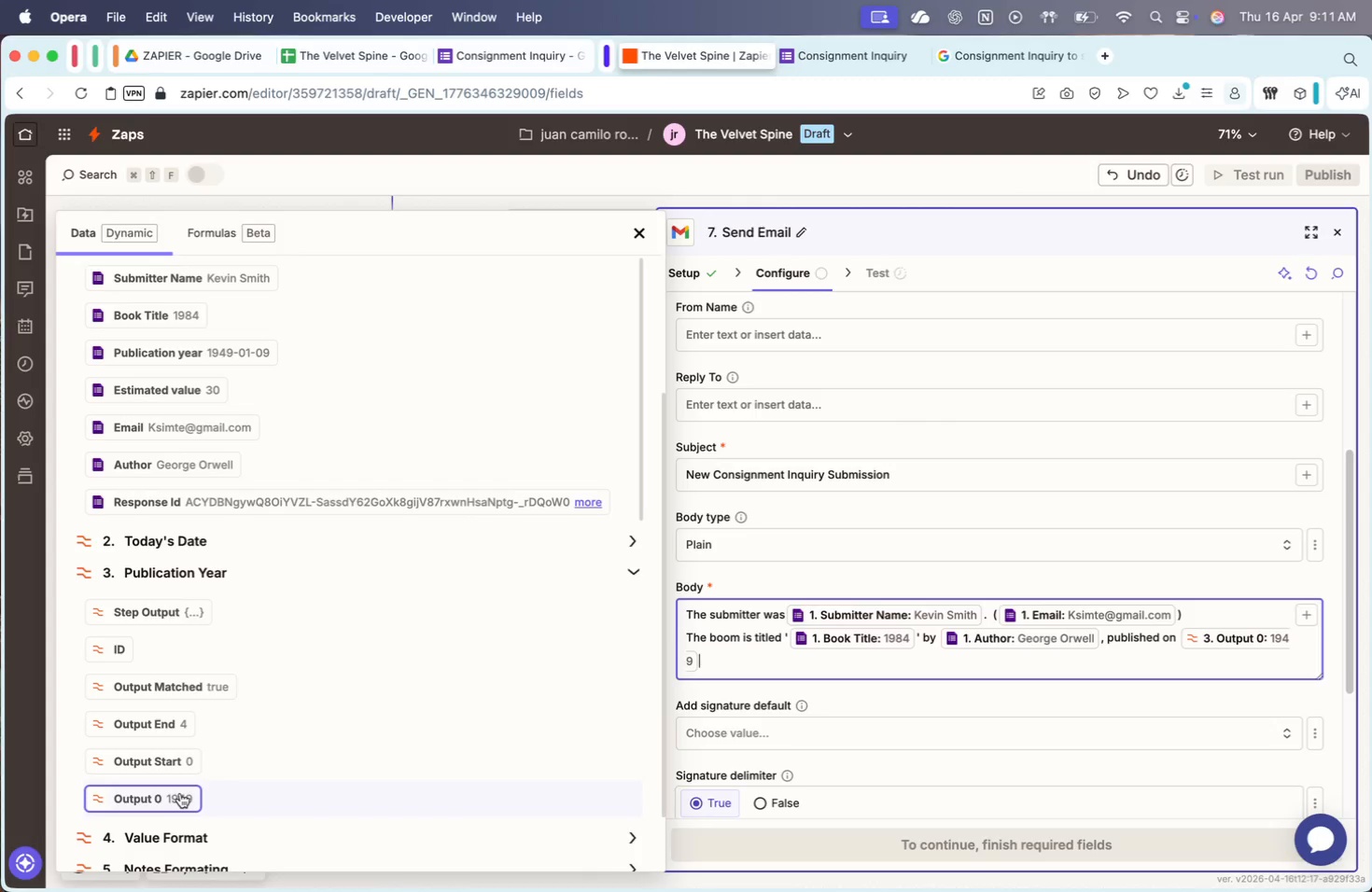 
key(Period)
 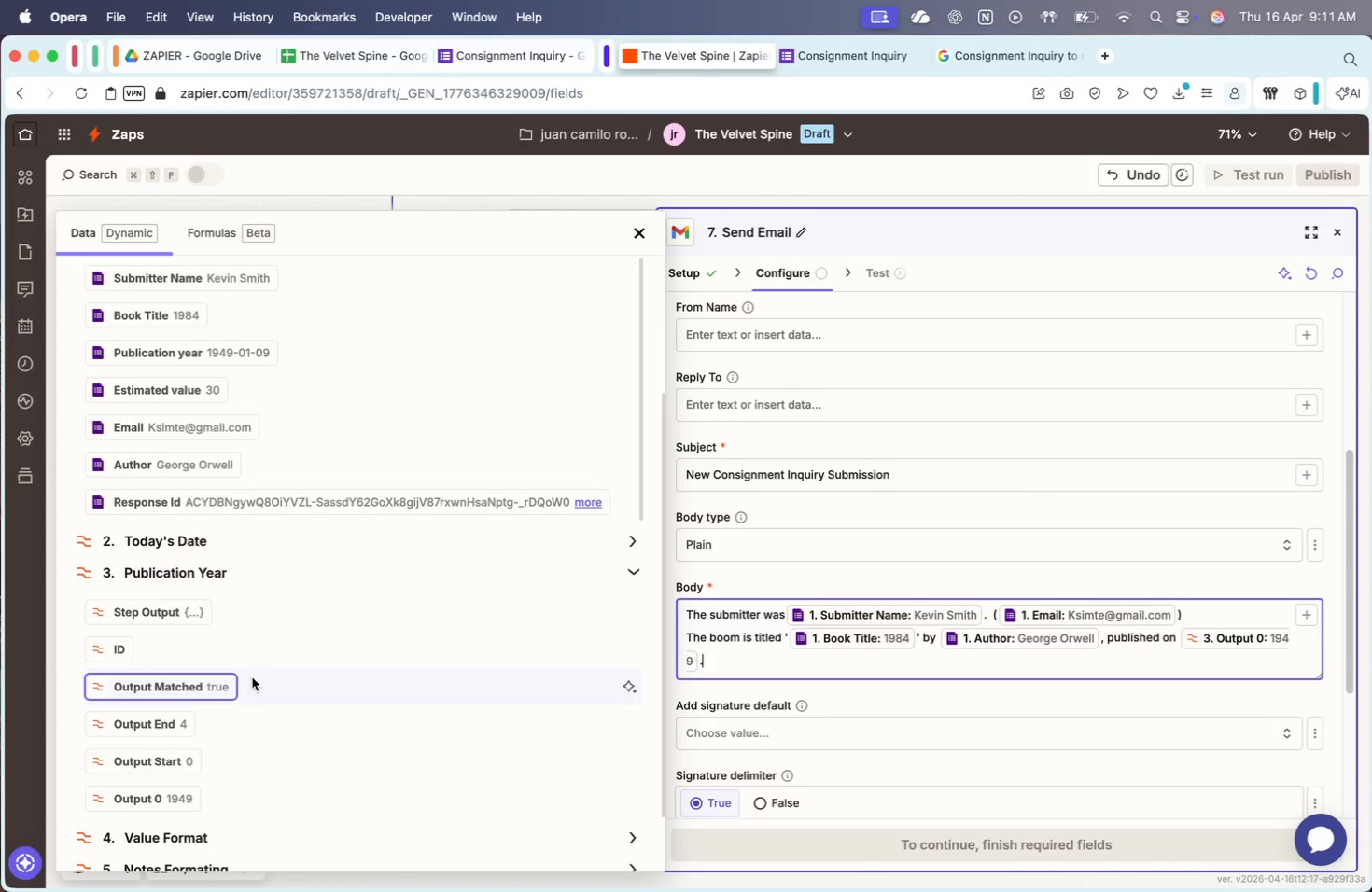 
scroll: coordinate [243, 565], scroll_direction: up, amount: 17.0
 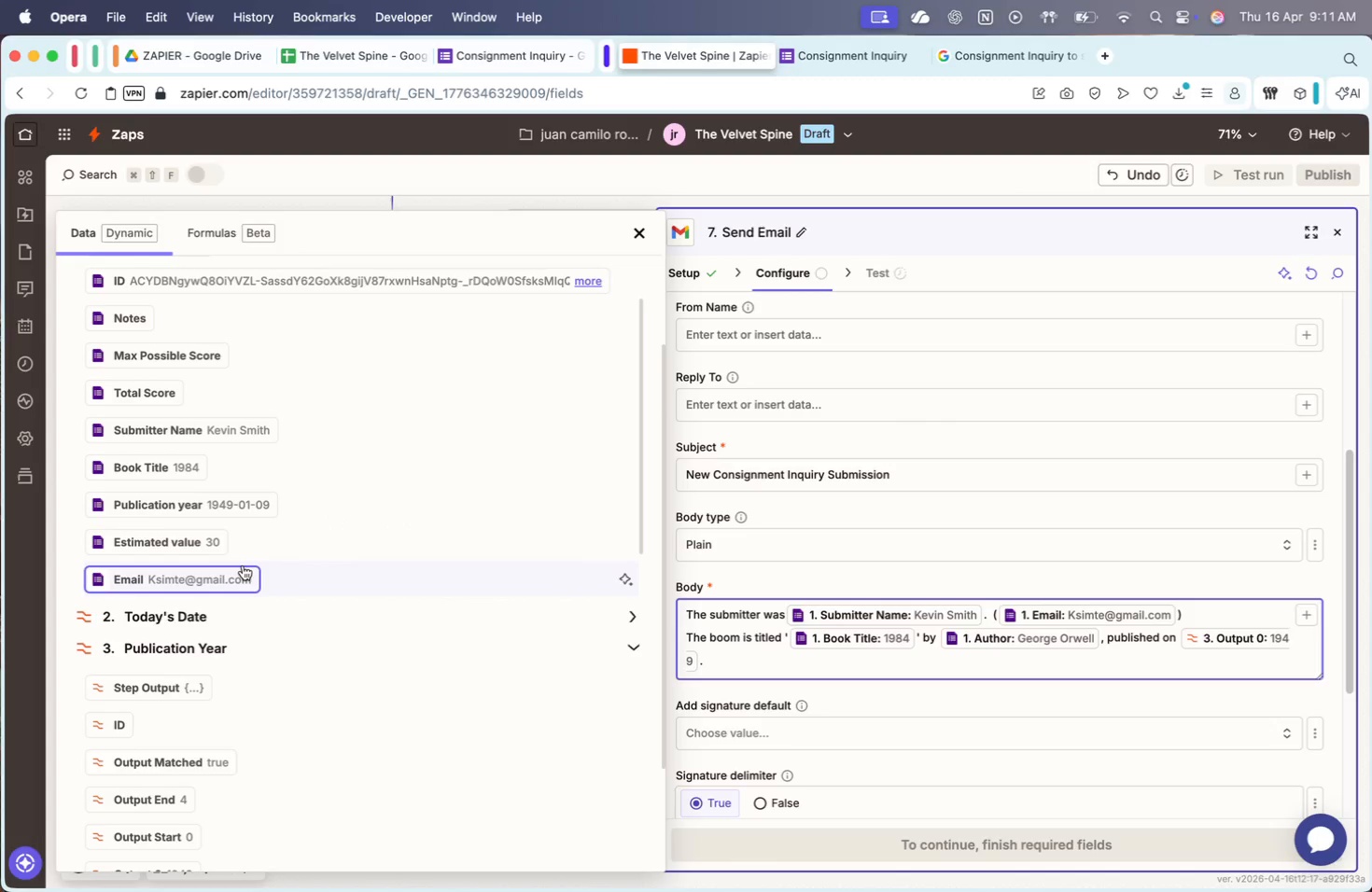 
key(Shift+Enter)
 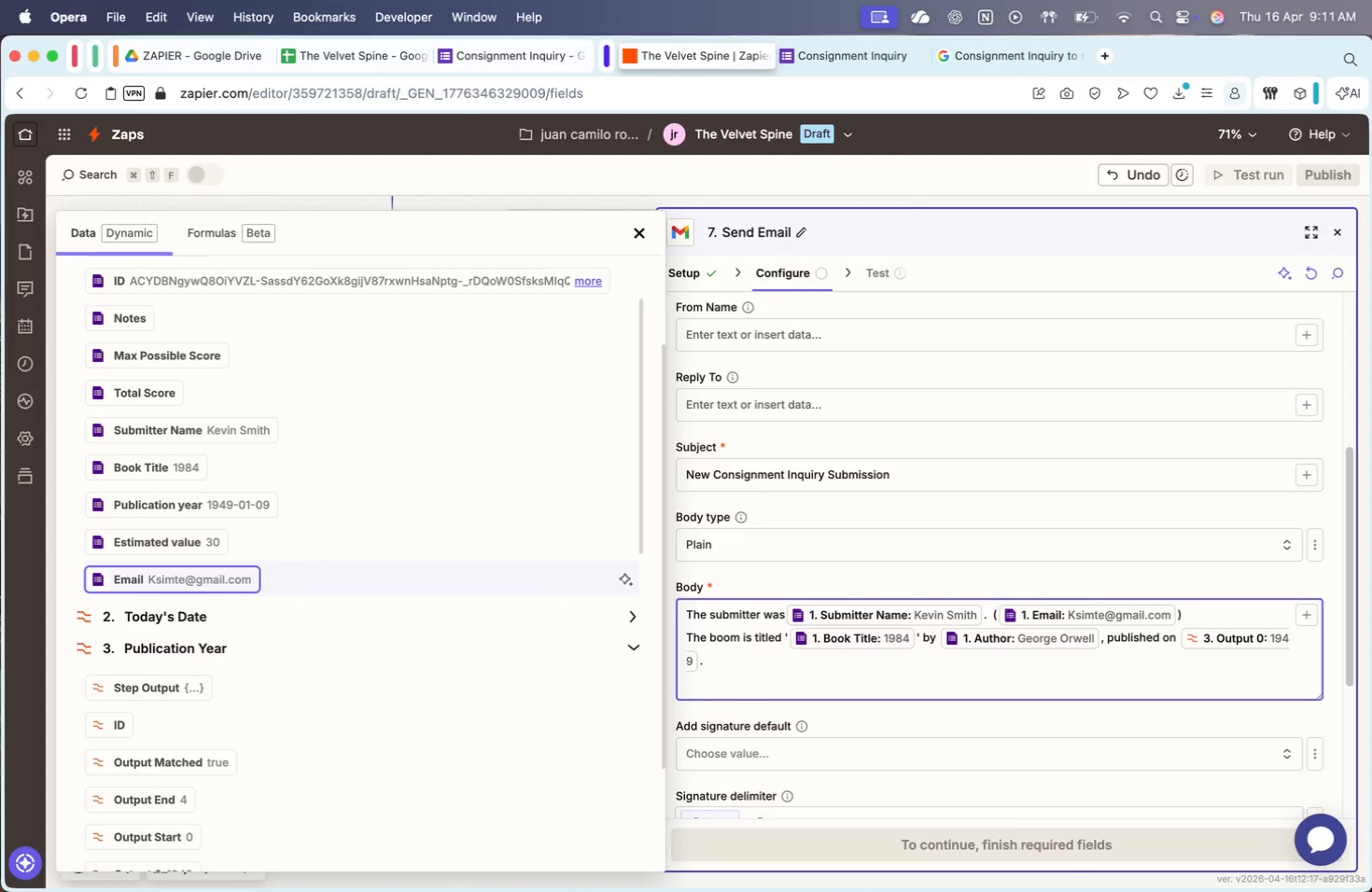 
type(The e)
key(Backspace)
type(estimated vaku)
key(Backspace)
key(Backspace)
type(lue is )
 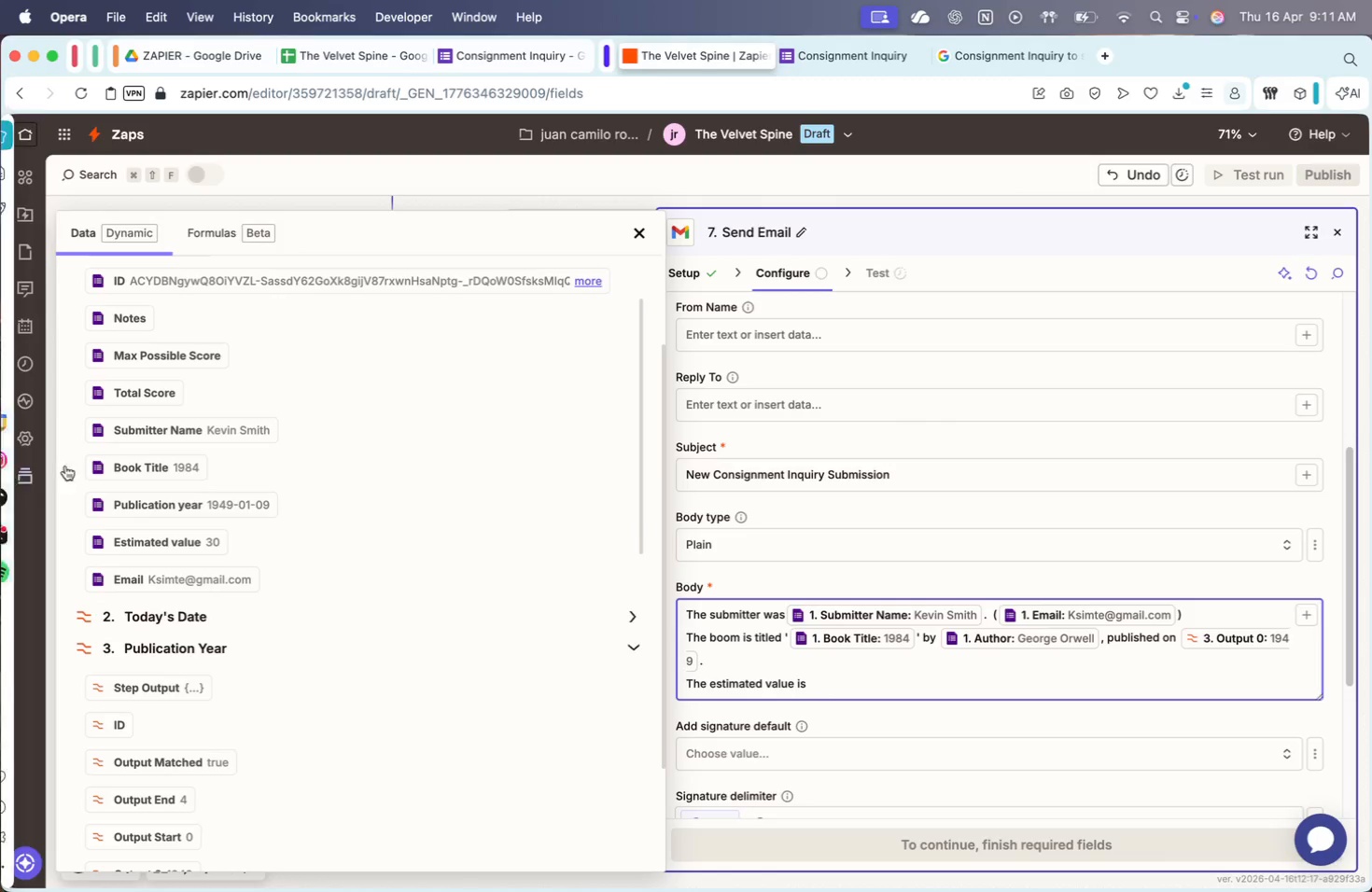 
scroll: coordinate [259, 666], scroll_direction: down, amount: 21.0
 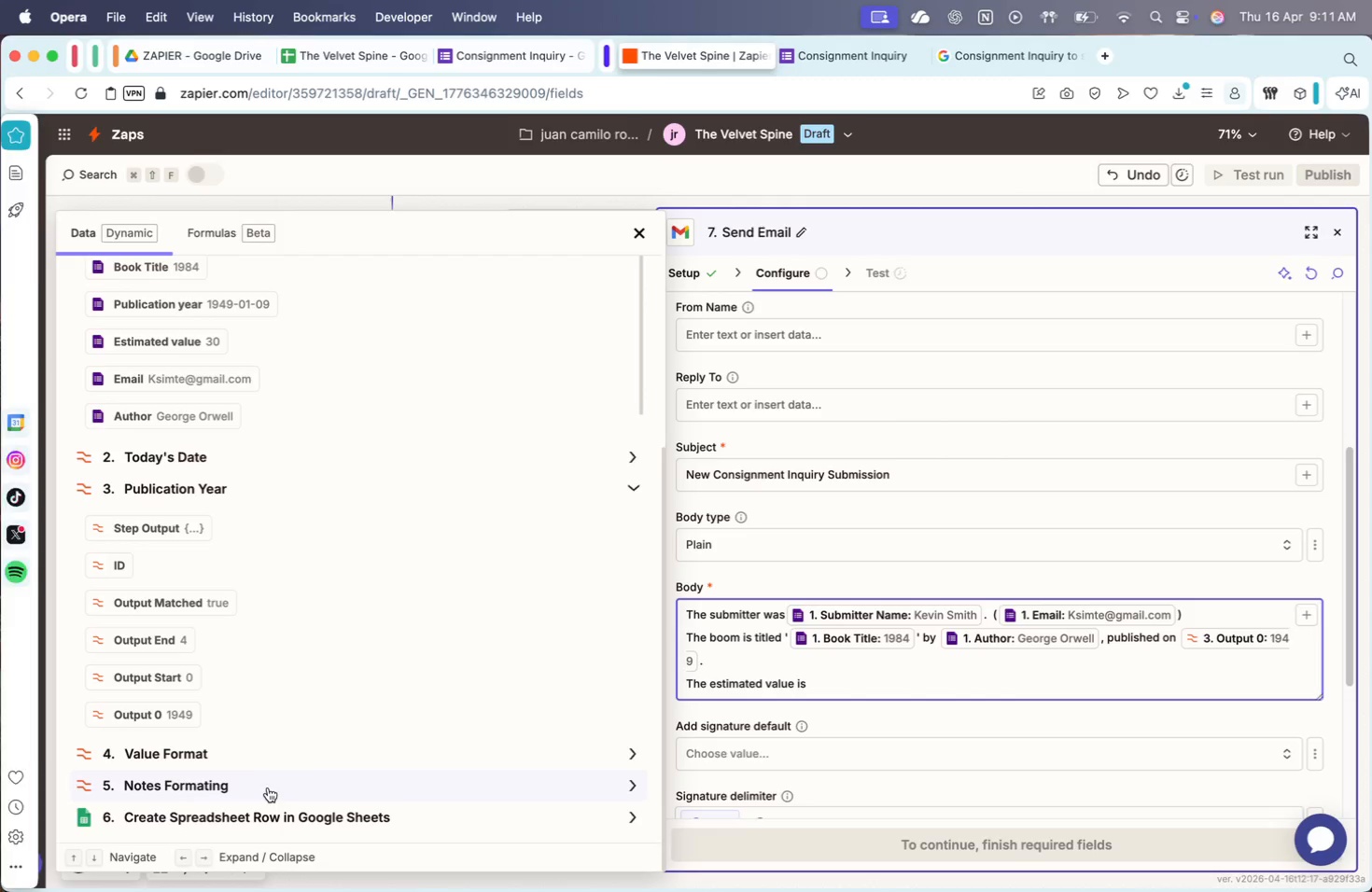 
left_click([266, 788])
 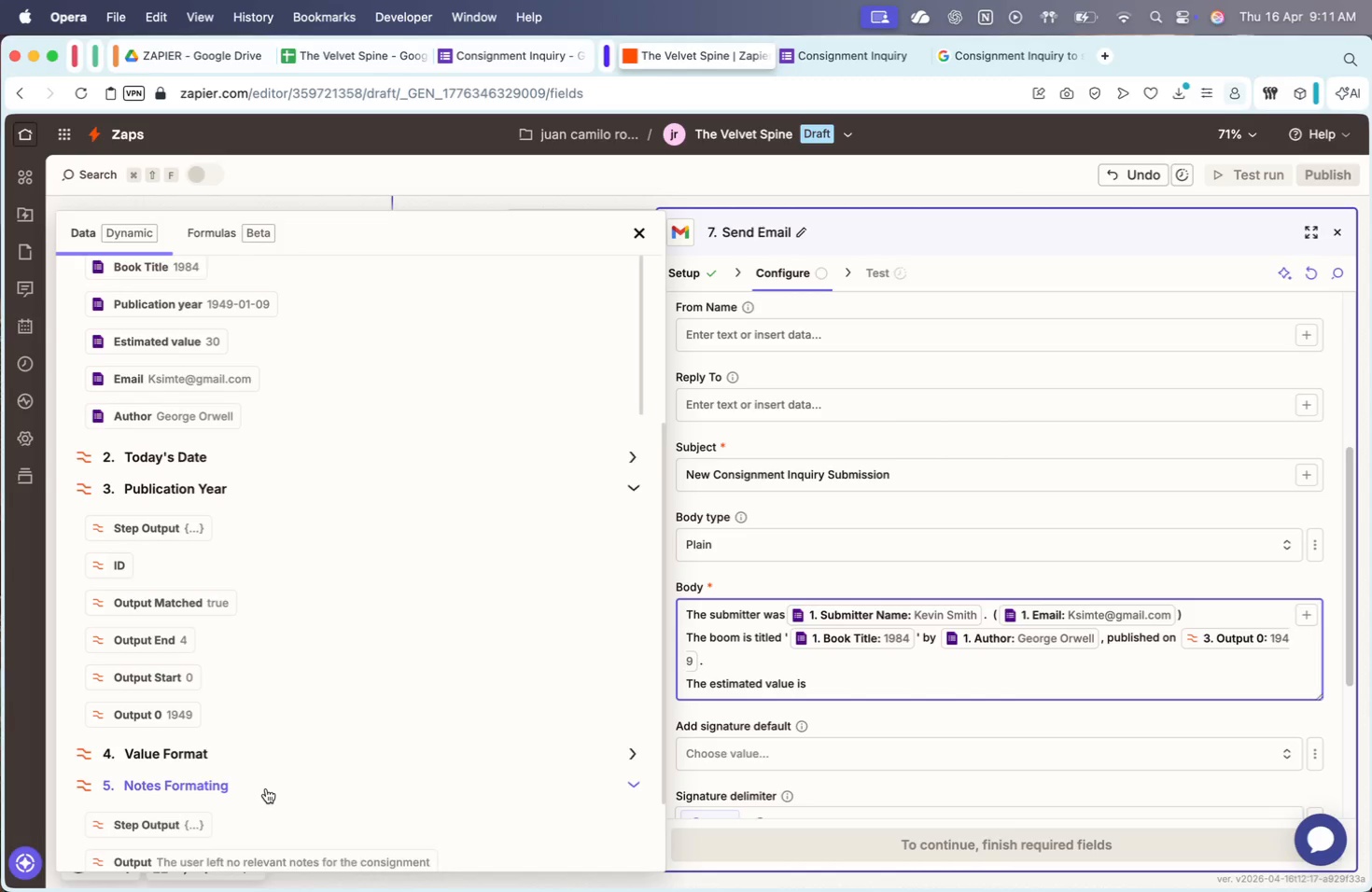 
scroll: coordinate [212, 760], scroll_direction: down, amount: 34.0
 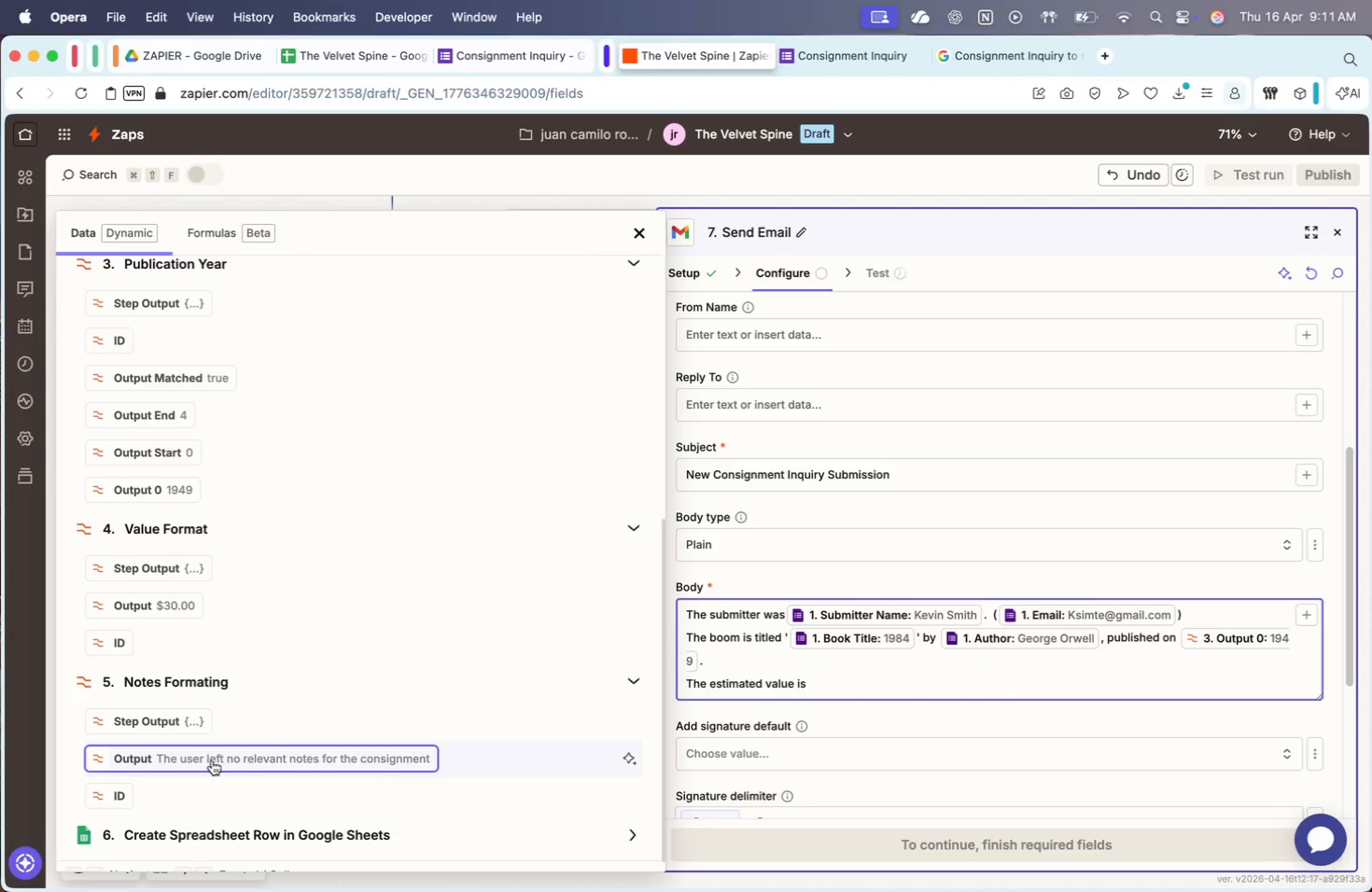 
wait(5.32)
 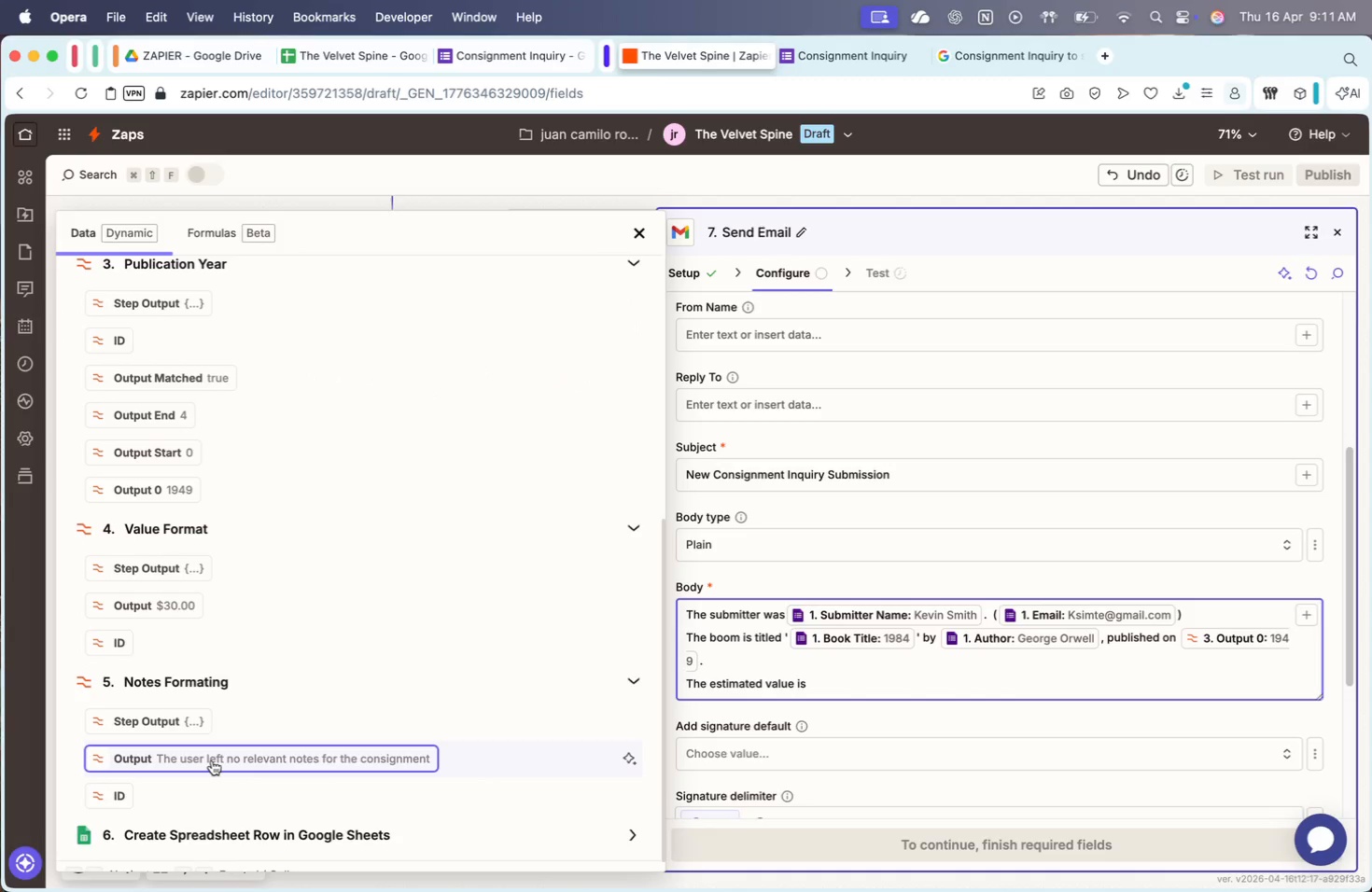 
left_click([182, 611])
 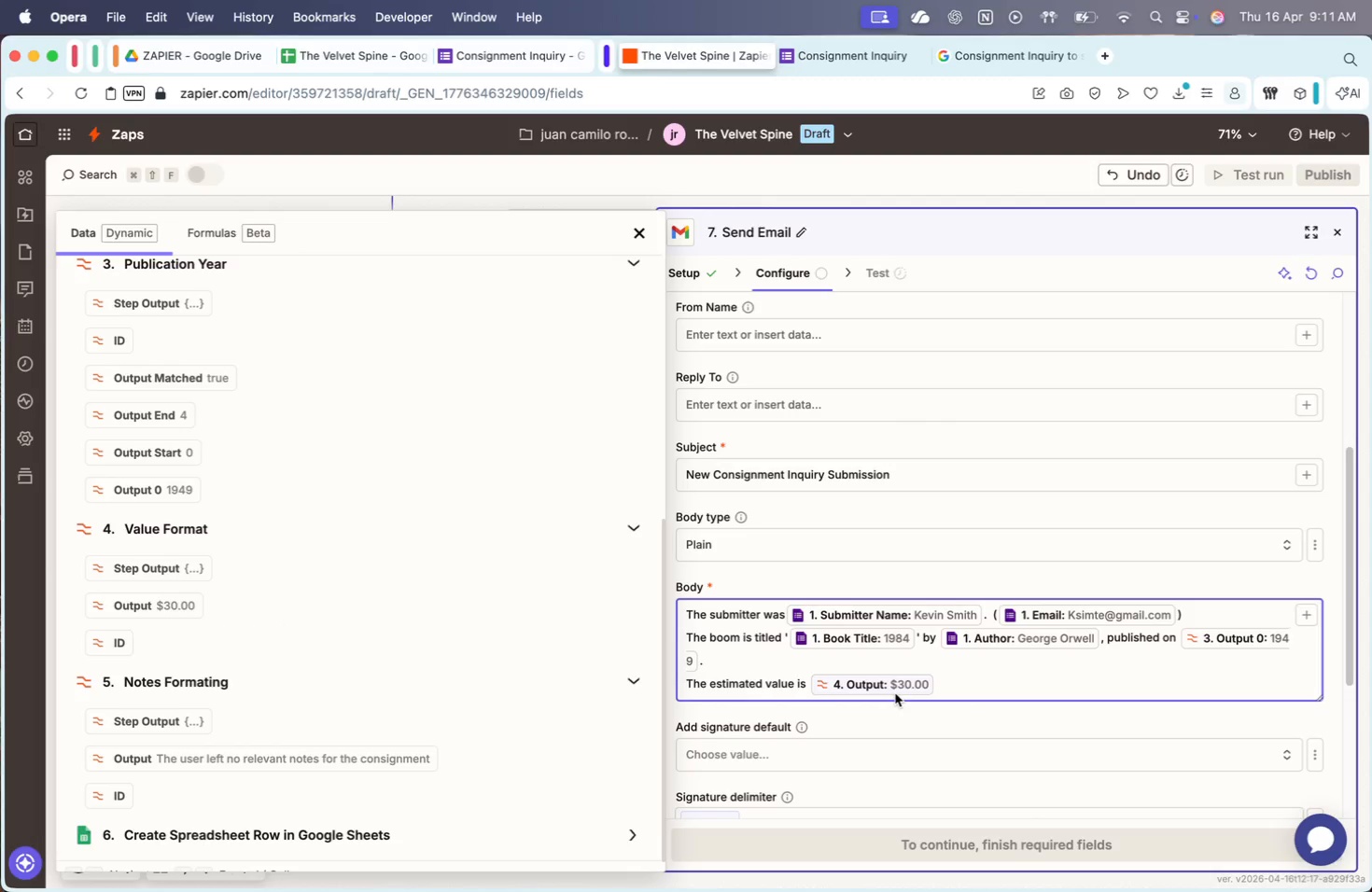 
key(Period)
 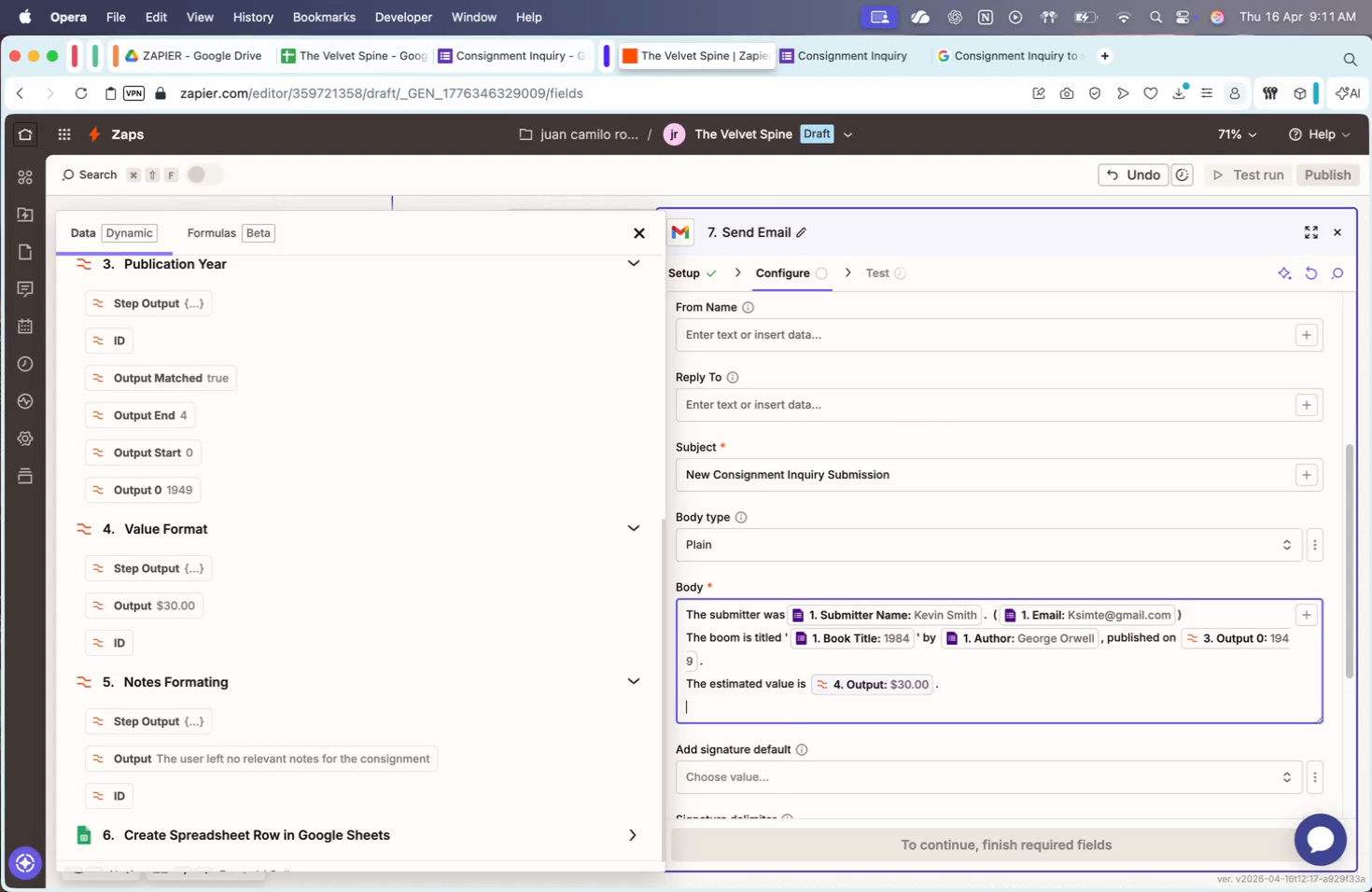 
key(Shift+Enter)
 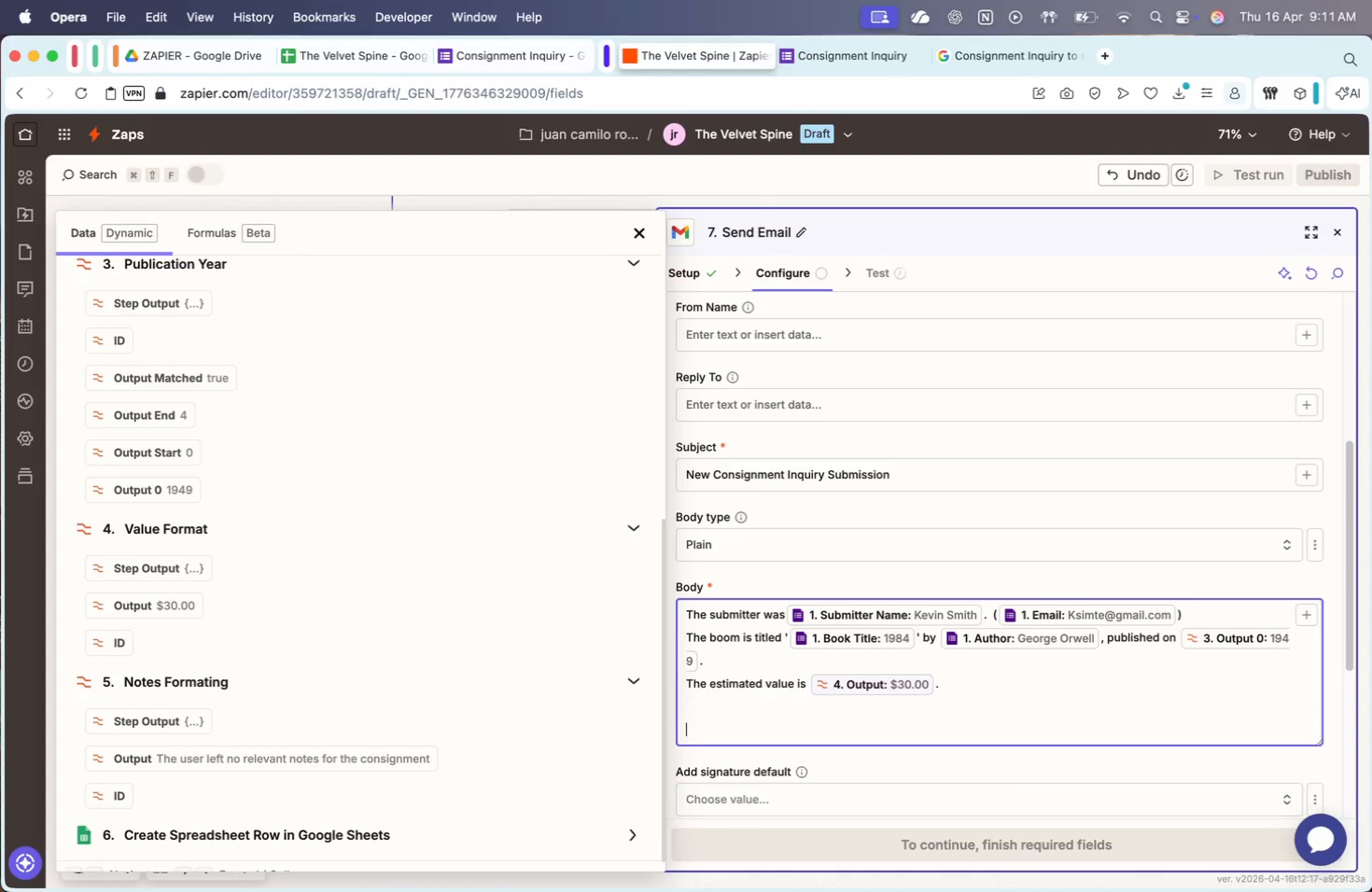 
key(Shift+Enter)
 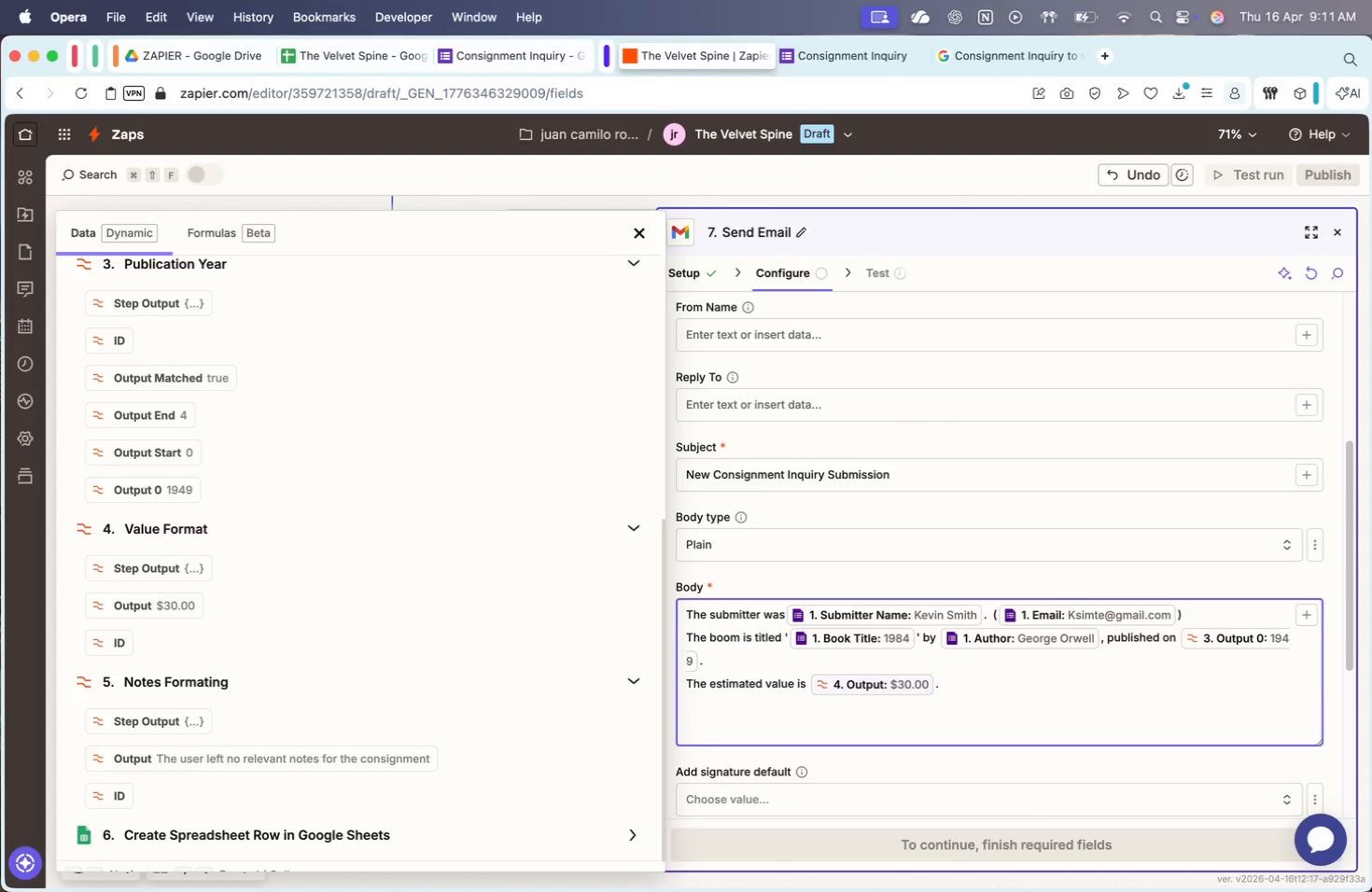 
key(CapsLock)
 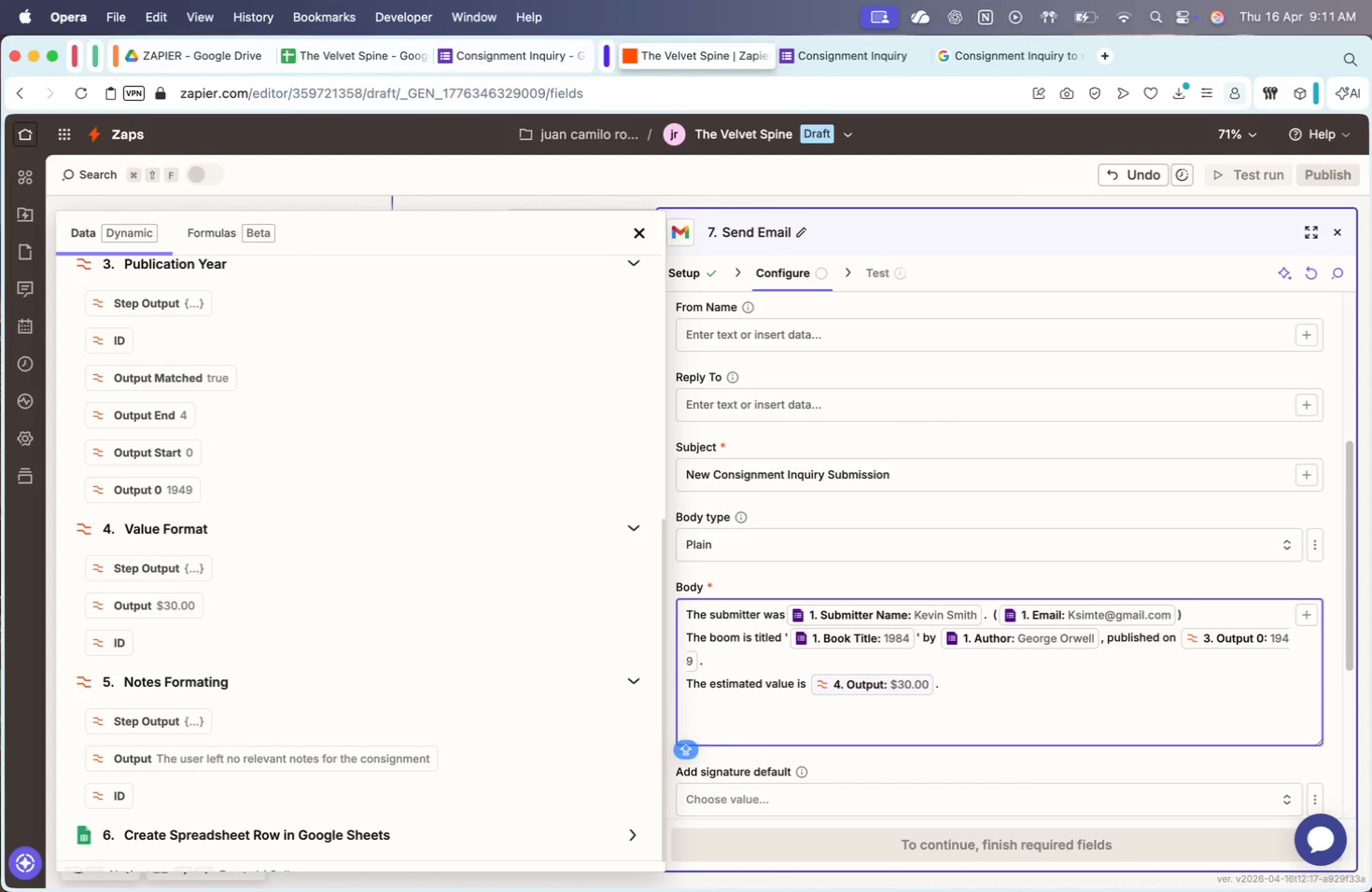 
key(R)
 